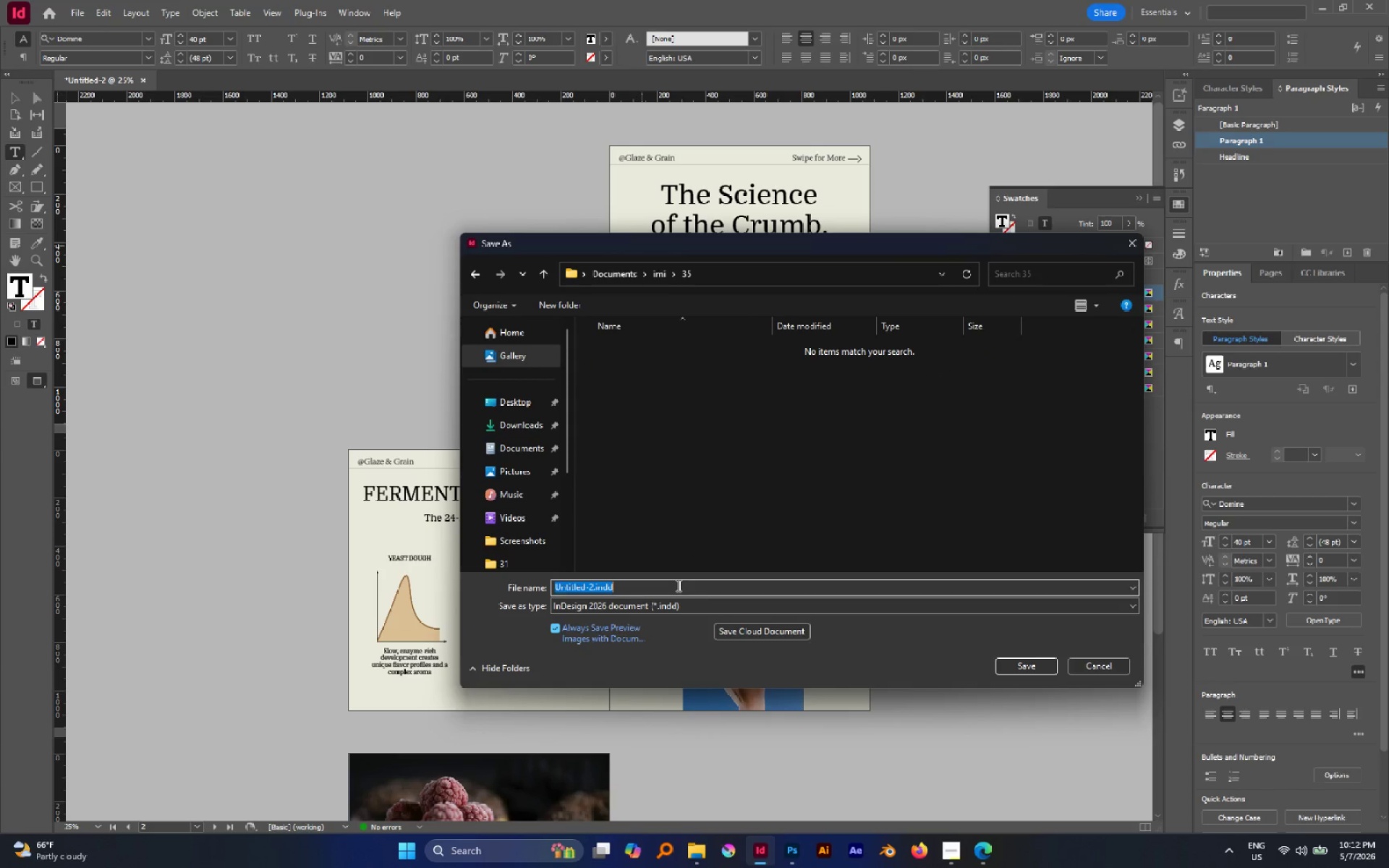 
key(Control+V)
 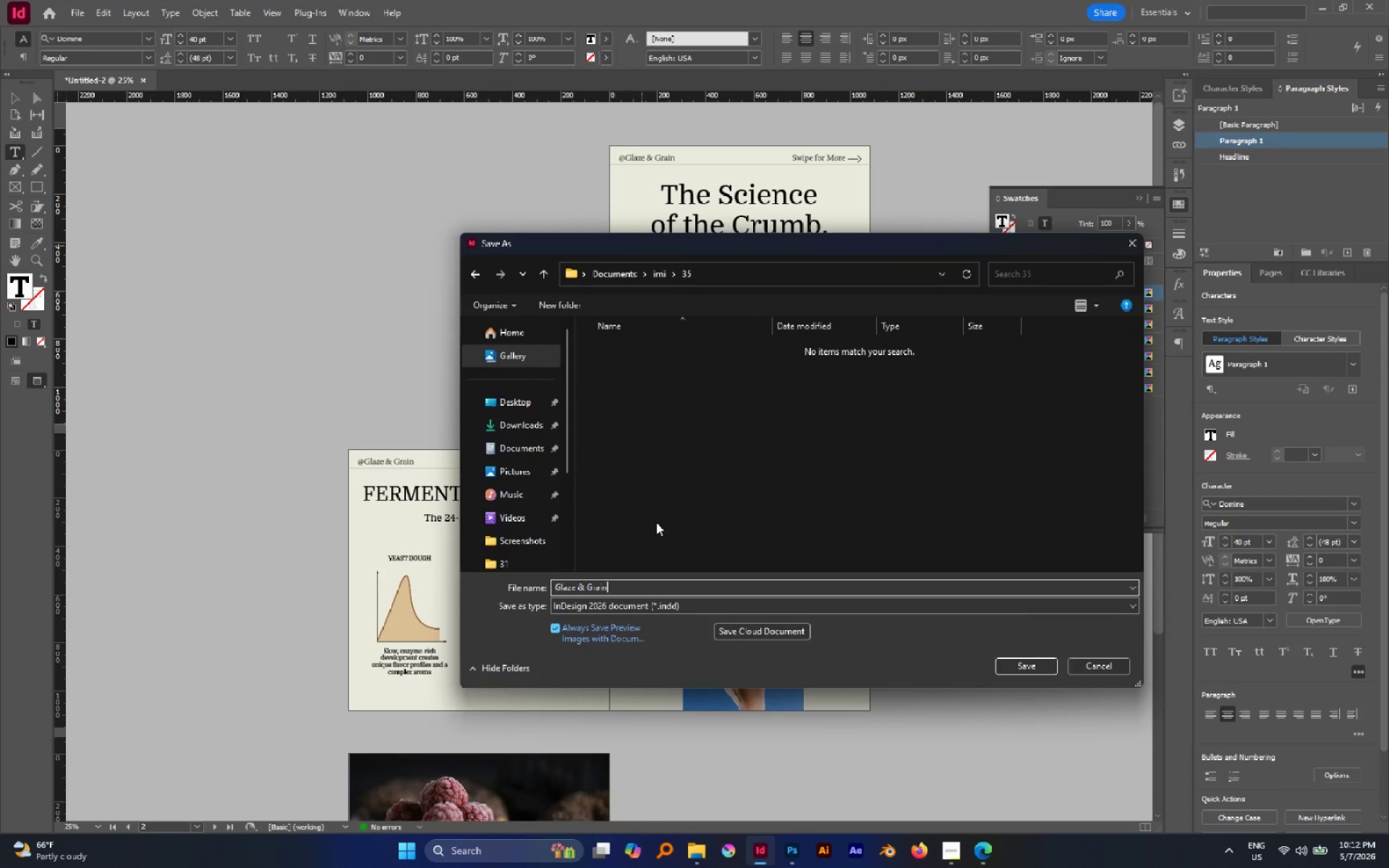 
left_click([649, 499])
 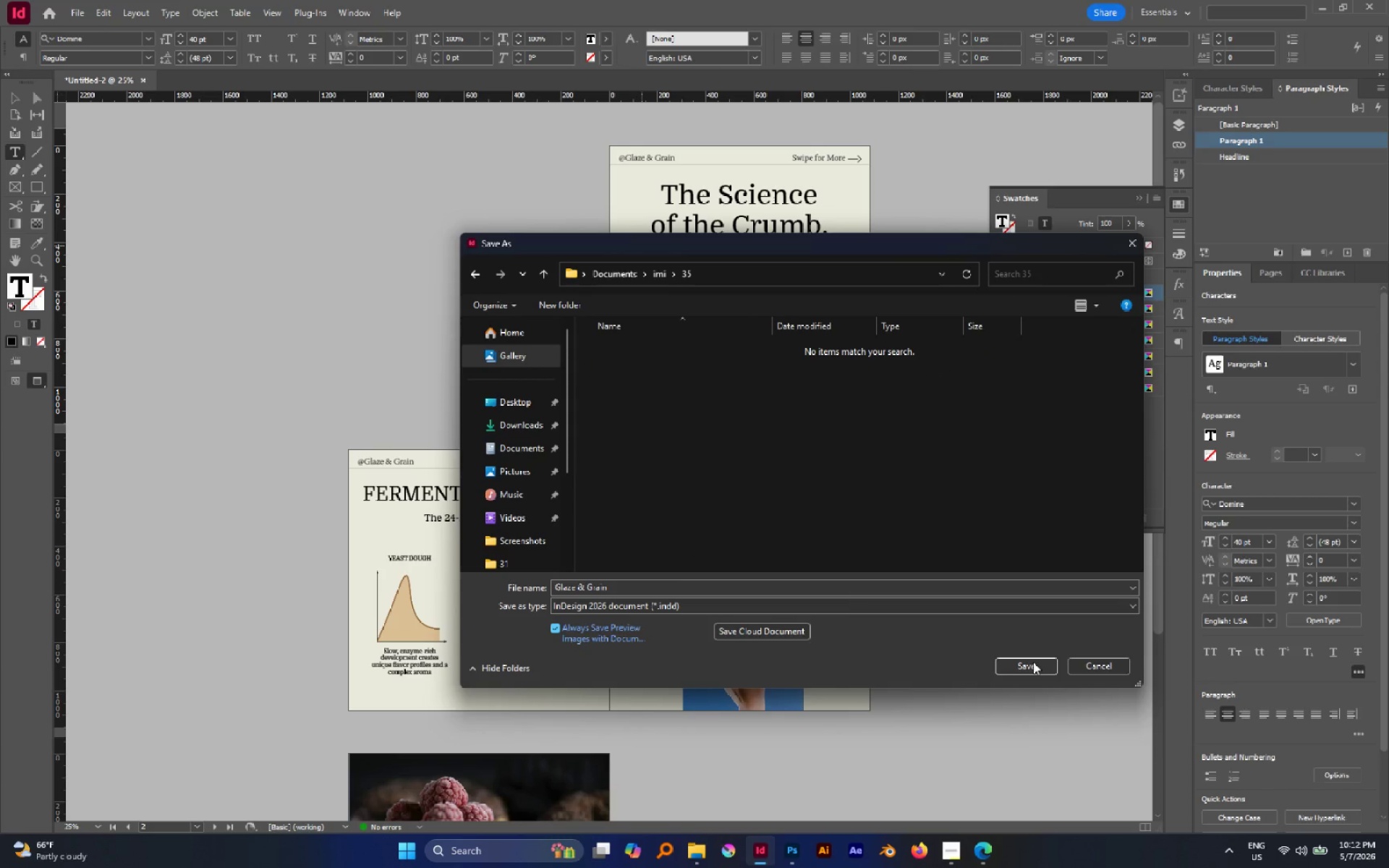 
left_click([1033, 662])
 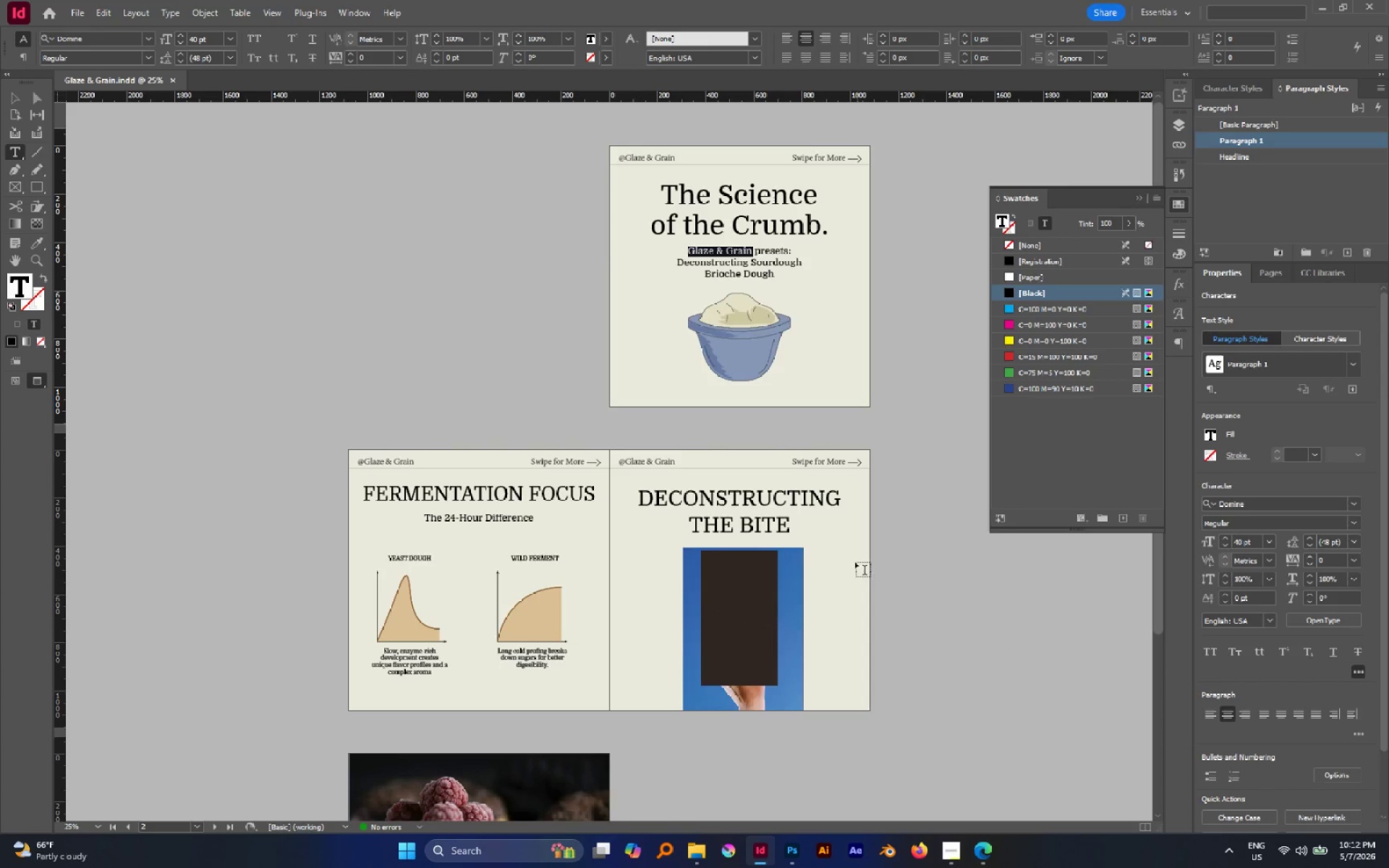 
hold_key(key=Space, duration=0.38)
 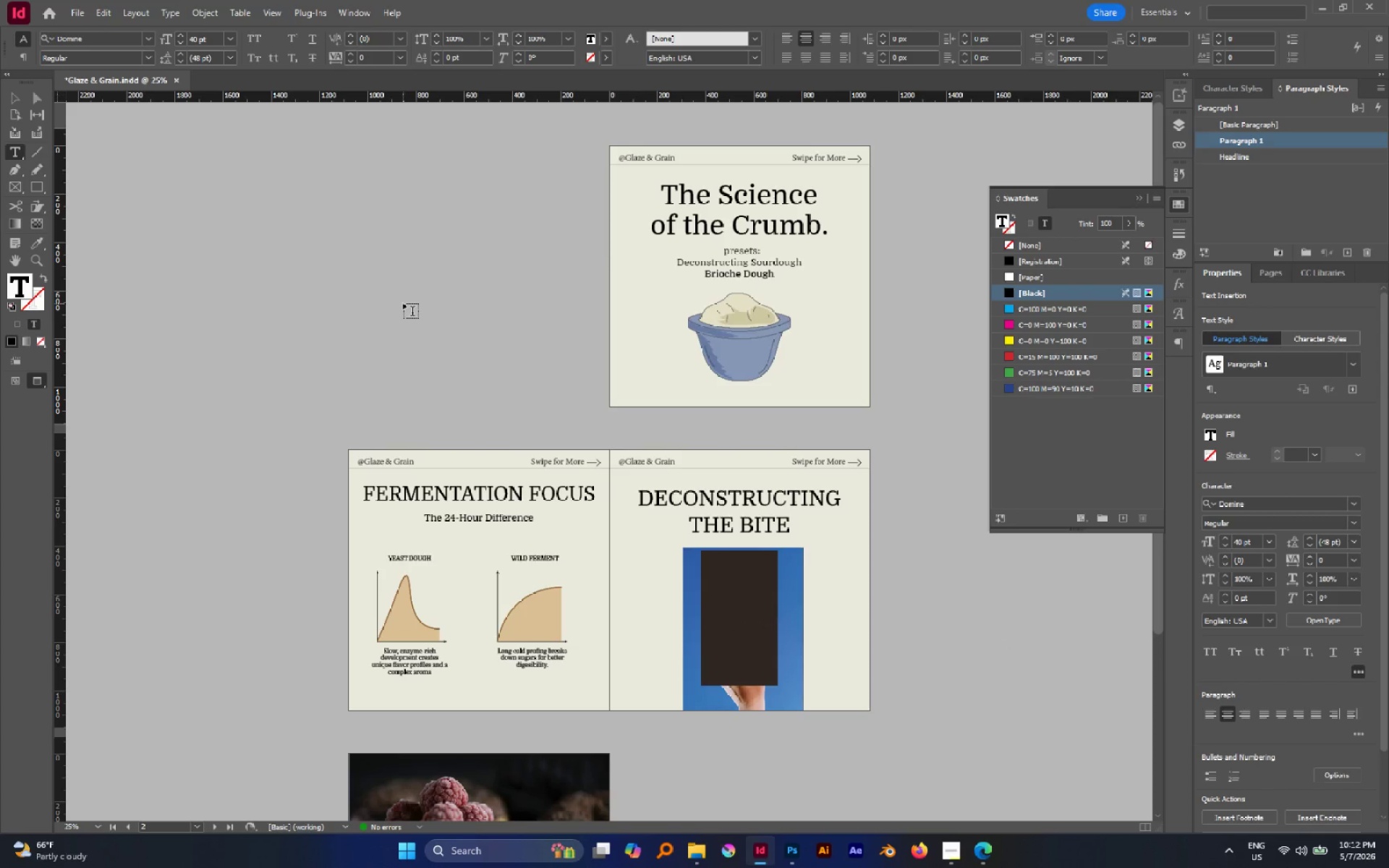 
key(Control+Z)
 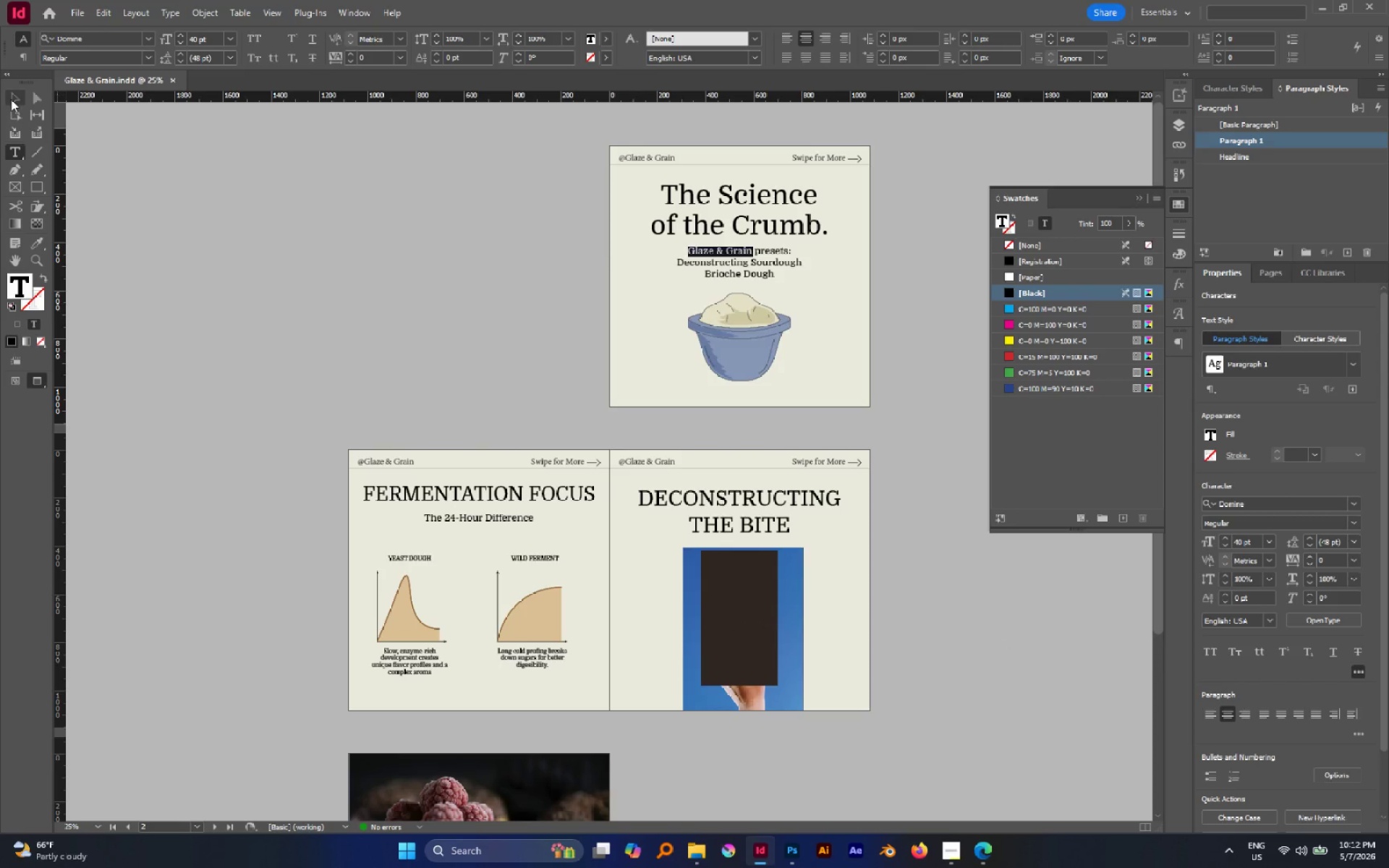 
double_click([341, 268])
 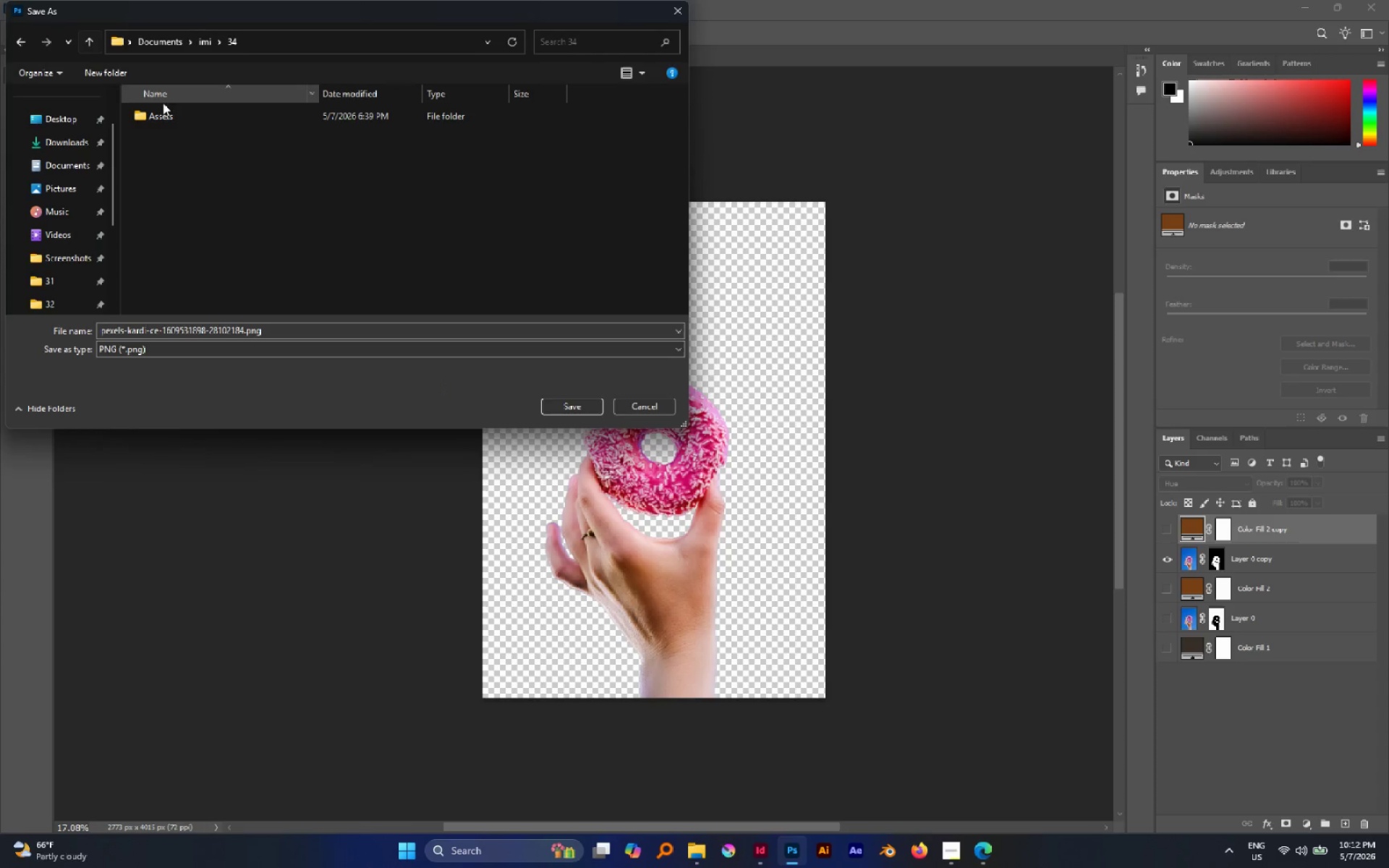 
left_click([208, 46])
 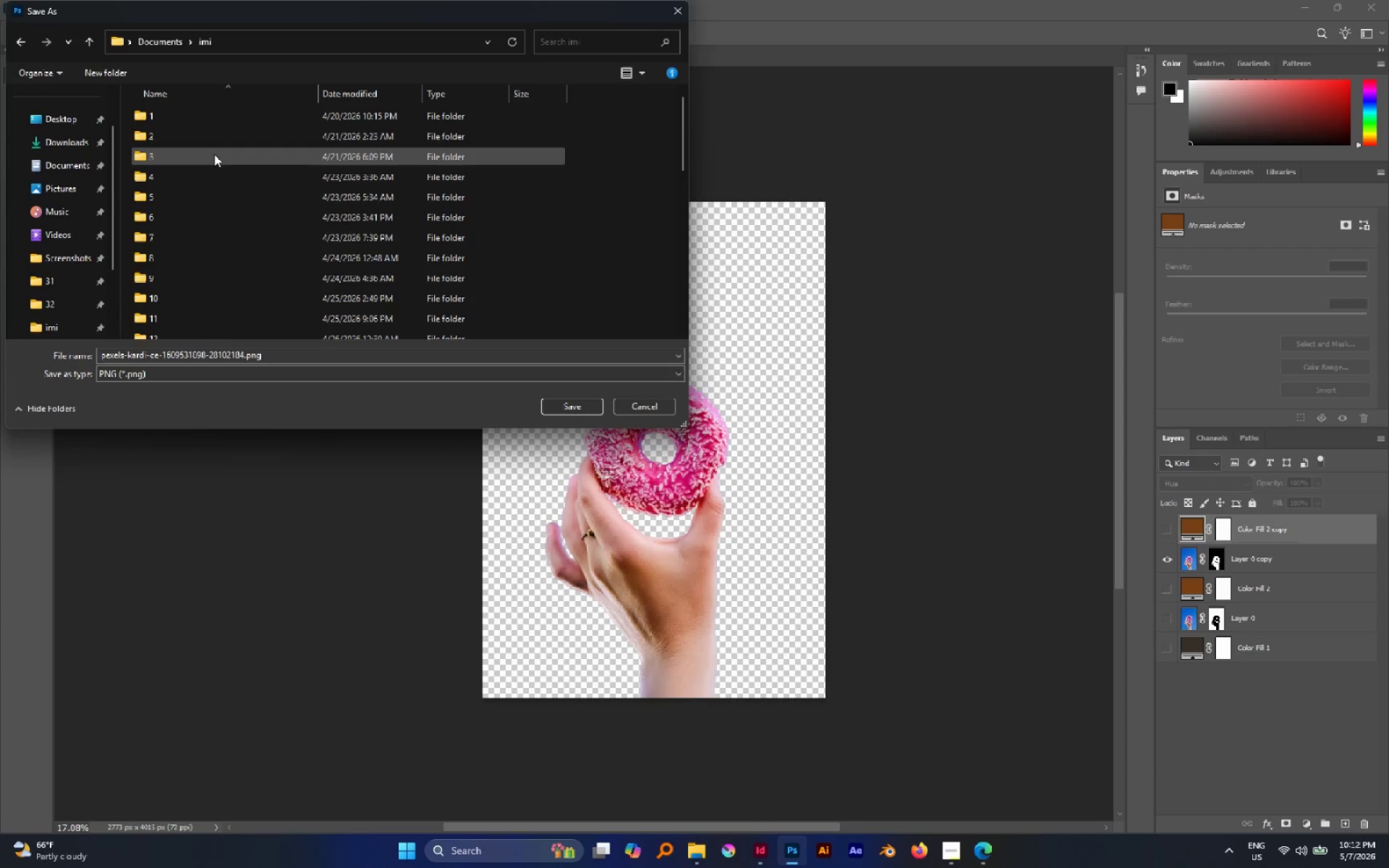 
scroll: coordinate [168, 320], scroll_direction: down, amount: 12.0
 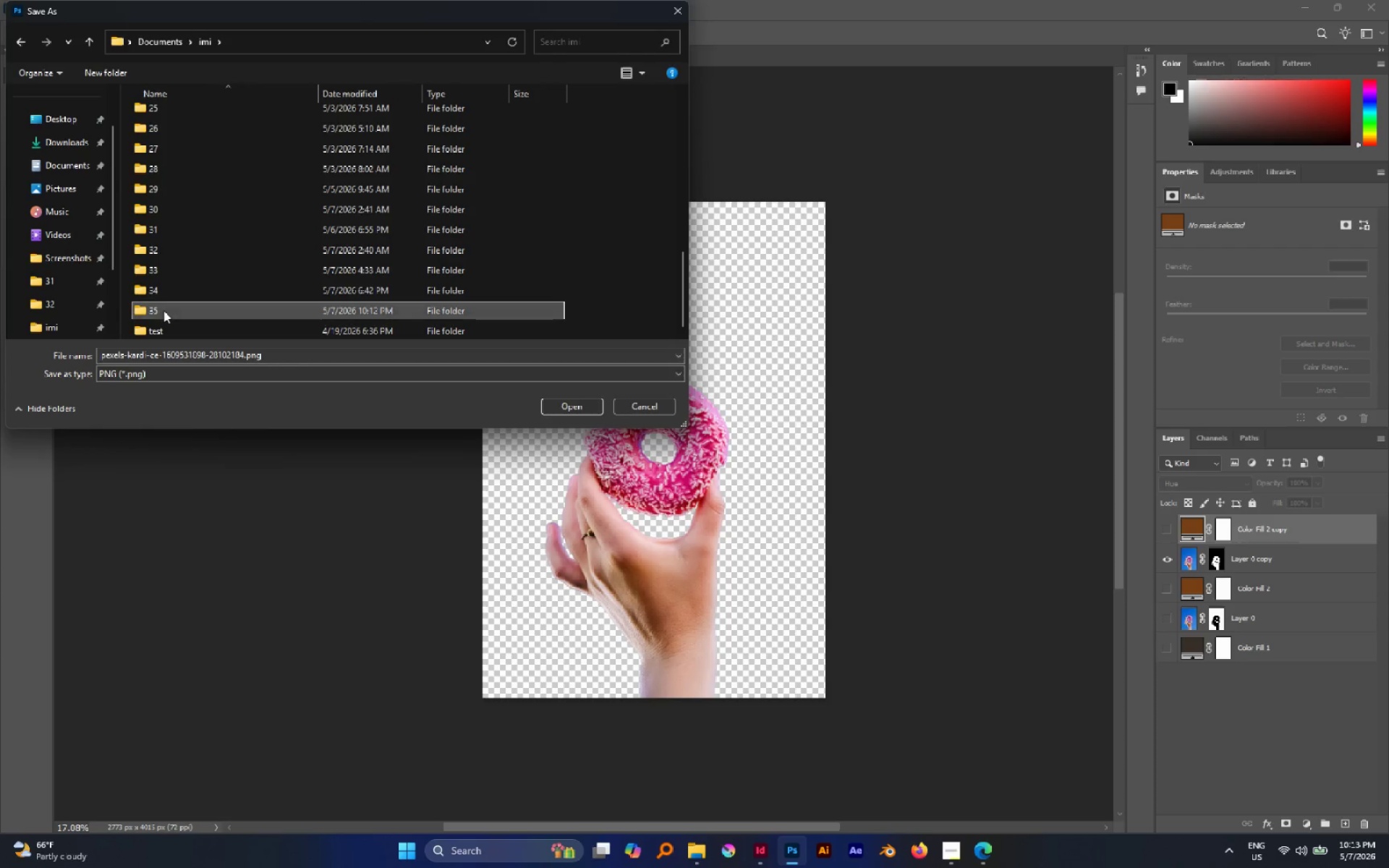 
double_click([163, 310])
 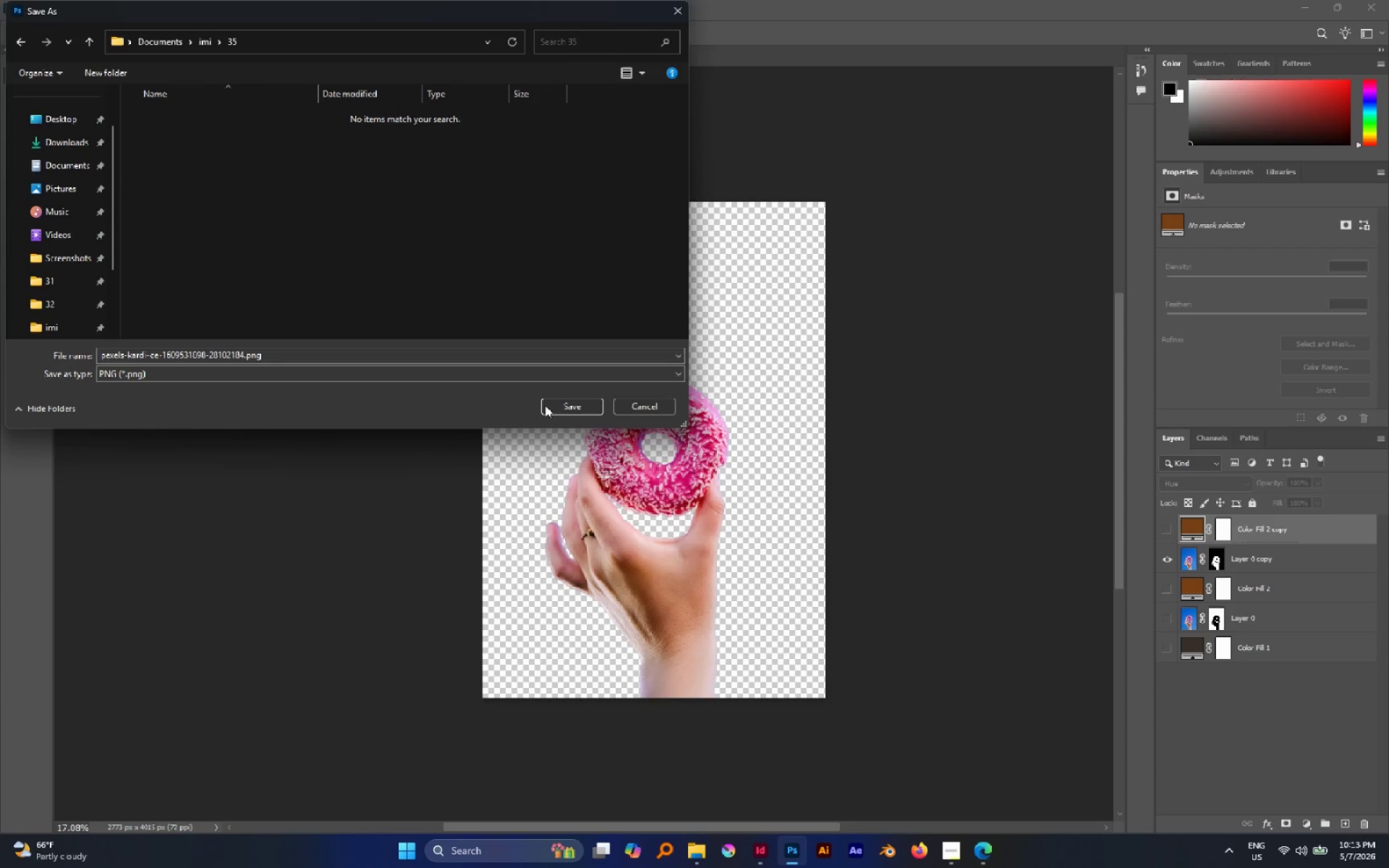 
left_click([546, 406])
 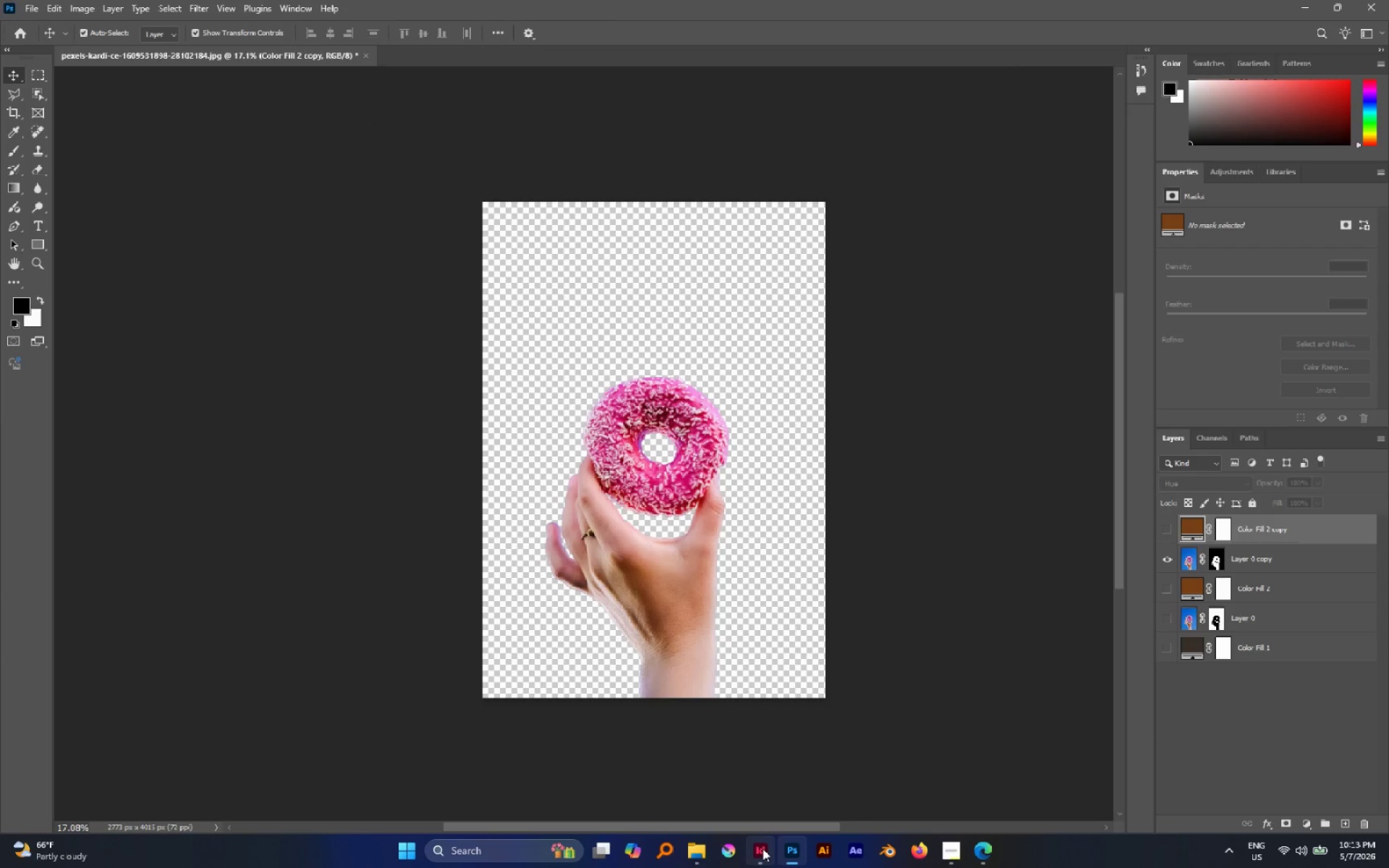 
left_click([697, 854])
 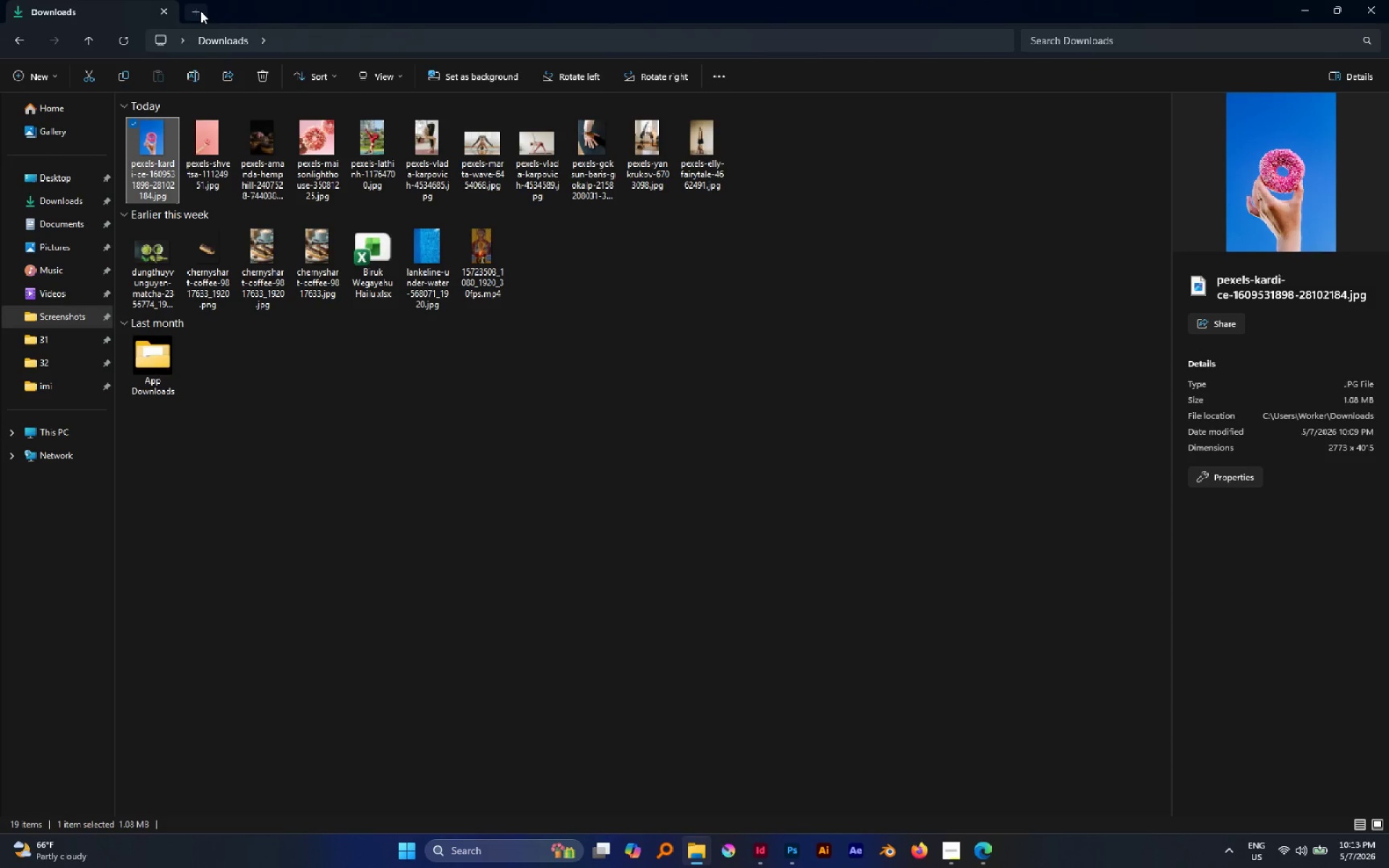 
left_click([200, 11])
 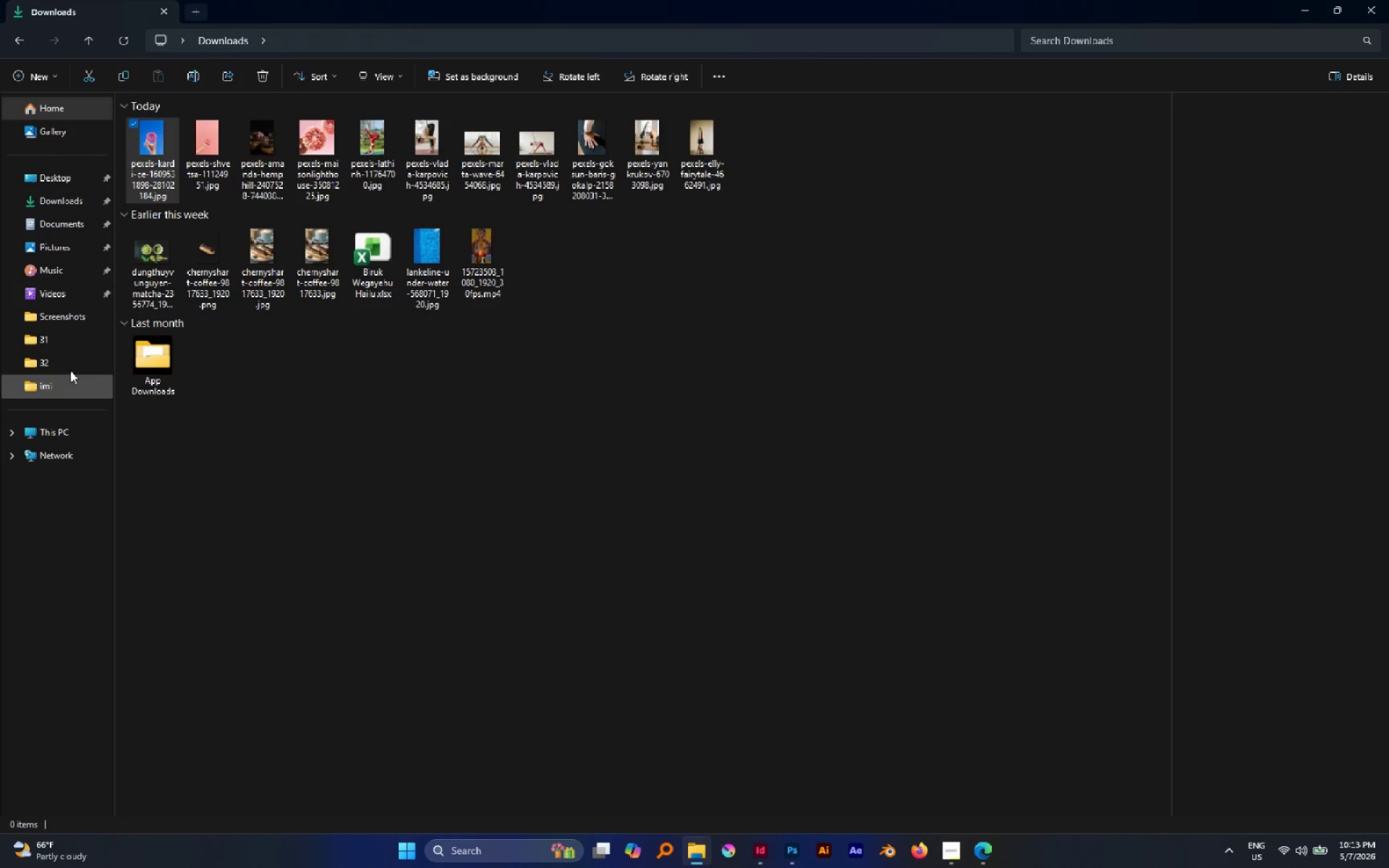 
left_click([67, 364])
 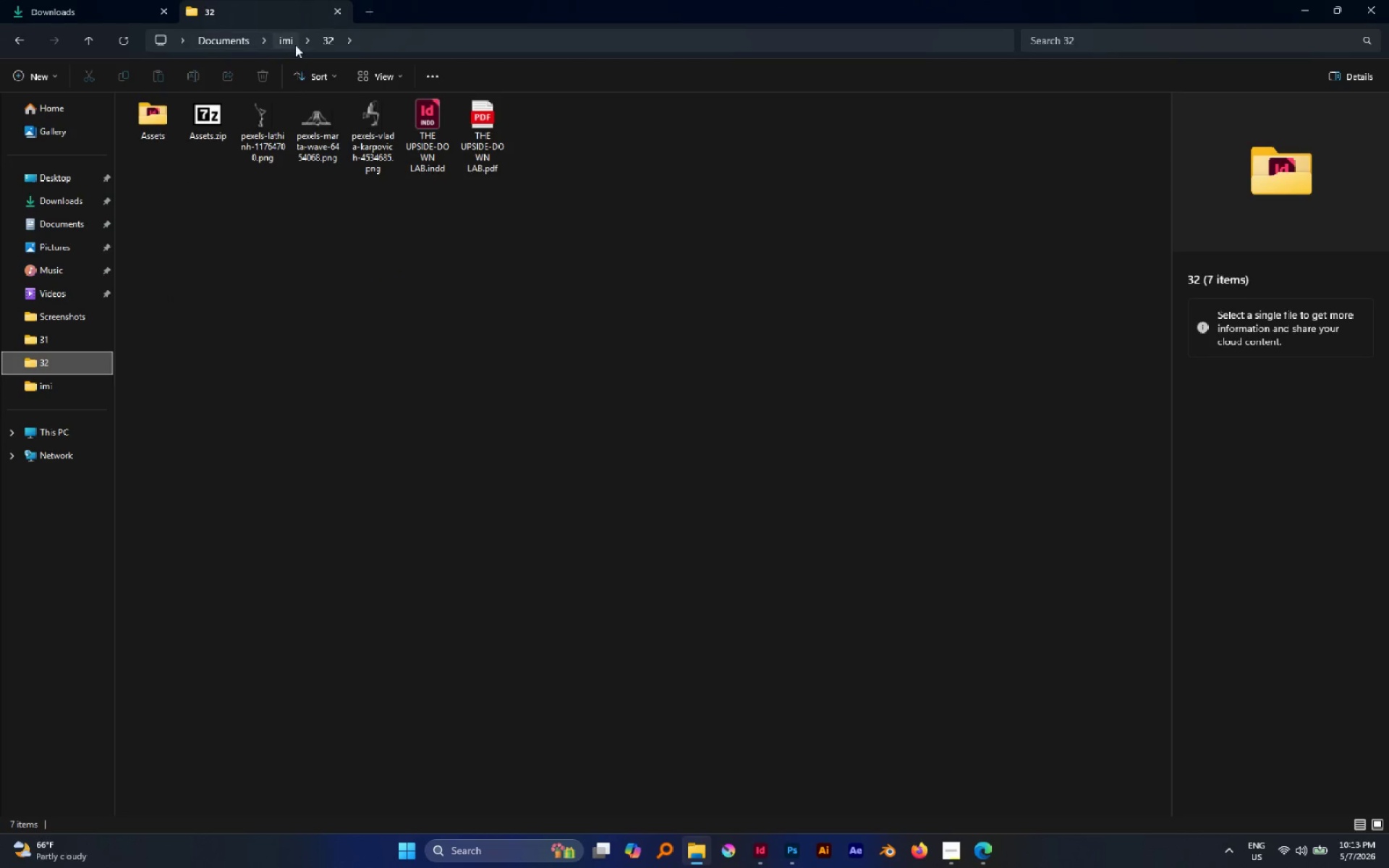 
left_click([305, 42])
 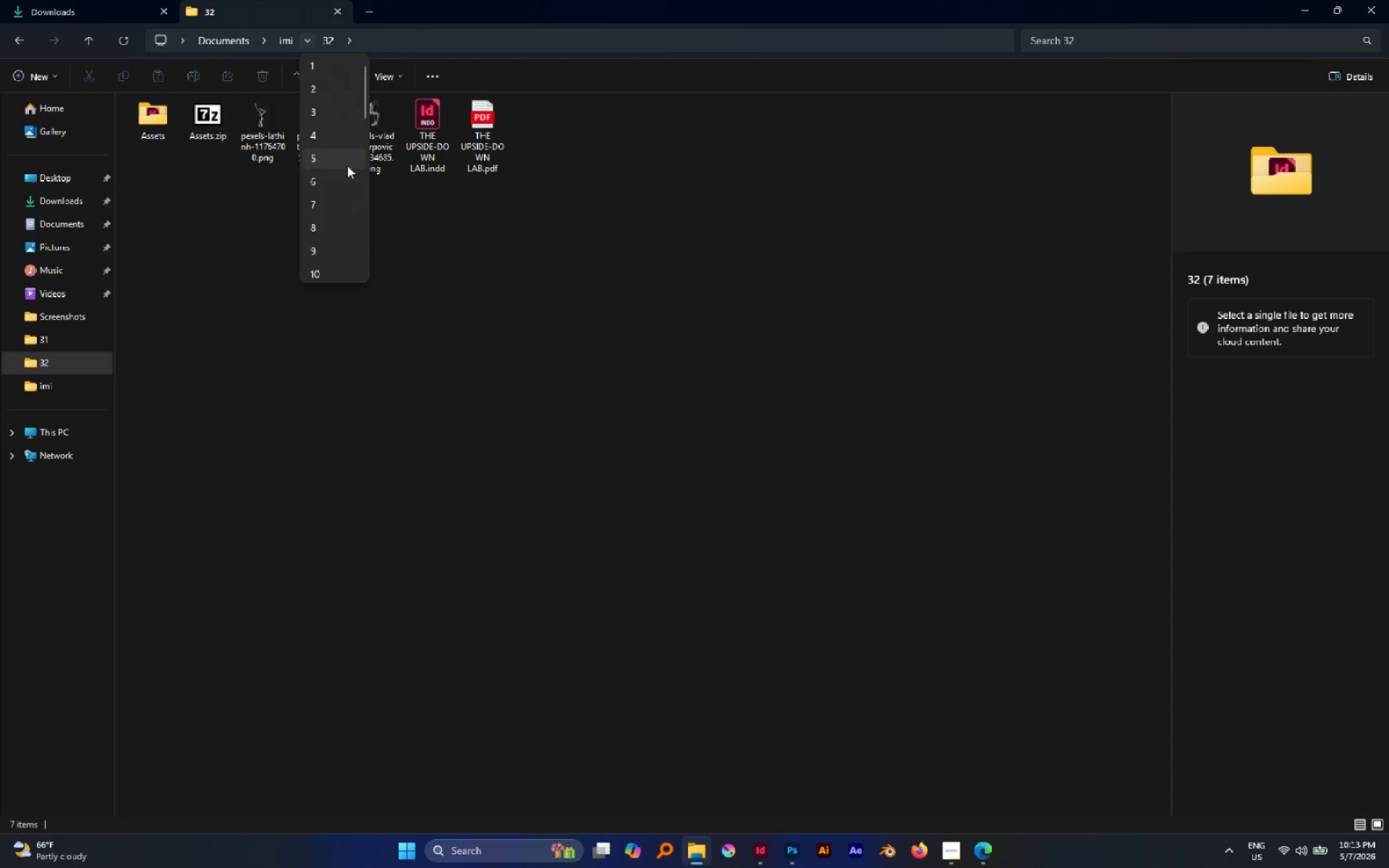 
scroll: coordinate [334, 252], scroll_direction: down, amount: 19.0
 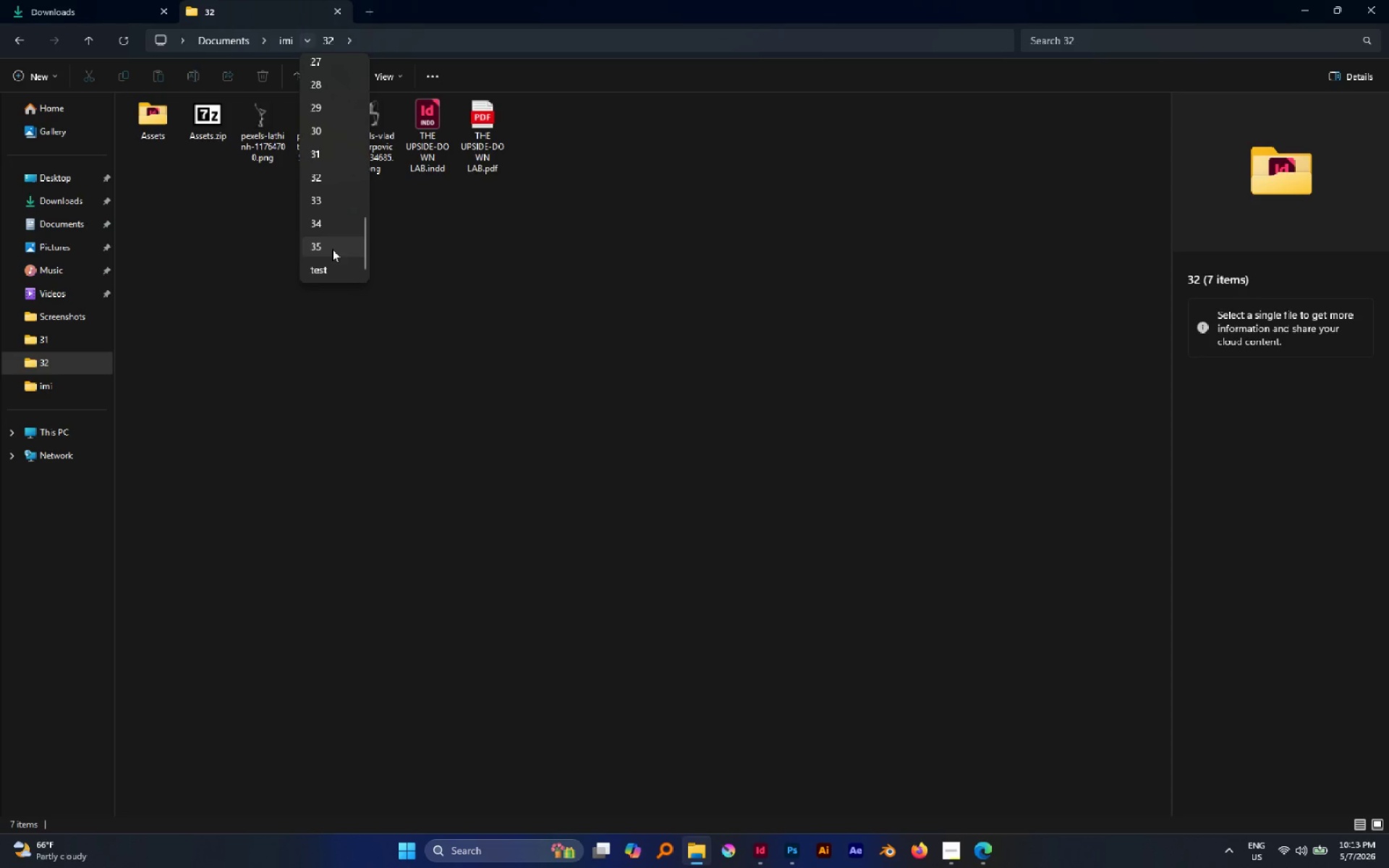 
left_click([332, 249])
 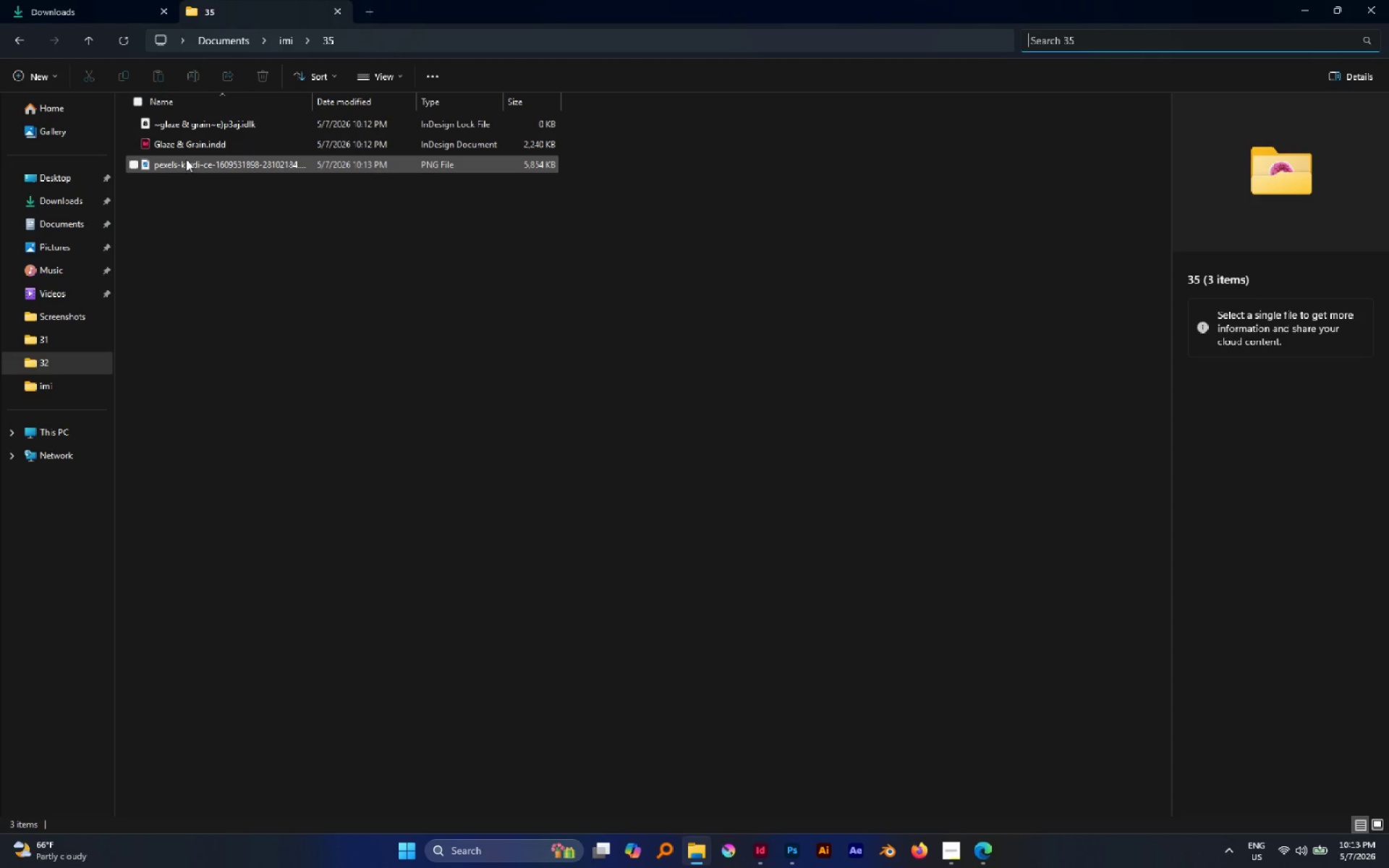 
left_click([186, 160])
 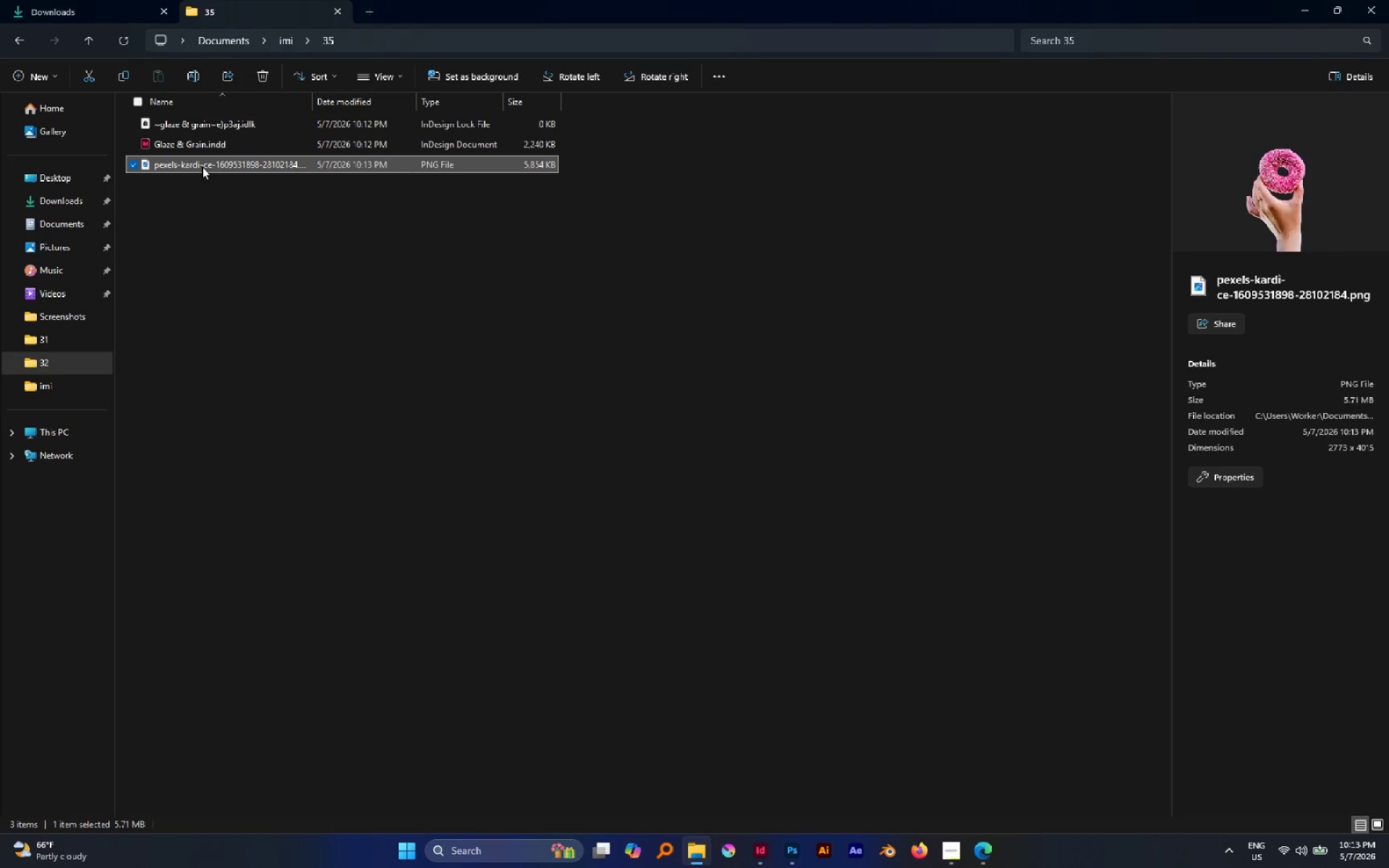 
left_click_drag(start_coordinate=[202, 166], to_coordinate=[921, 610])
 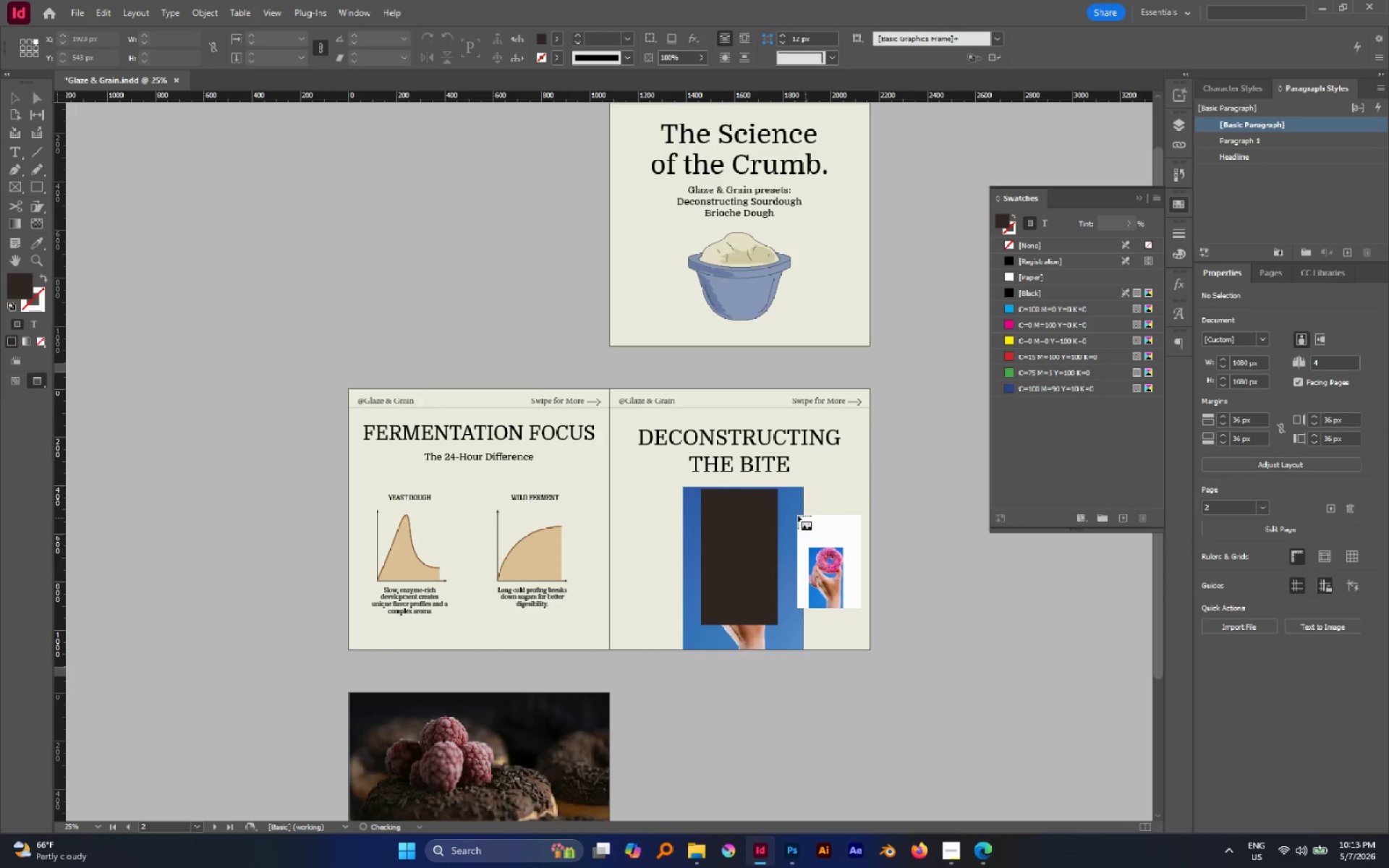 
left_click_drag(start_coordinate=[781, 511], to_coordinate=[855, 658])
 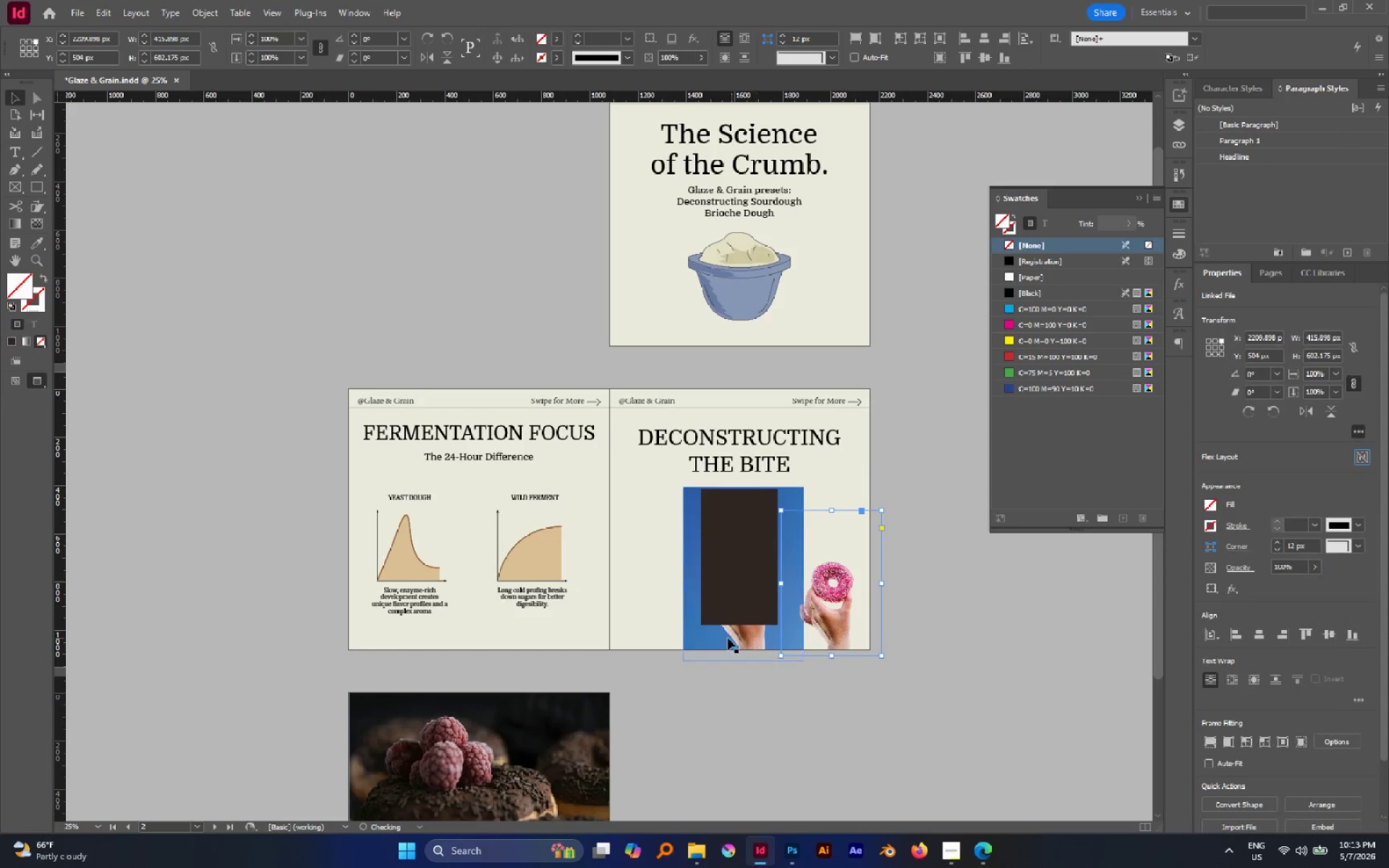 
left_click_drag(start_coordinate=[728, 638], to_coordinate=[965, 658])
 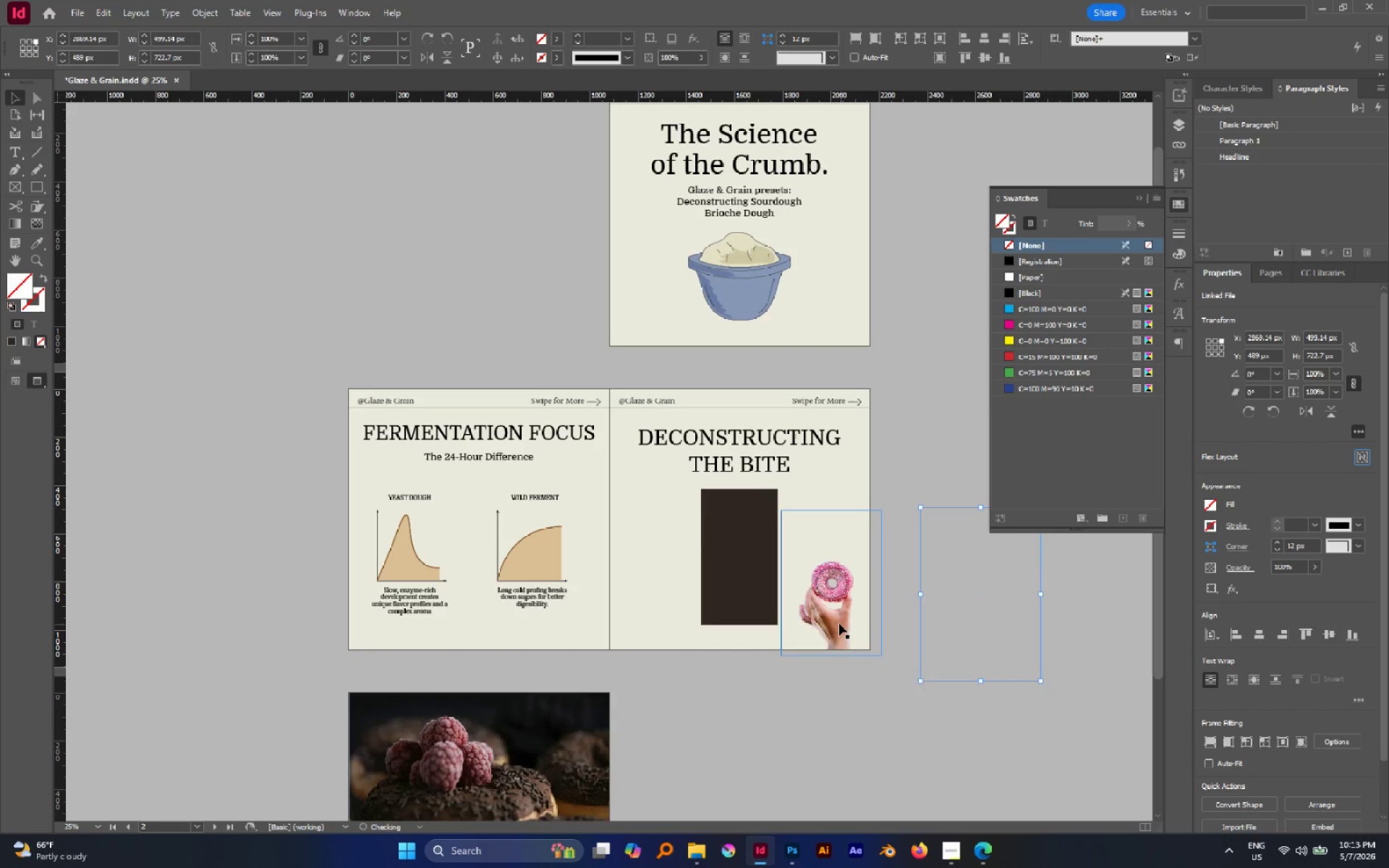 
left_click_drag(start_coordinate=[839, 624], to_coordinate=[755, 613])
 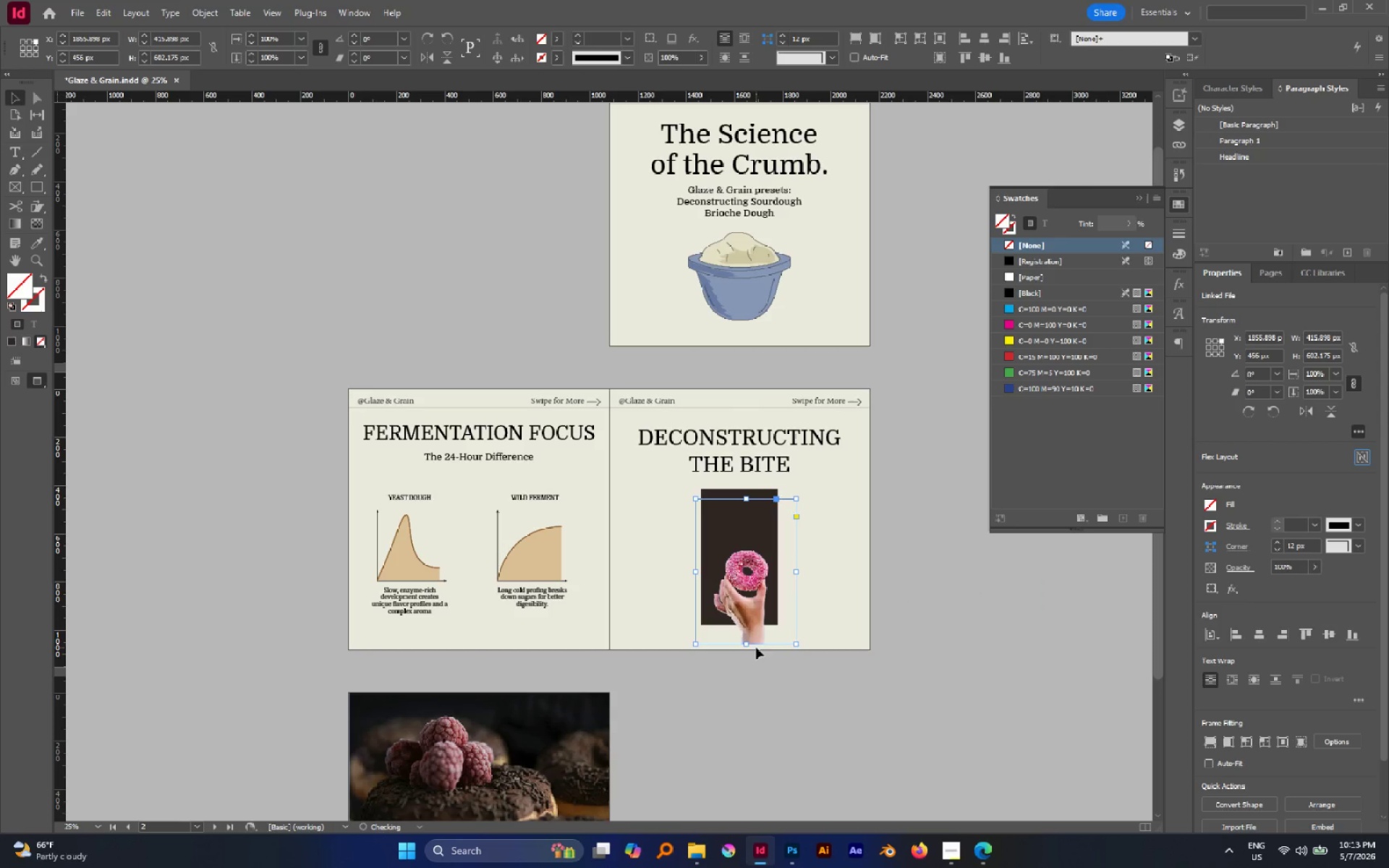 
hold_key(key=ShiftLeft, duration=1.91)
left_click_drag(start_coordinate=[748, 644], to_coordinate=[755, 676])
 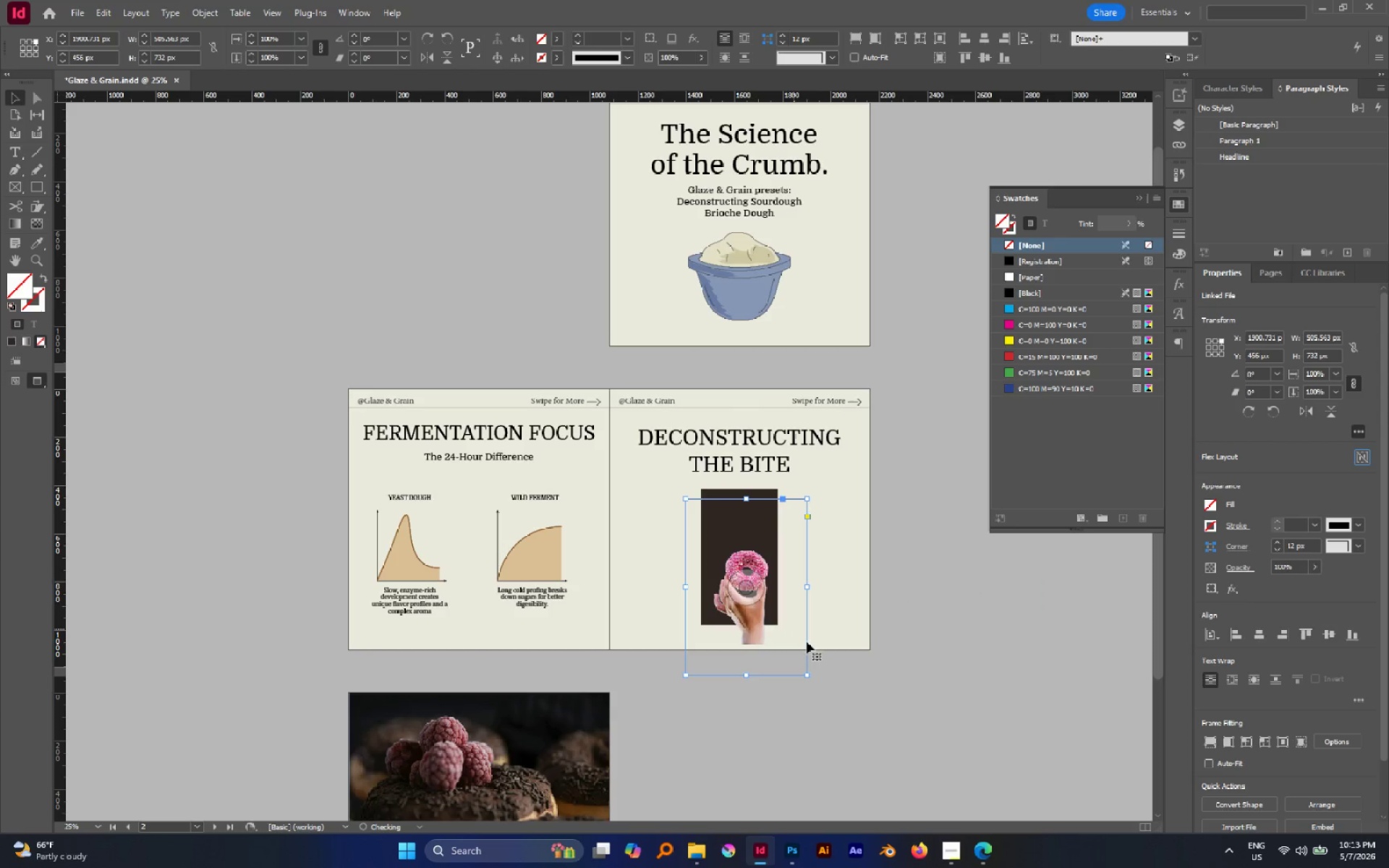 
key(Control+Z)
 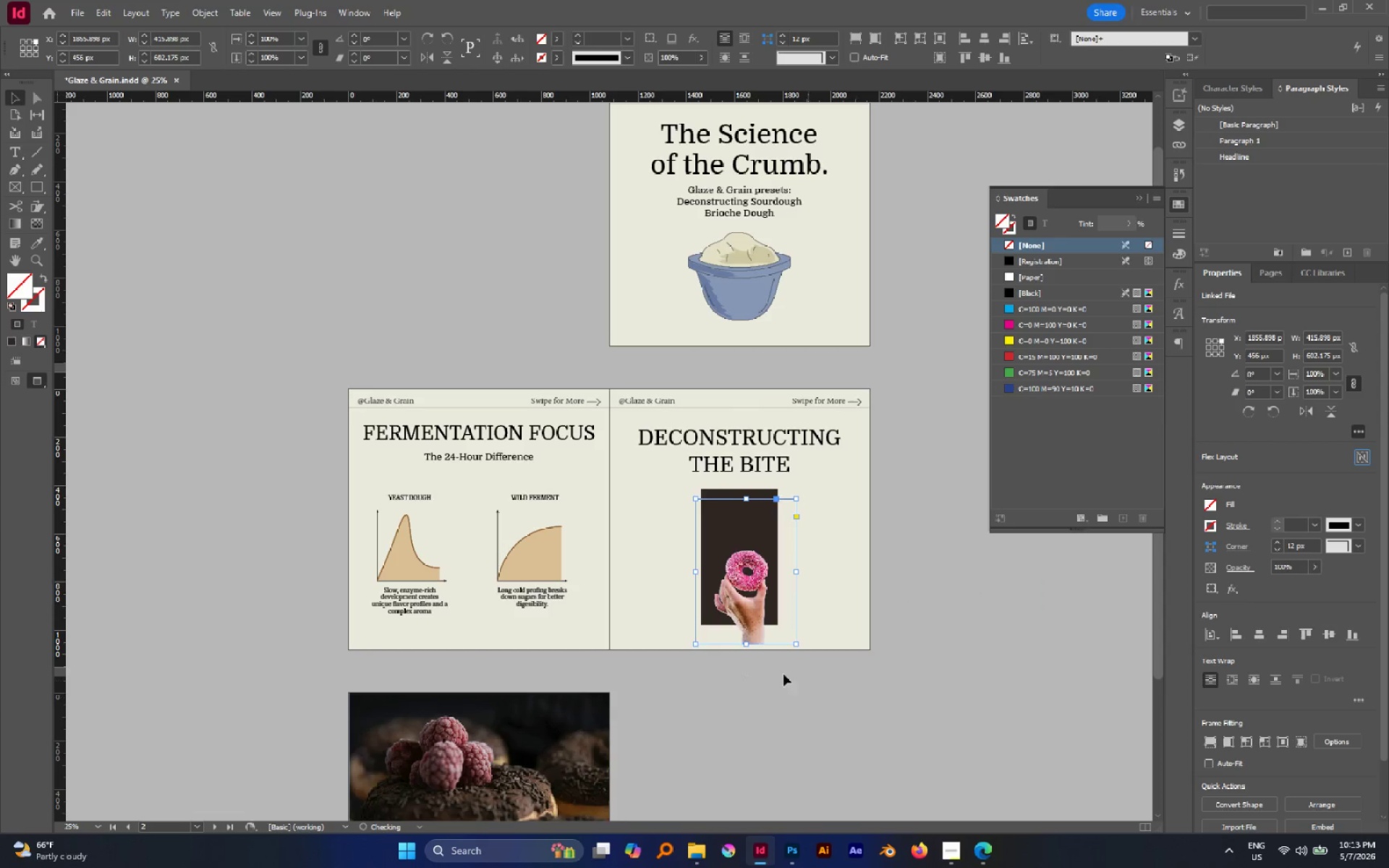 
hold_key(key=ControlLeft, duration=1.69)
hold_key(key=ShiftLeft, duration=1.56)
left_click_drag(start_coordinate=[744, 644], to_coordinate=[747, 667])
 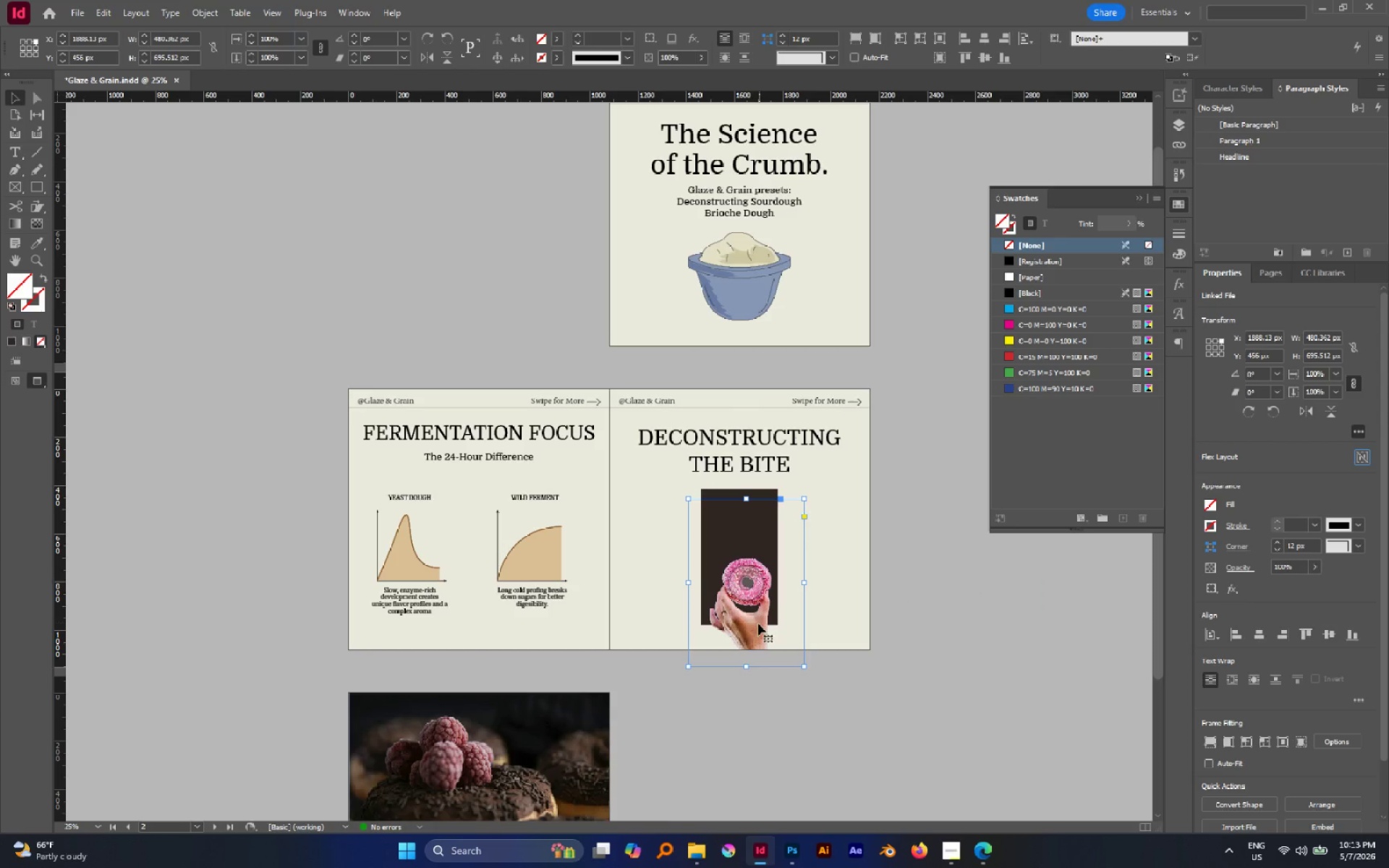 
left_click_drag(start_coordinate=[757, 624], to_coordinate=[754, 619])
 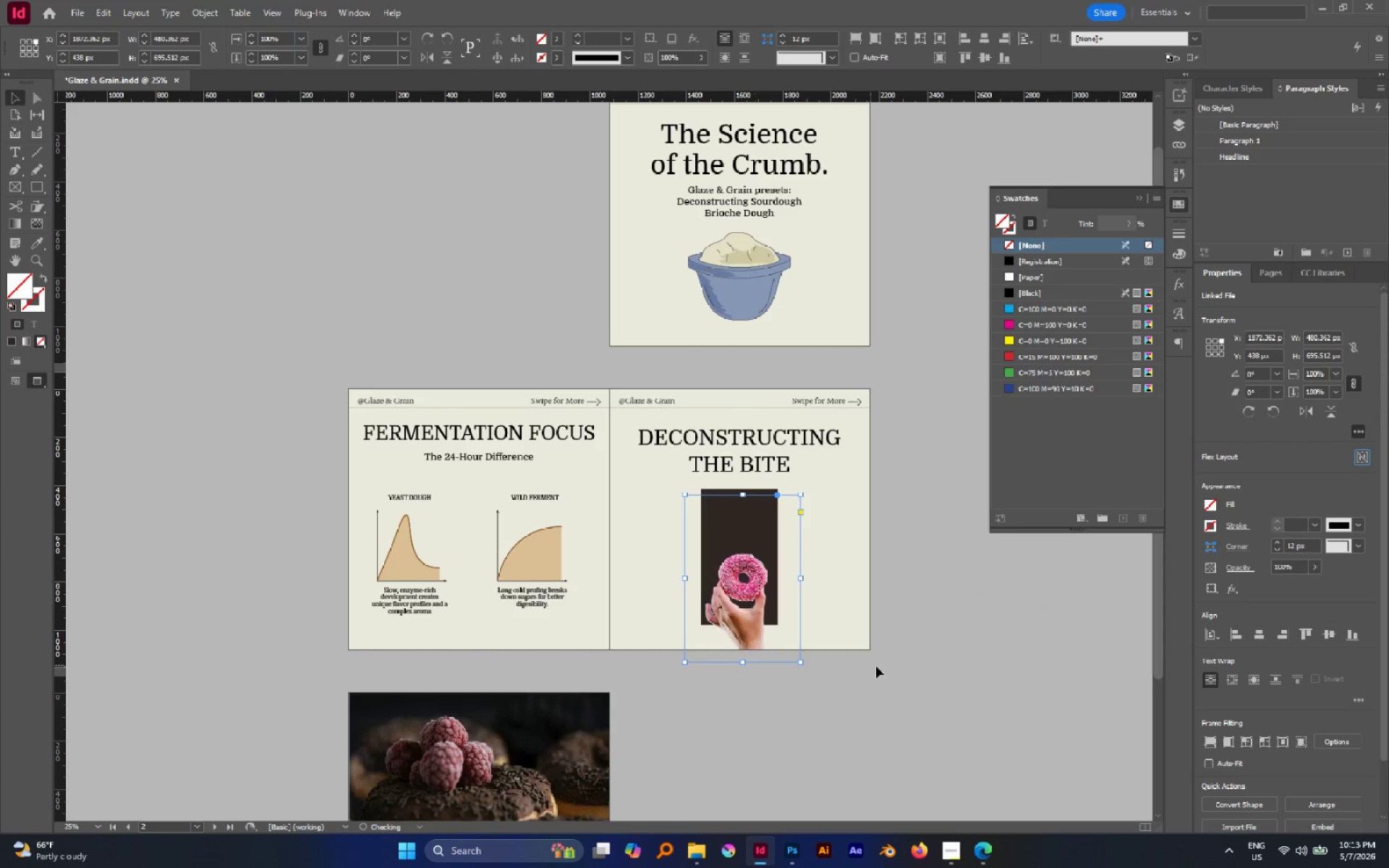 
left_click([880, 668])
 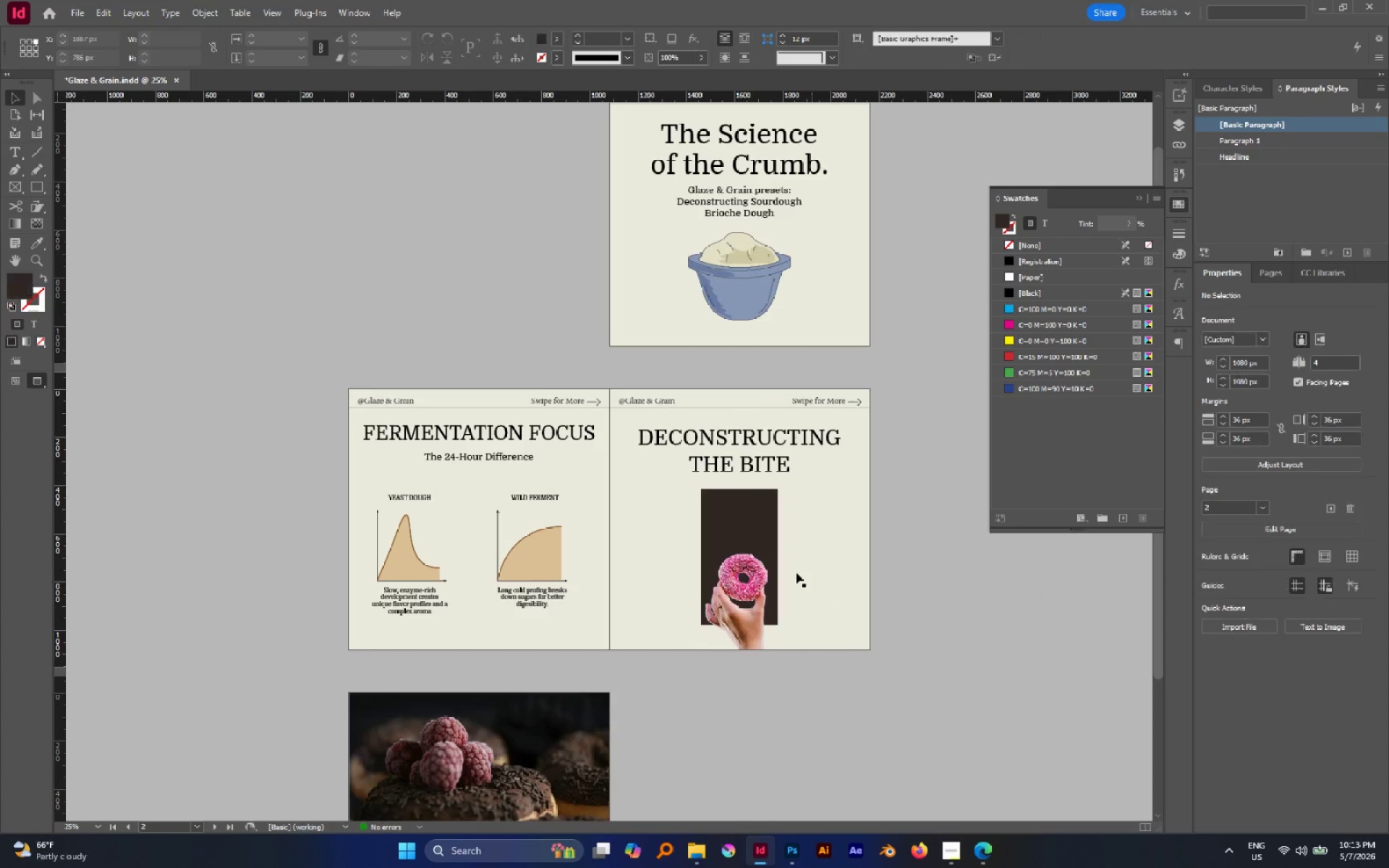 
hold_key(key=AltLeft, duration=0.58)
 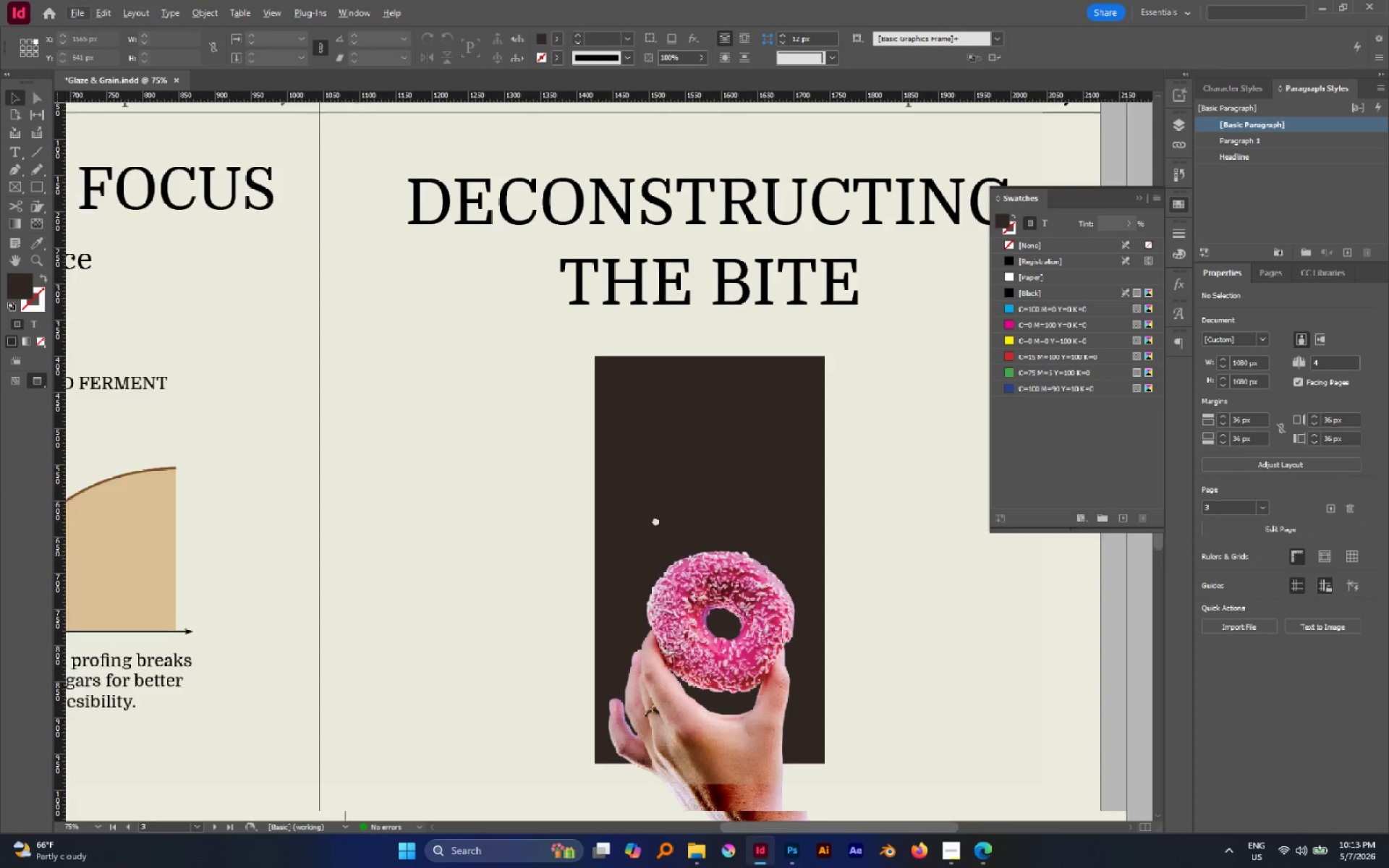 
hold_key(key=Space, duration=0.59)
 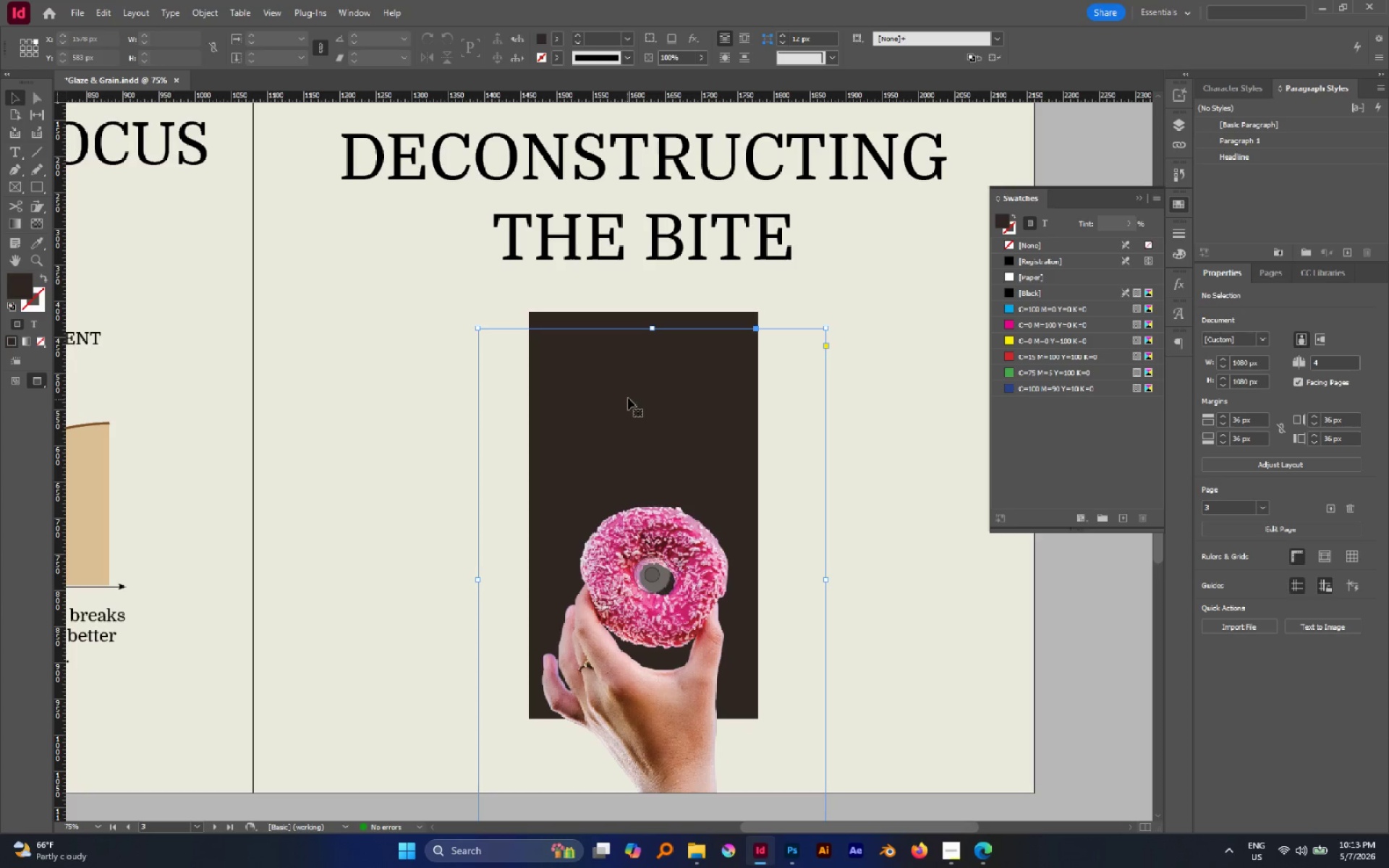 
left_click_drag(start_coordinate=[765, 556], to_coordinate=[590, 475])
 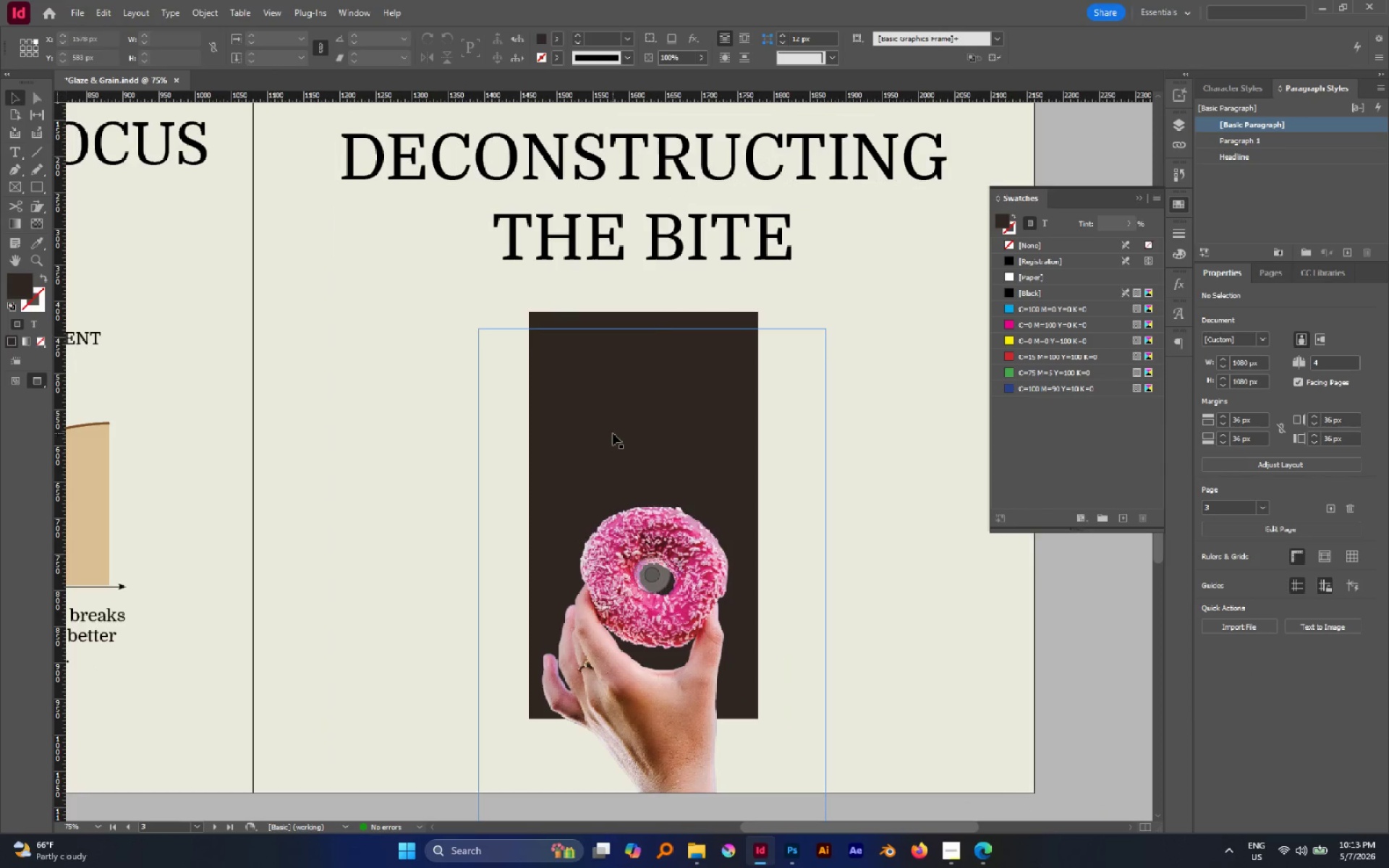 
scroll: coordinate [733, 537], scroll_direction: up, amount: 2.0
 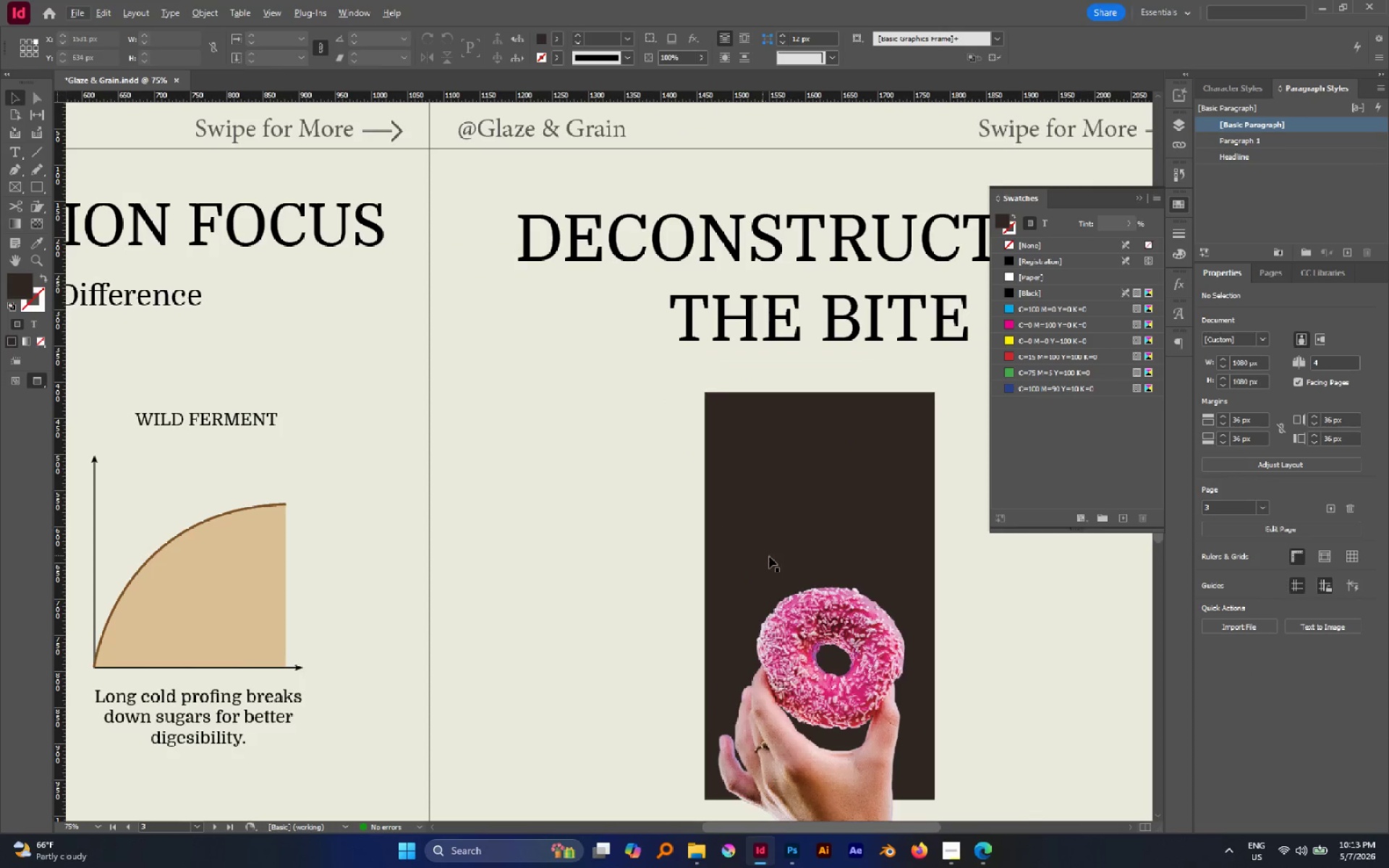 
left_click([613, 433])
 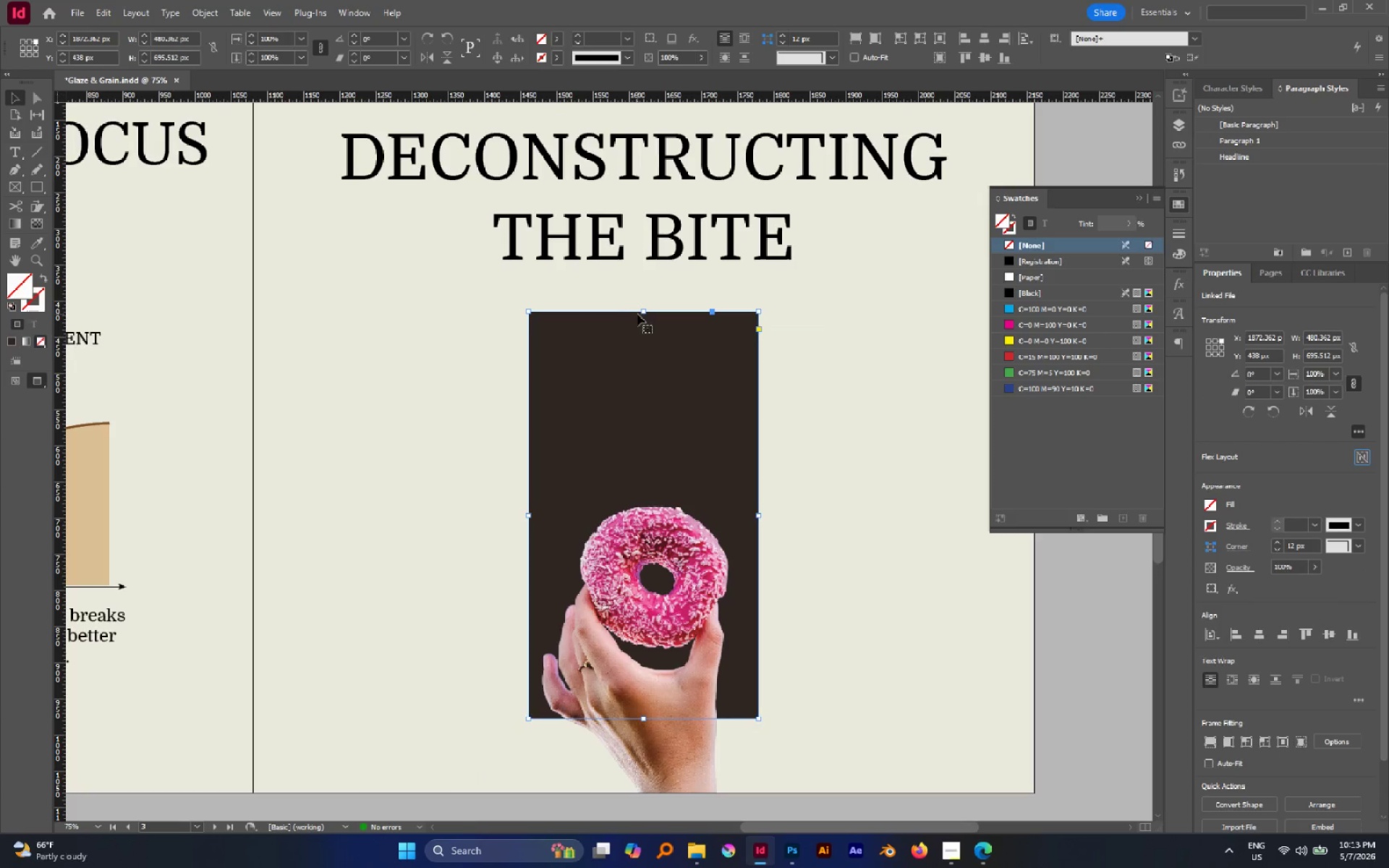 
left_click_drag(start_coordinate=[634, 322], to_coordinate=[640, 347])
 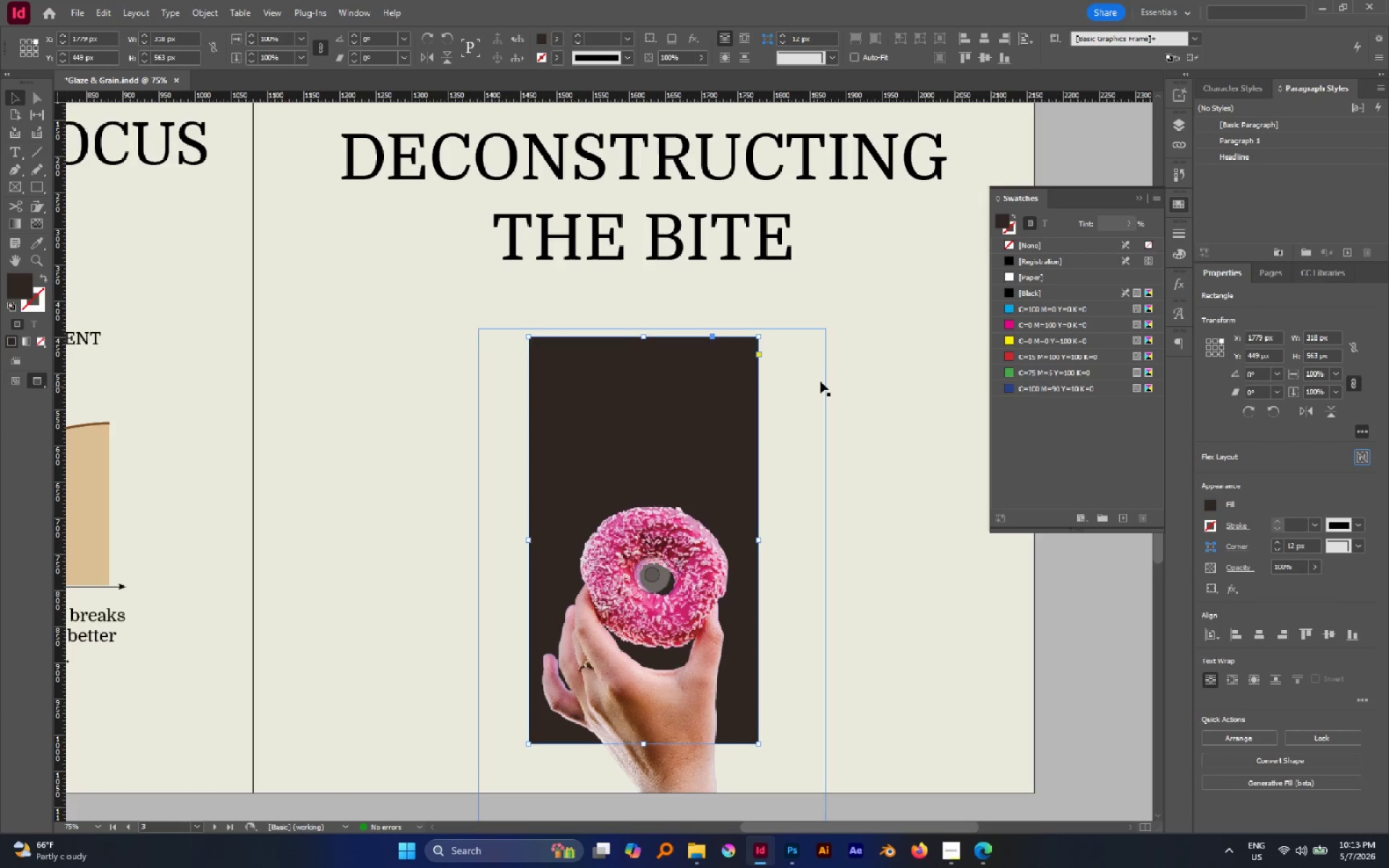 
hold_key(key=ShiftLeft, duration=0.69)
 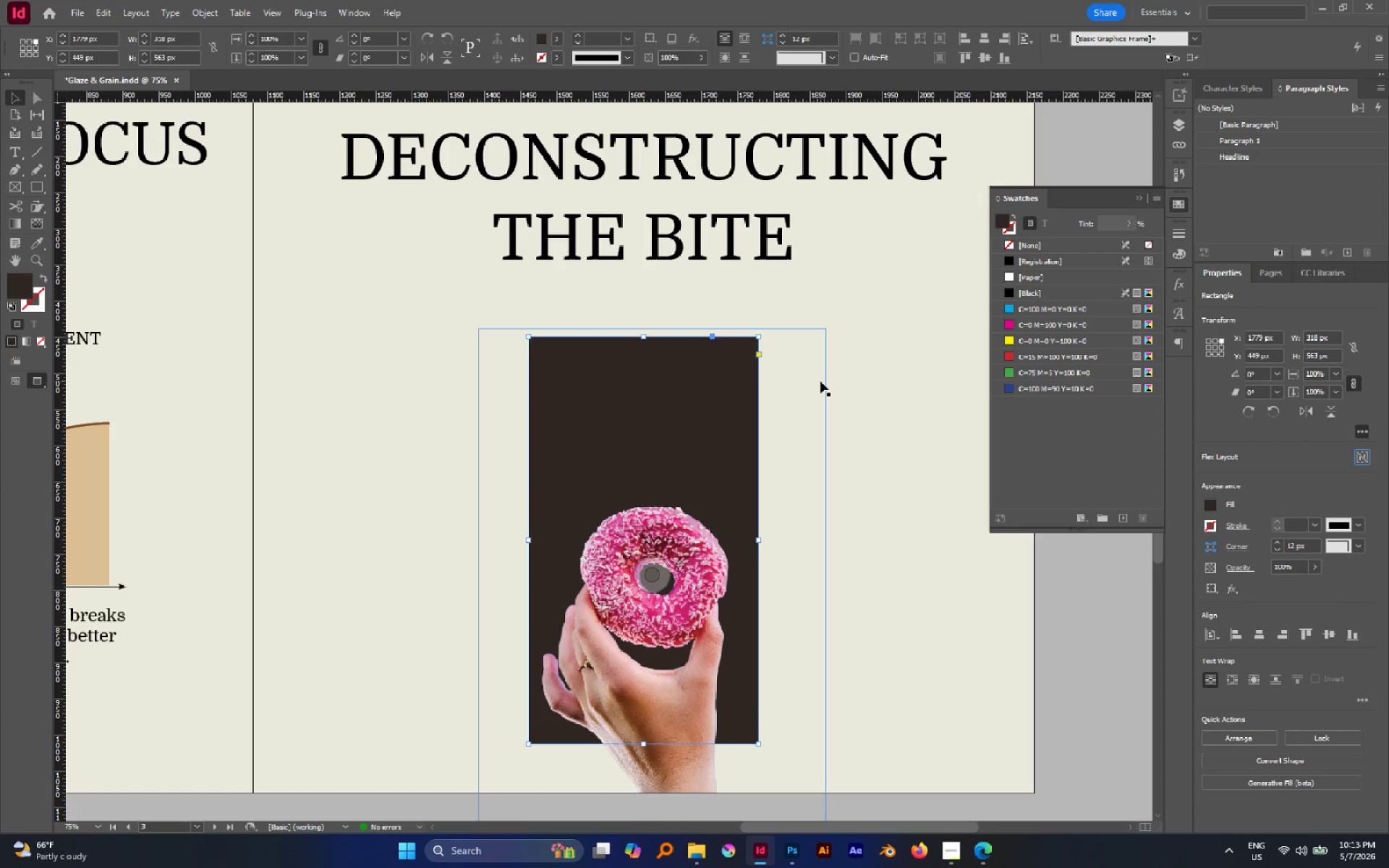 
left_click([820, 381])
 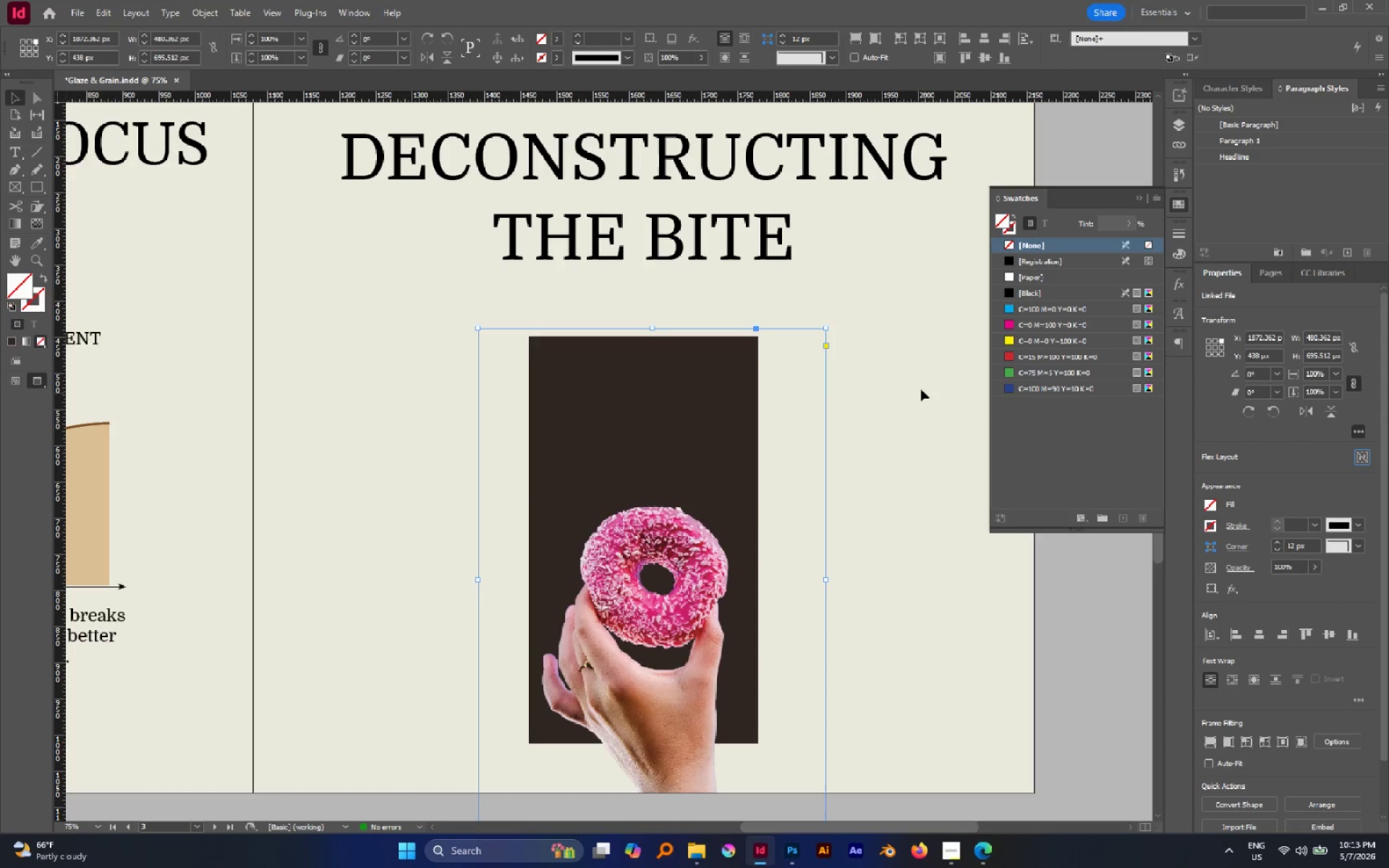 
left_click([897, 375])
 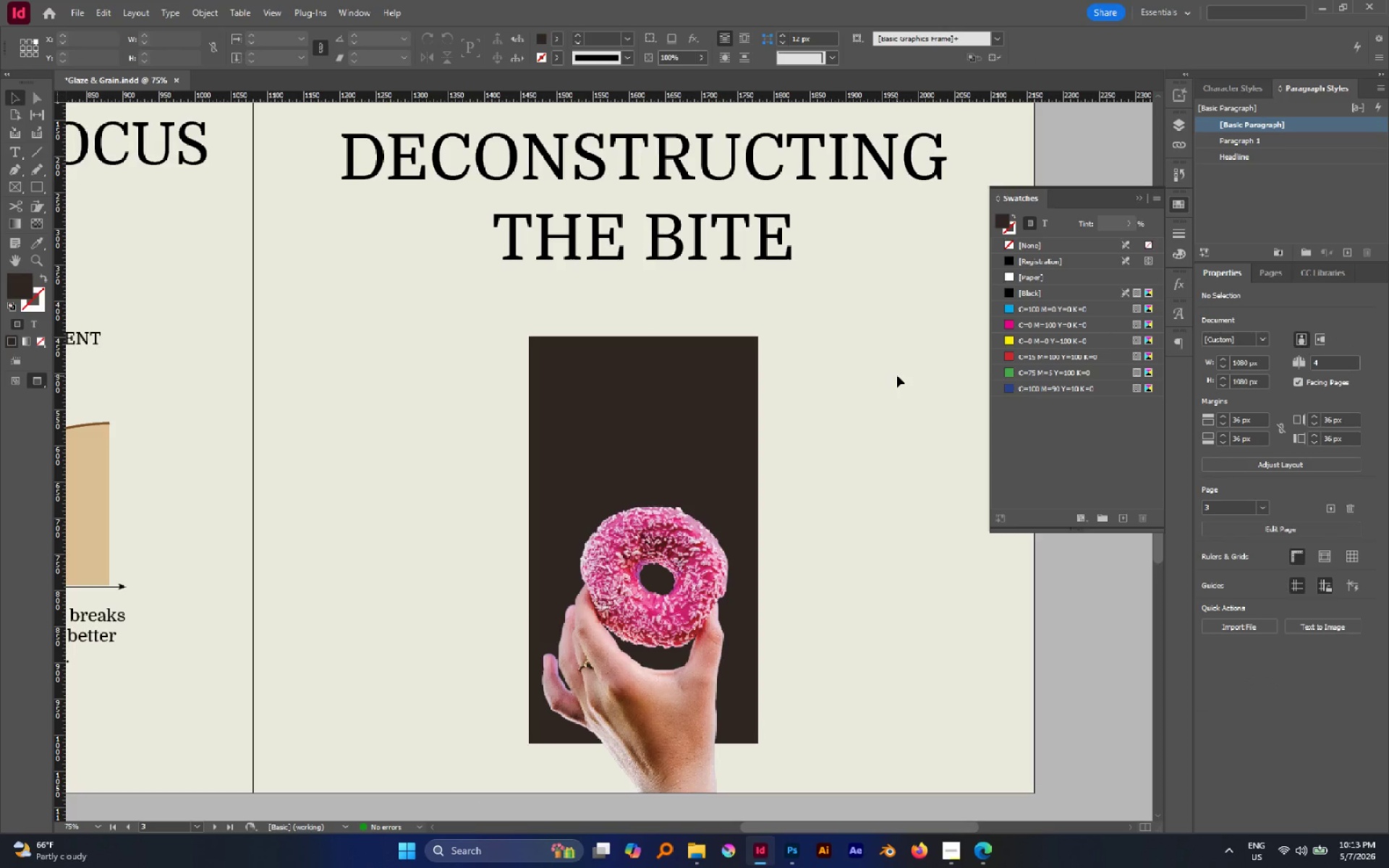 
hold_key(key=AltLeft, duration=0.58)
scroll: coordinate [692, 541], scroll_direction: down, amount: 1.0
 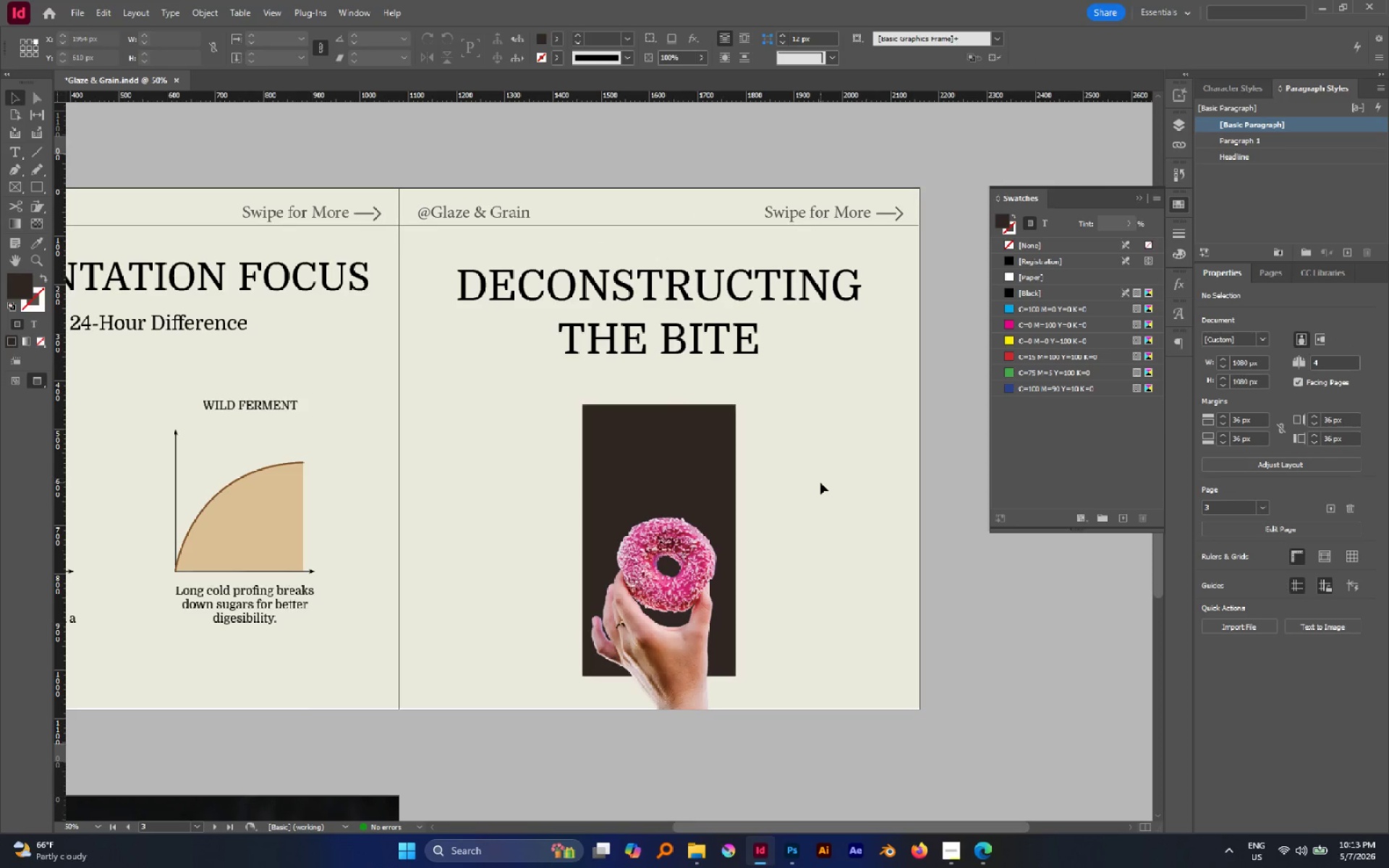 
key(W)
 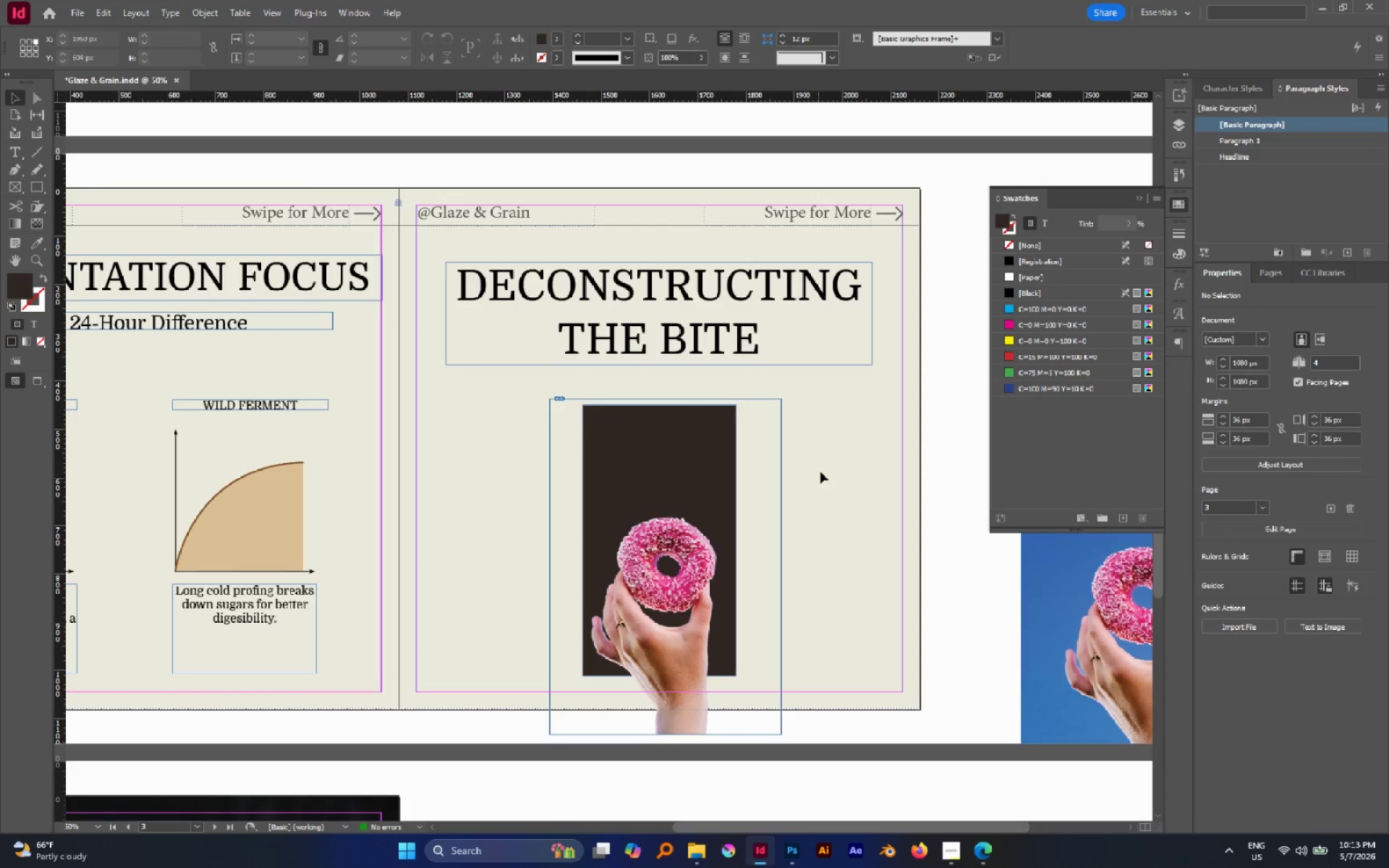 
left_click([828, 462])
 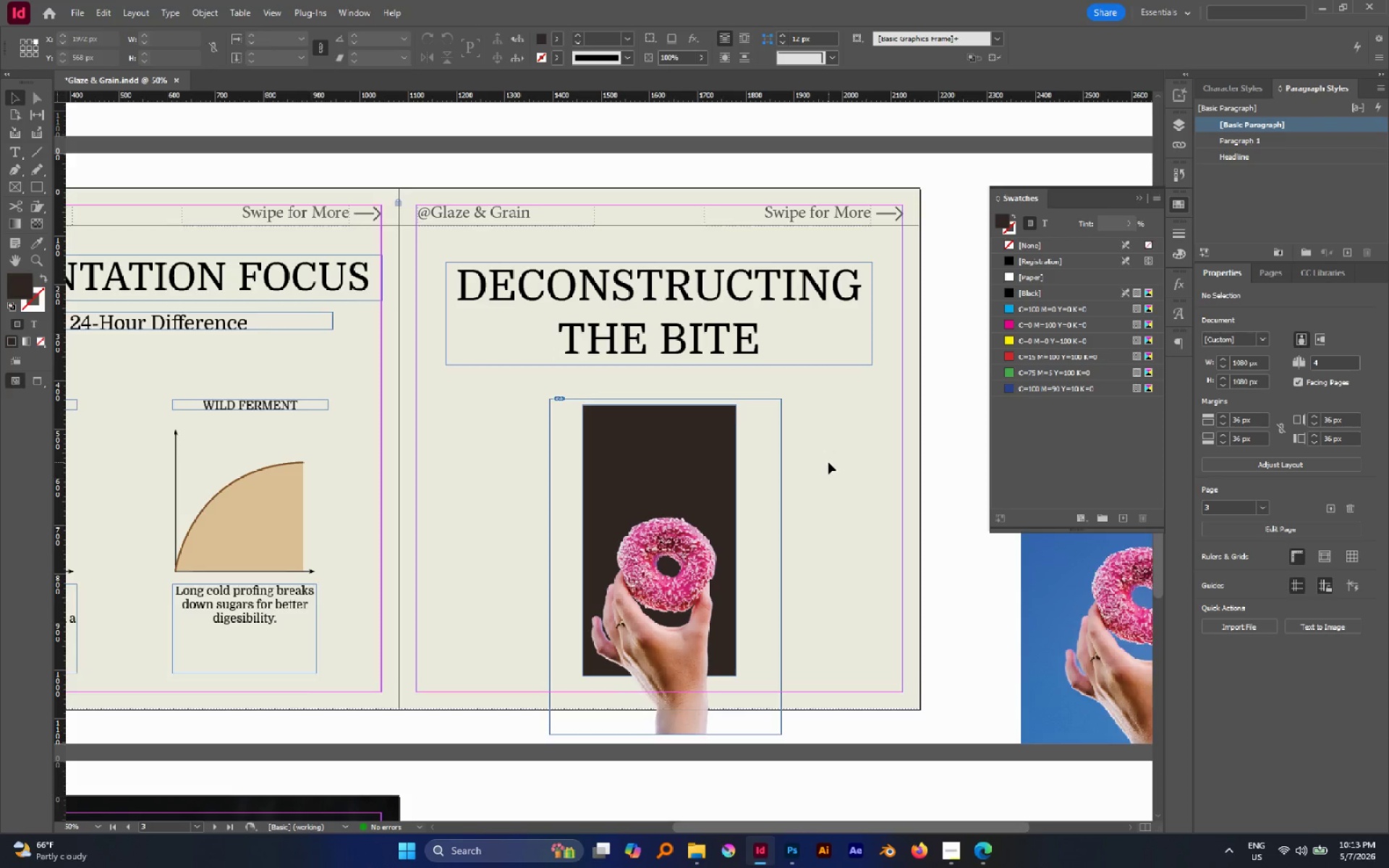 
key(W)
 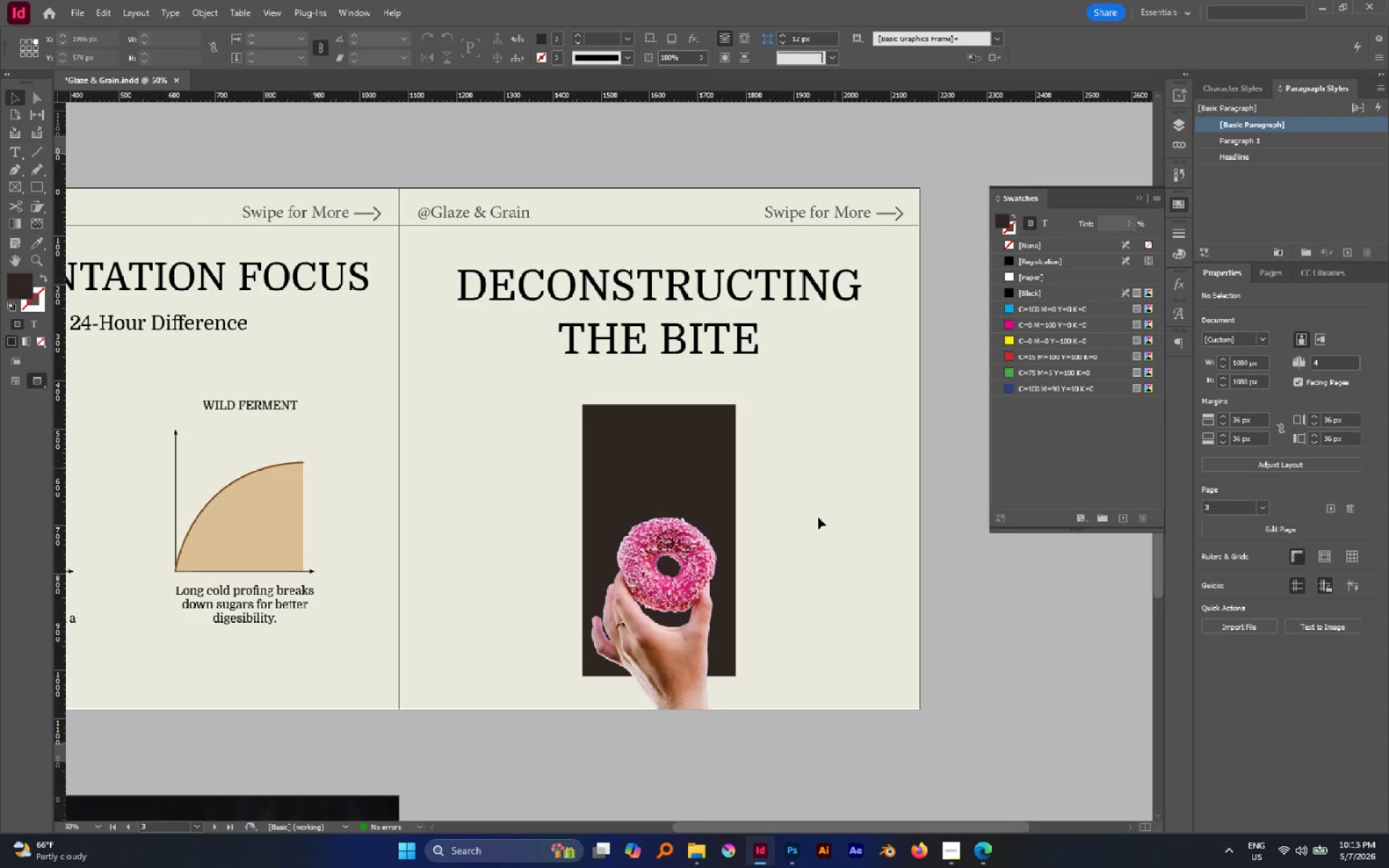 
hold_key(key=AltLeft, duration=0.69)
scroll: coordinate [740, 622], scroll_direction: up, amount: 2.0
 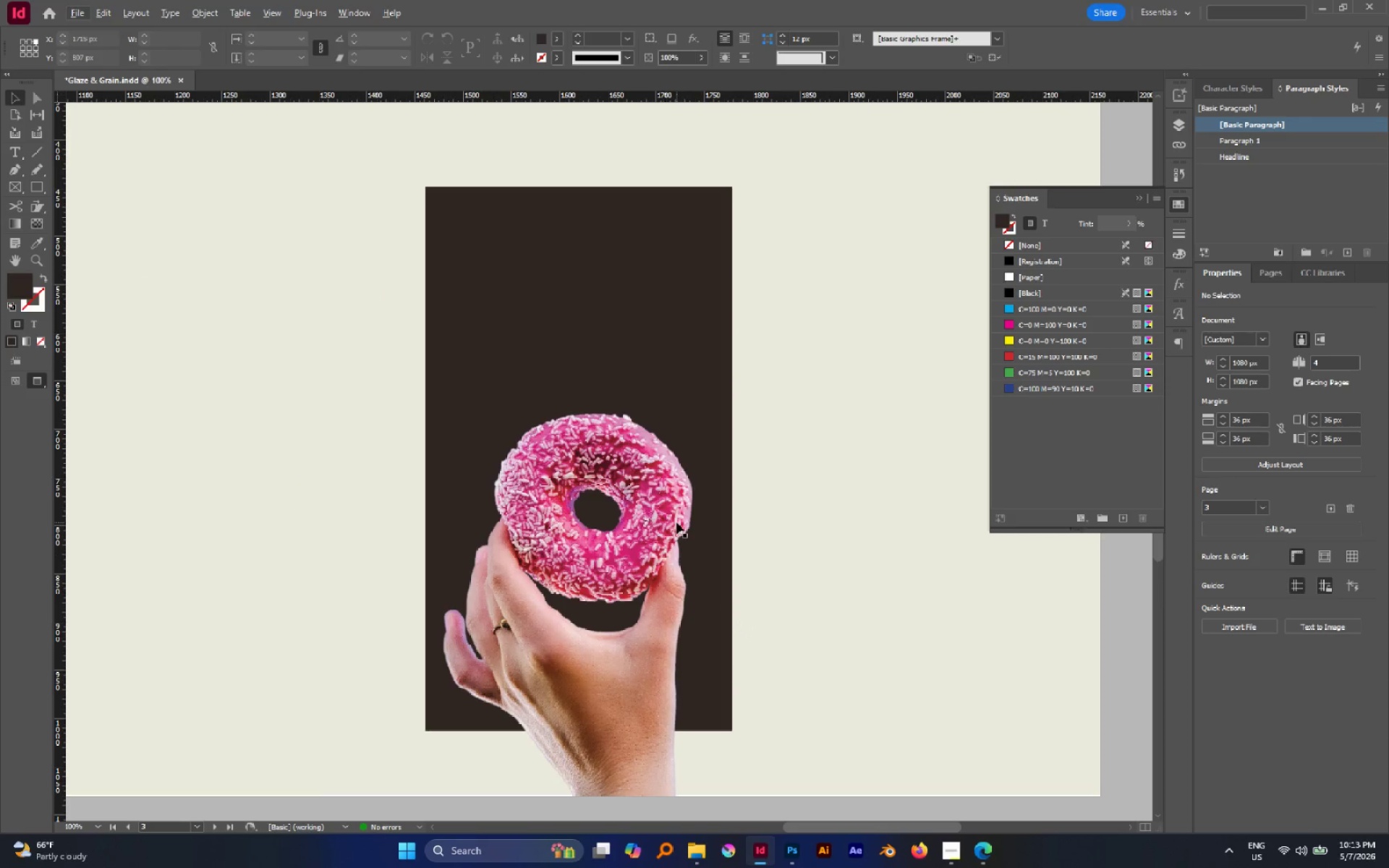 
scroll: coordinate [677, 522], scroll_direction: down, amount: 1.0
 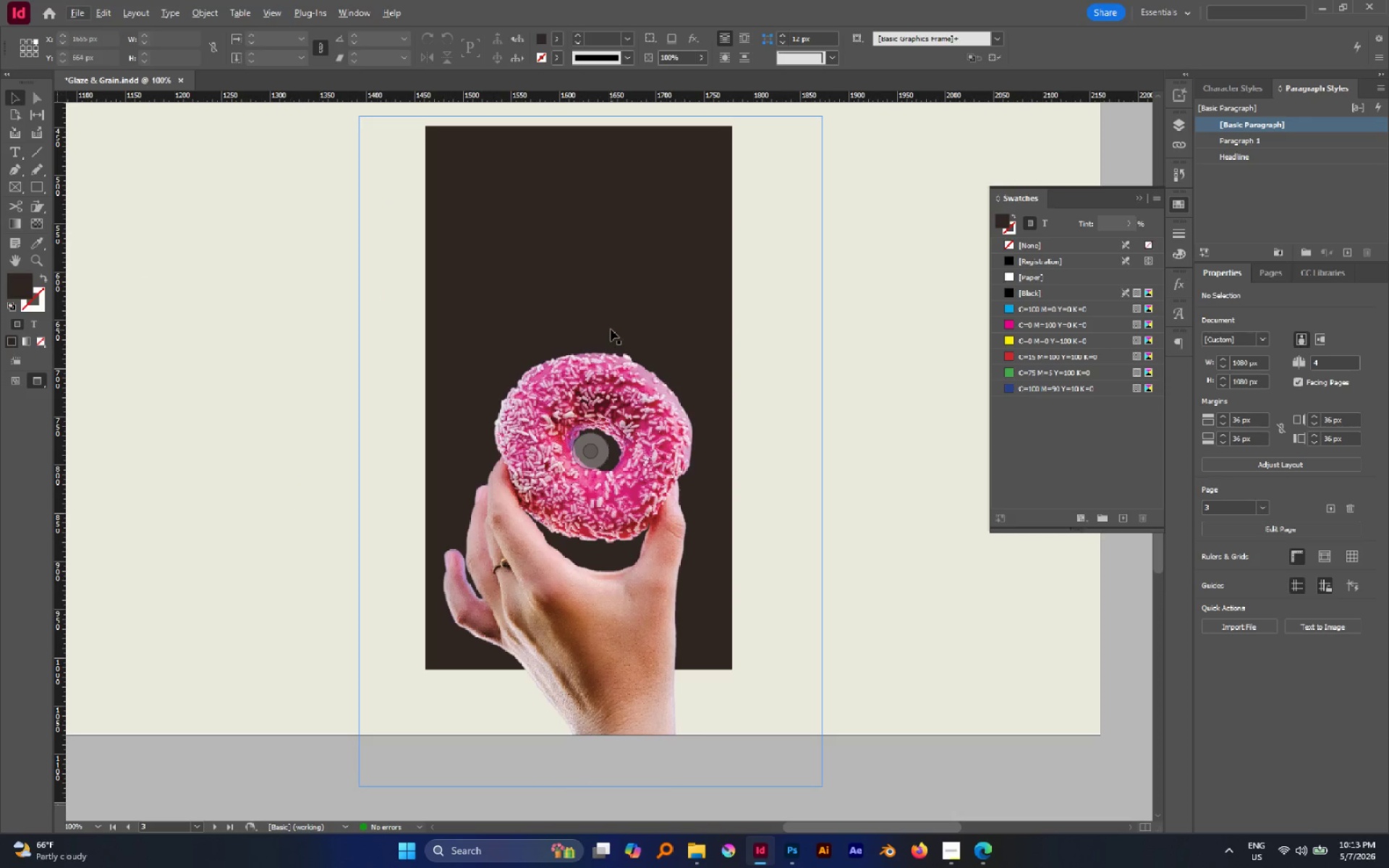 
left_click([610, 325])
 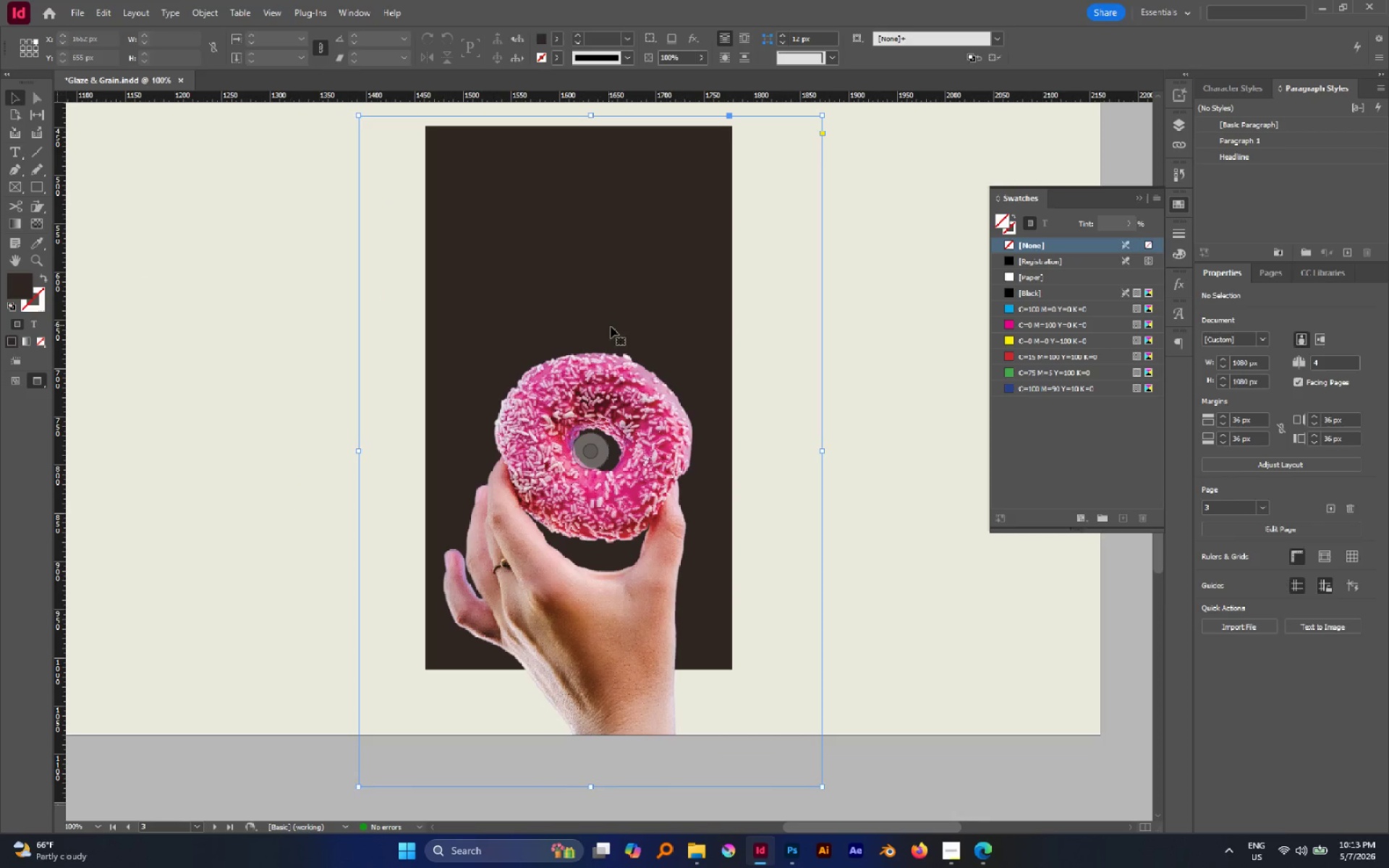 
hold_key(key=AltLeft, duration=0.53)
scroll: coordinate [611, 326], scroll_direction: down, amount: 2.0
 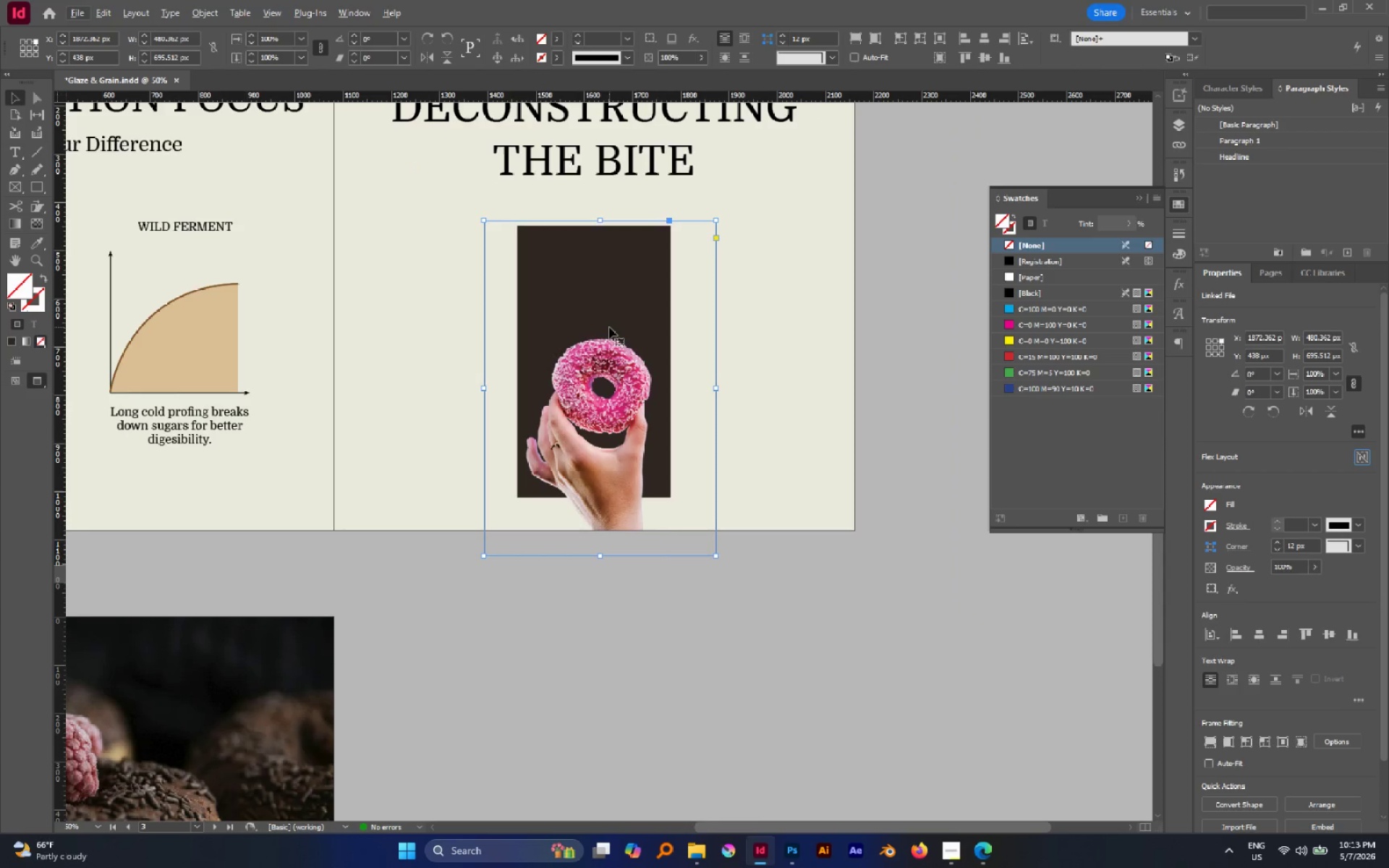 
hold_key(key=ControlLeft, duration=1.41)
 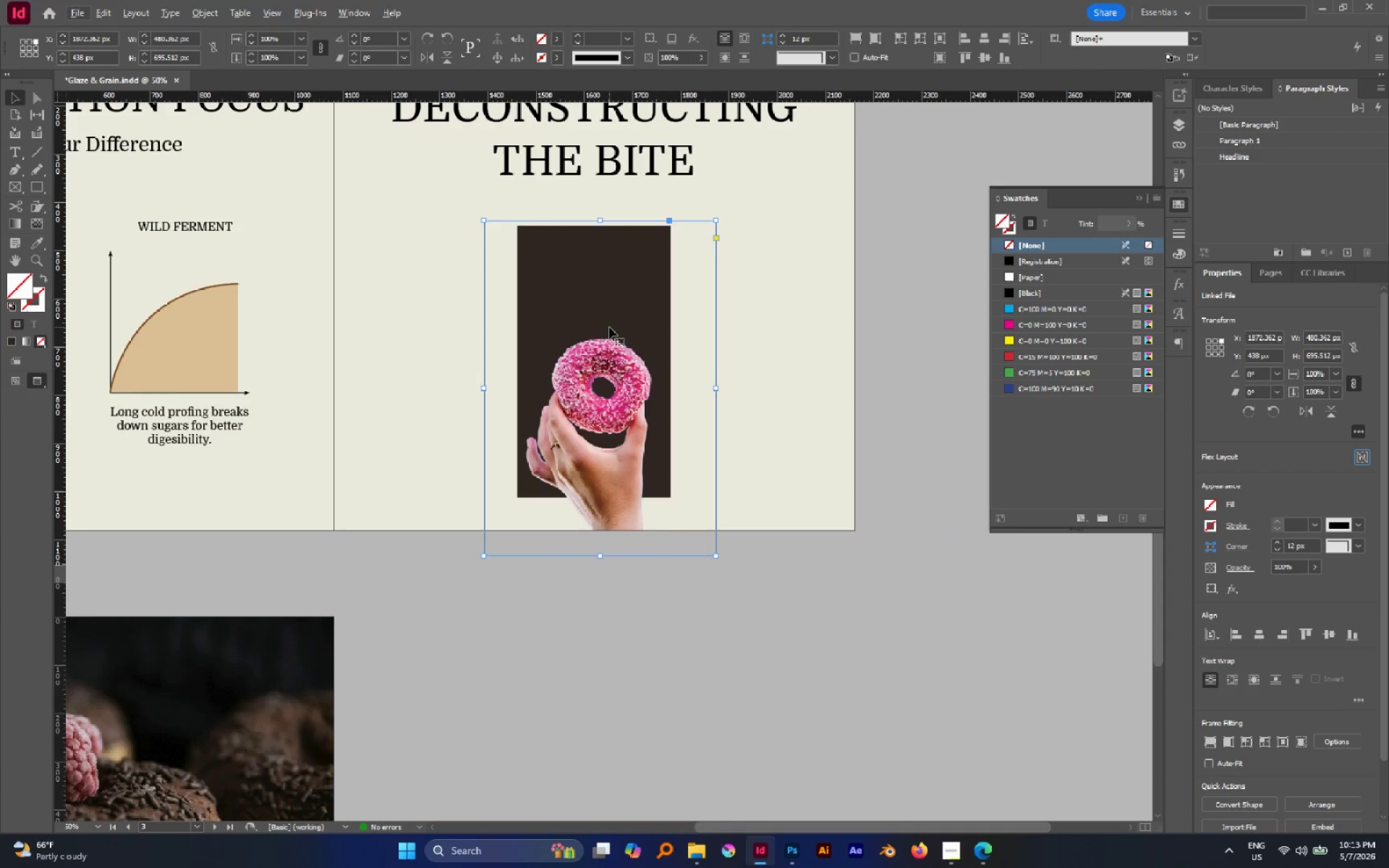 
hold_key(key=ControlLeft, duration=3.8)
hold_key(key=ShiftLeft, duration=3.66)
left_click_drag(start_coordinate=[603, 221], to_coordinate=[601, 196])
 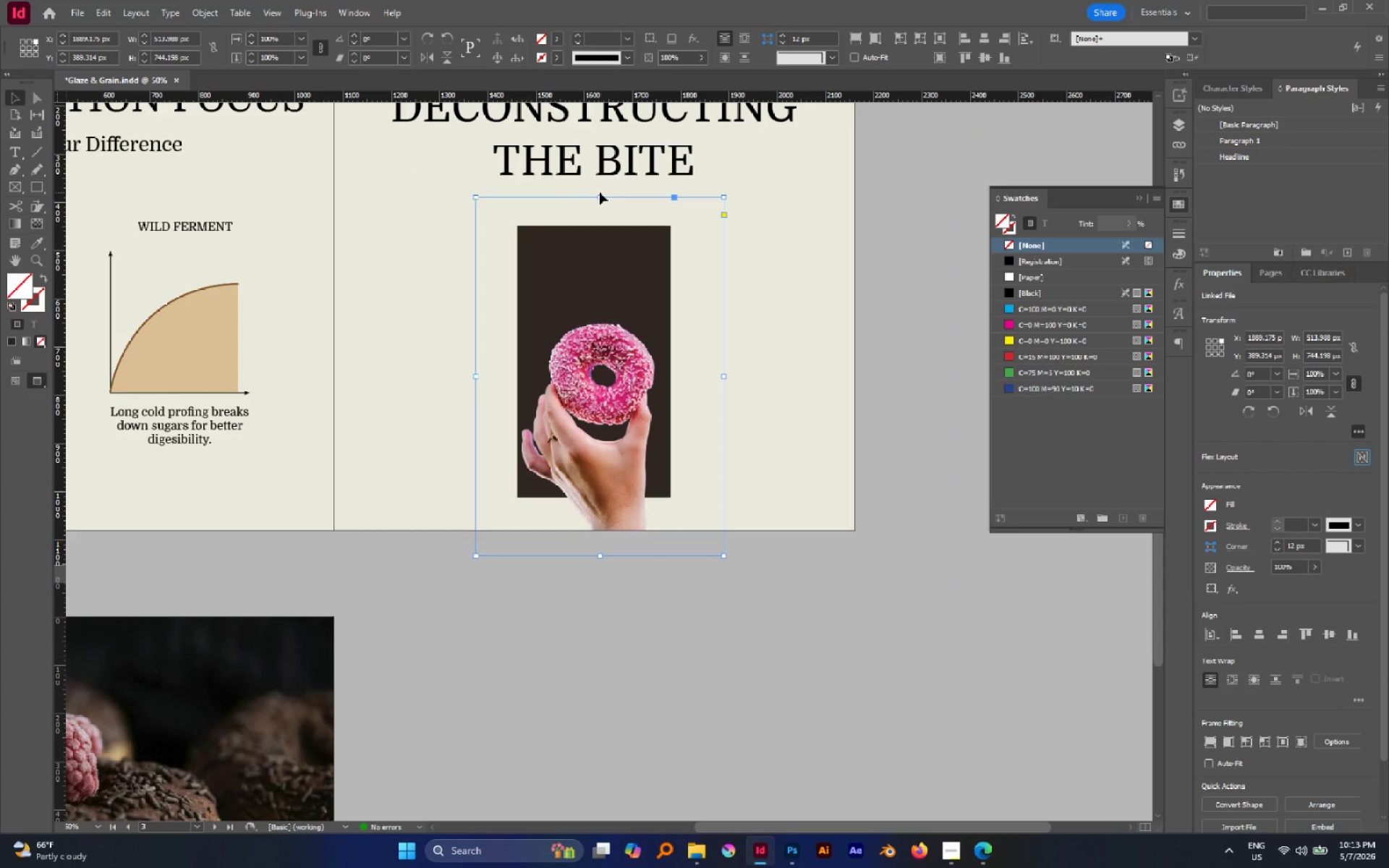 
left_click_drag(start_coordinate=[598, 197], to_coordinate=[599, 180])
 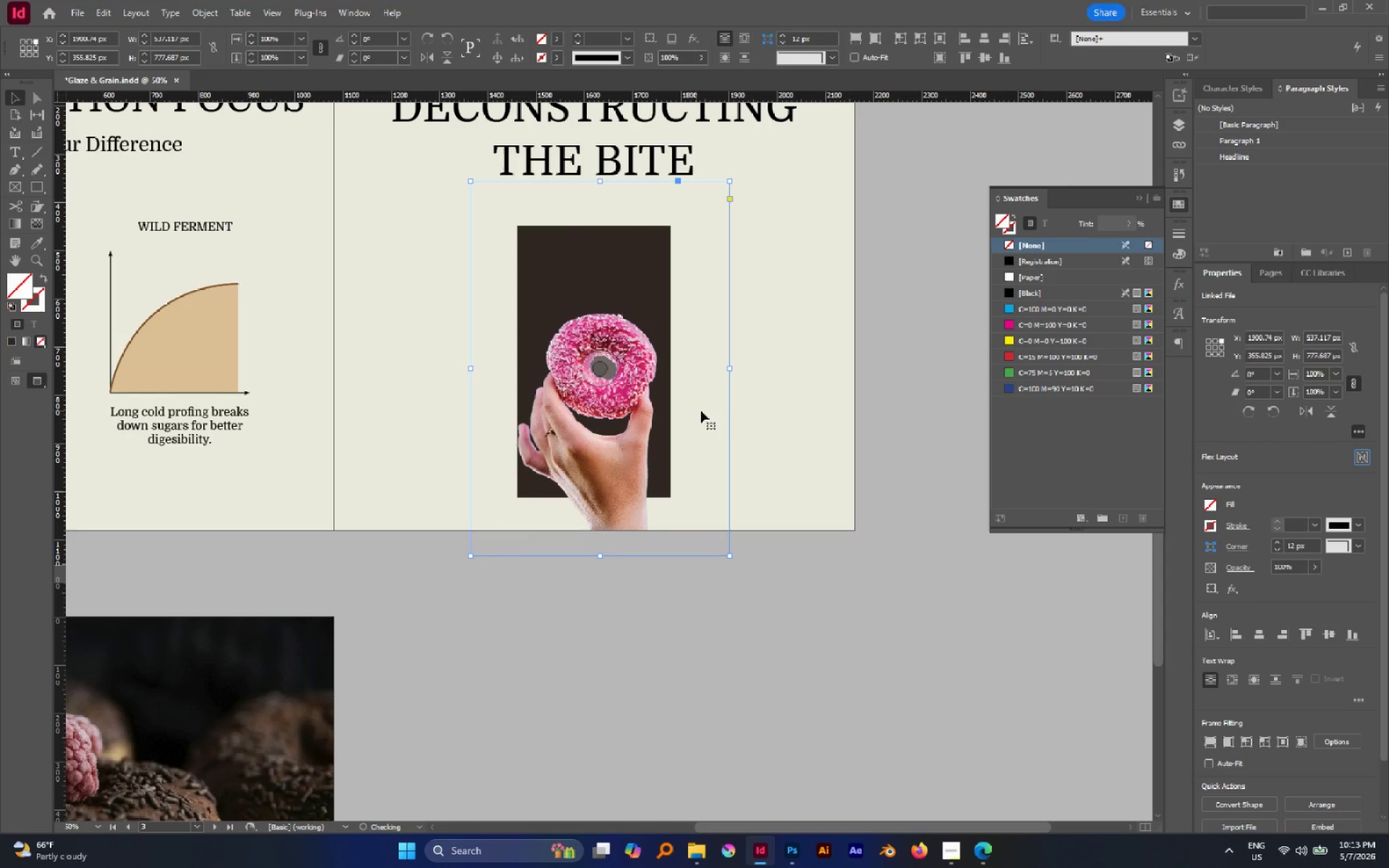 
left_click([783, 399])
 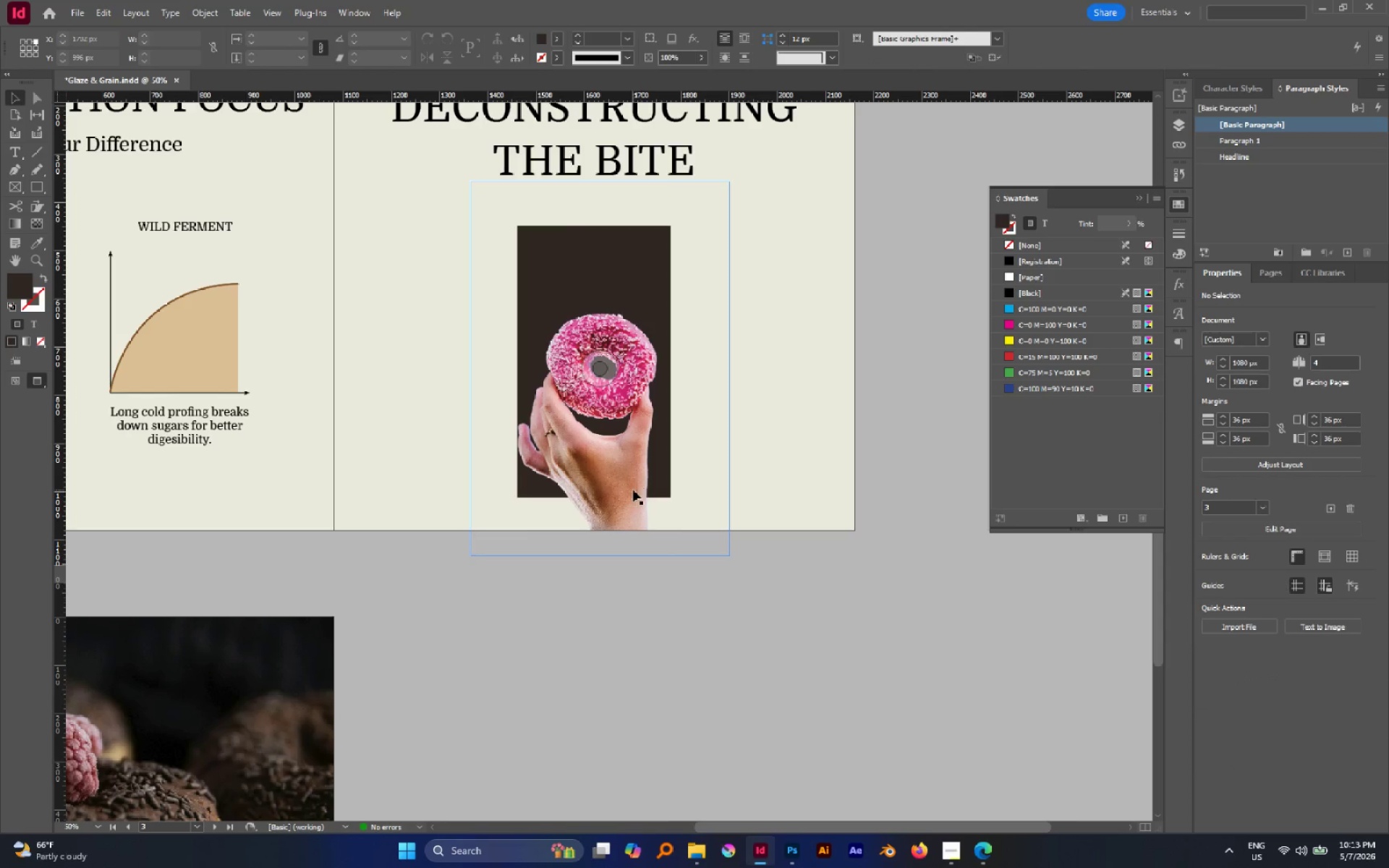 
left_click_drag(start_coordinate=[633, 490], to_coordinate=[638, 492])
 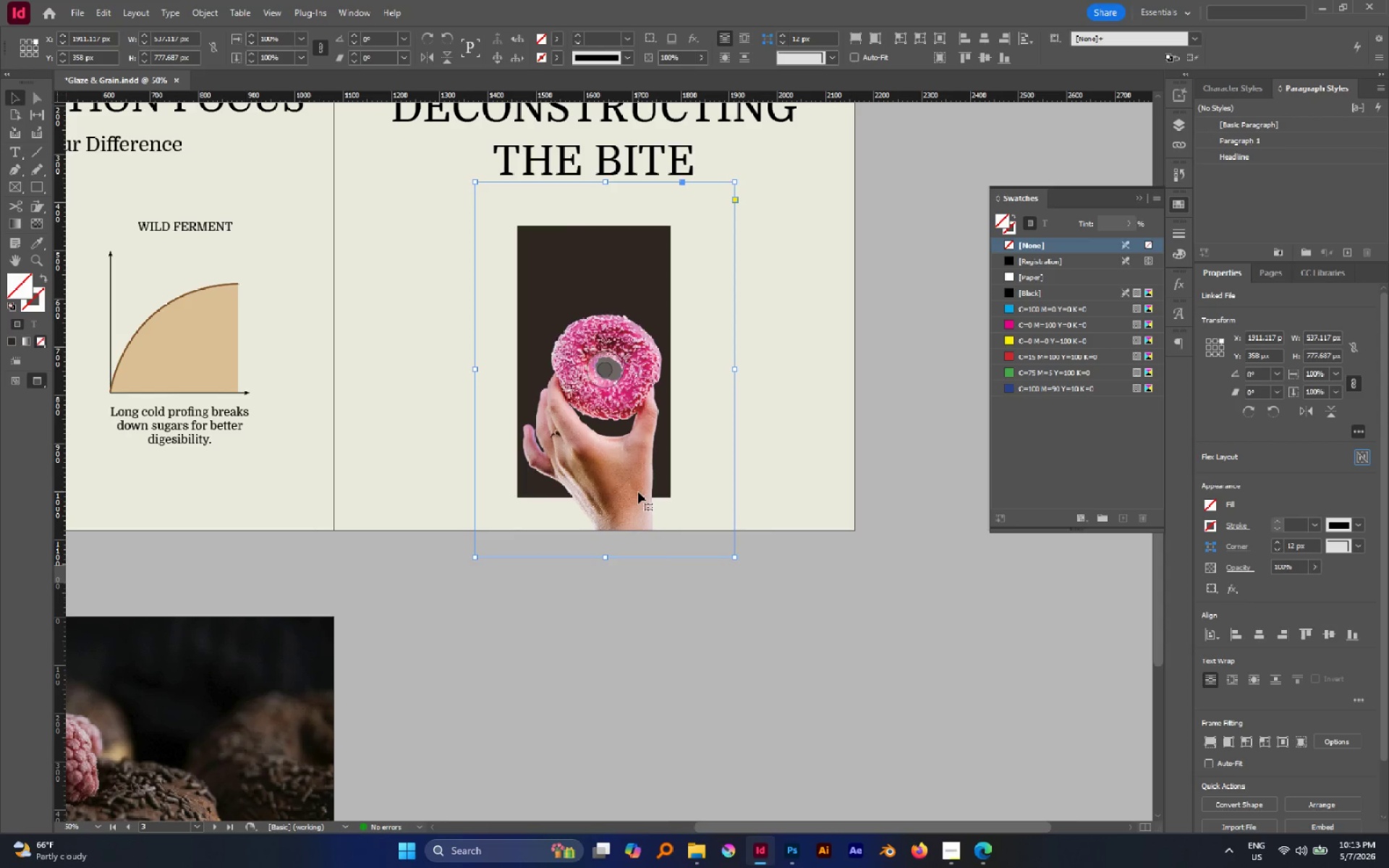 
left_click_drag(start_coordinate=[638, 492], to_coordinate=[642, 492])
 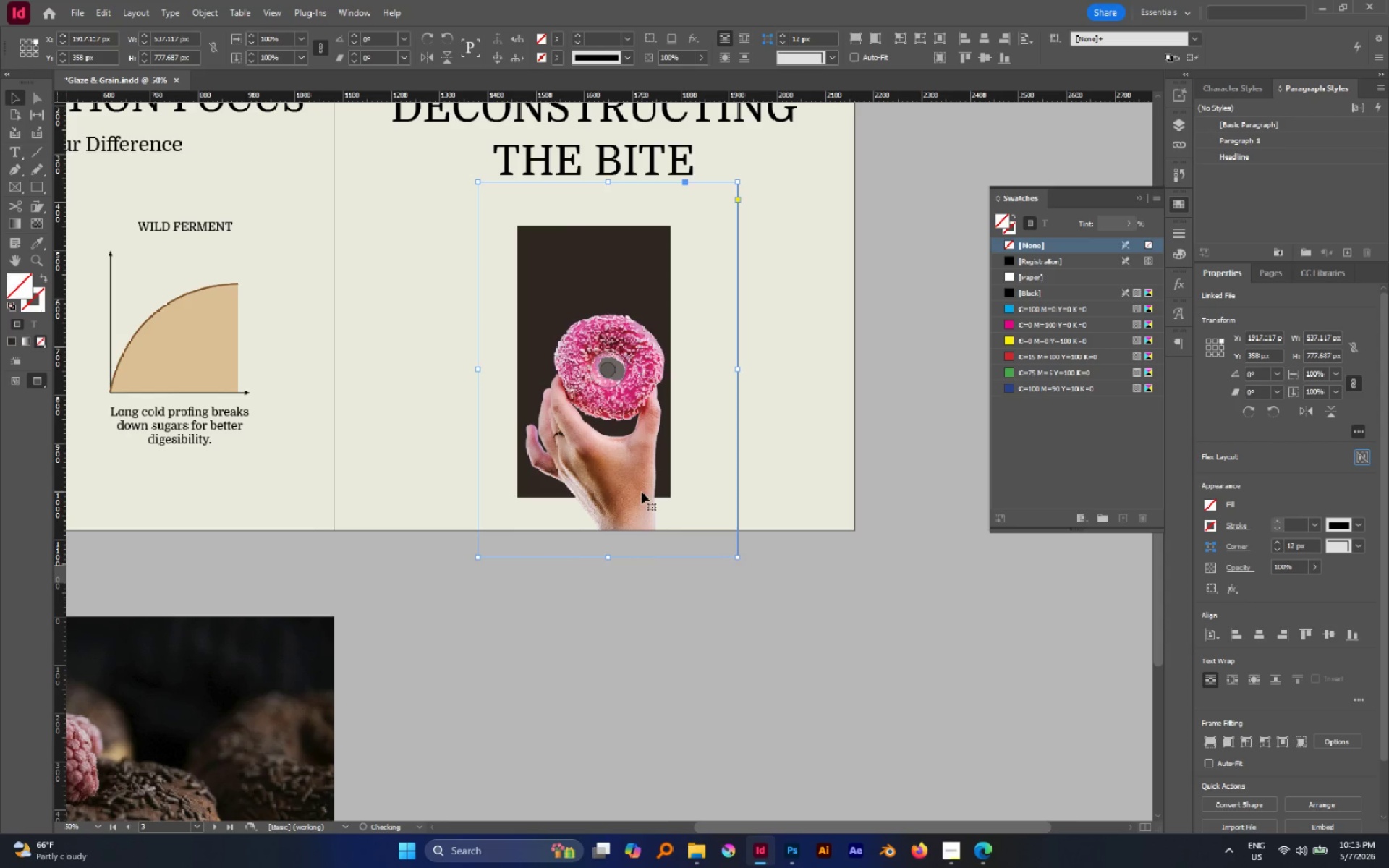 
key(Control+L)
 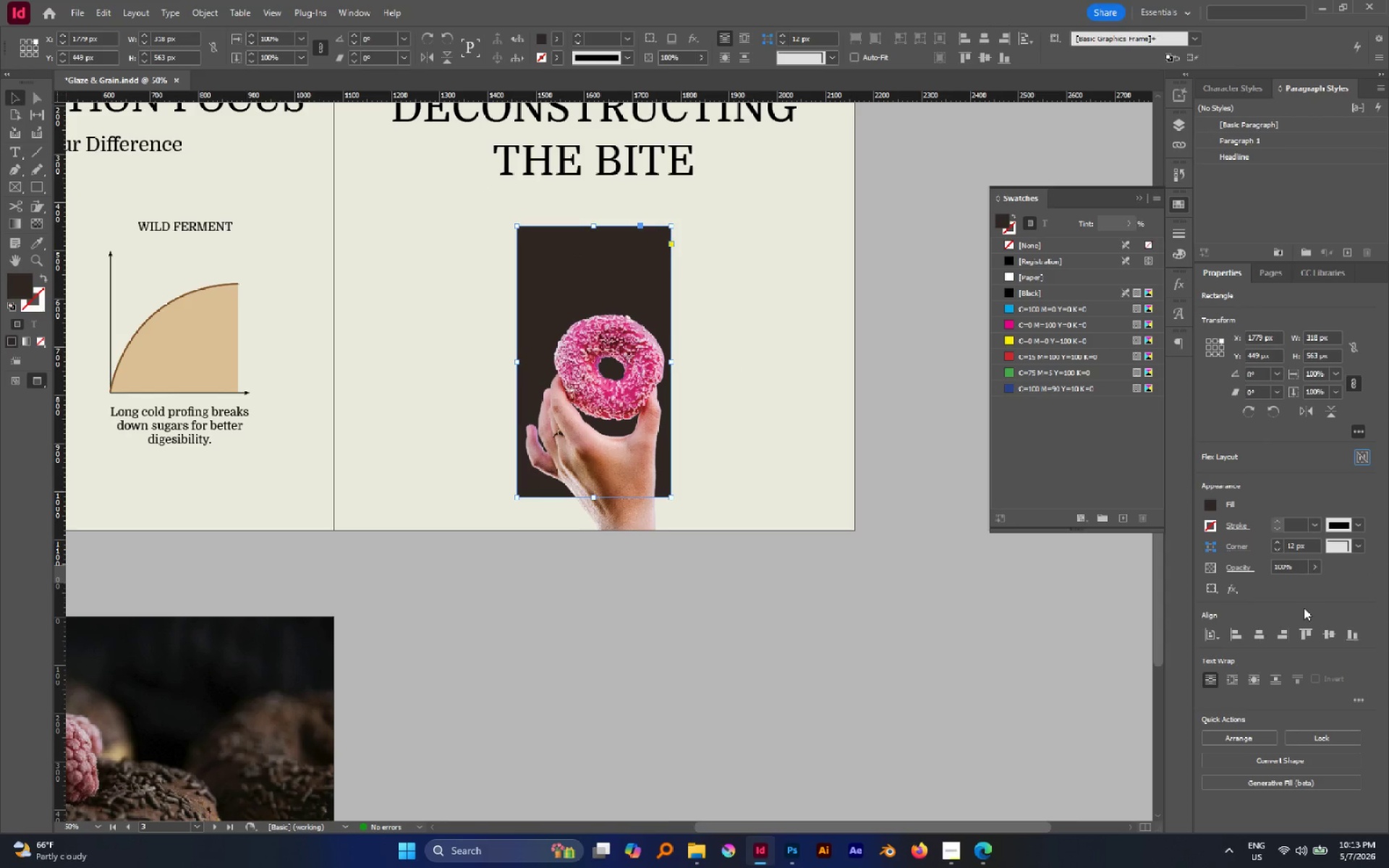 
left_click([1264, 640])
 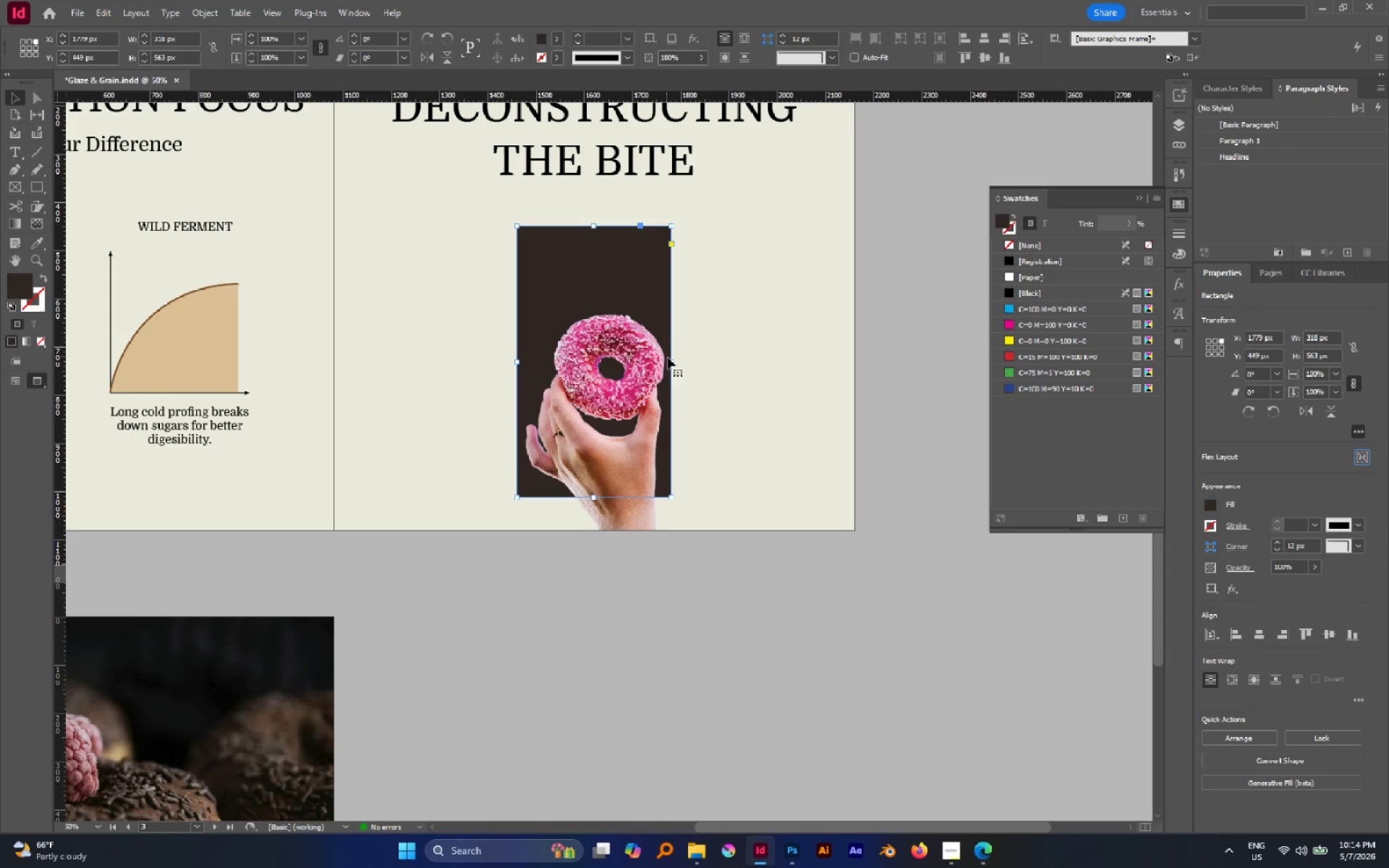 
left_click_drag(start_coordinate=[672, 360], to_coordinate=[679, 363])
 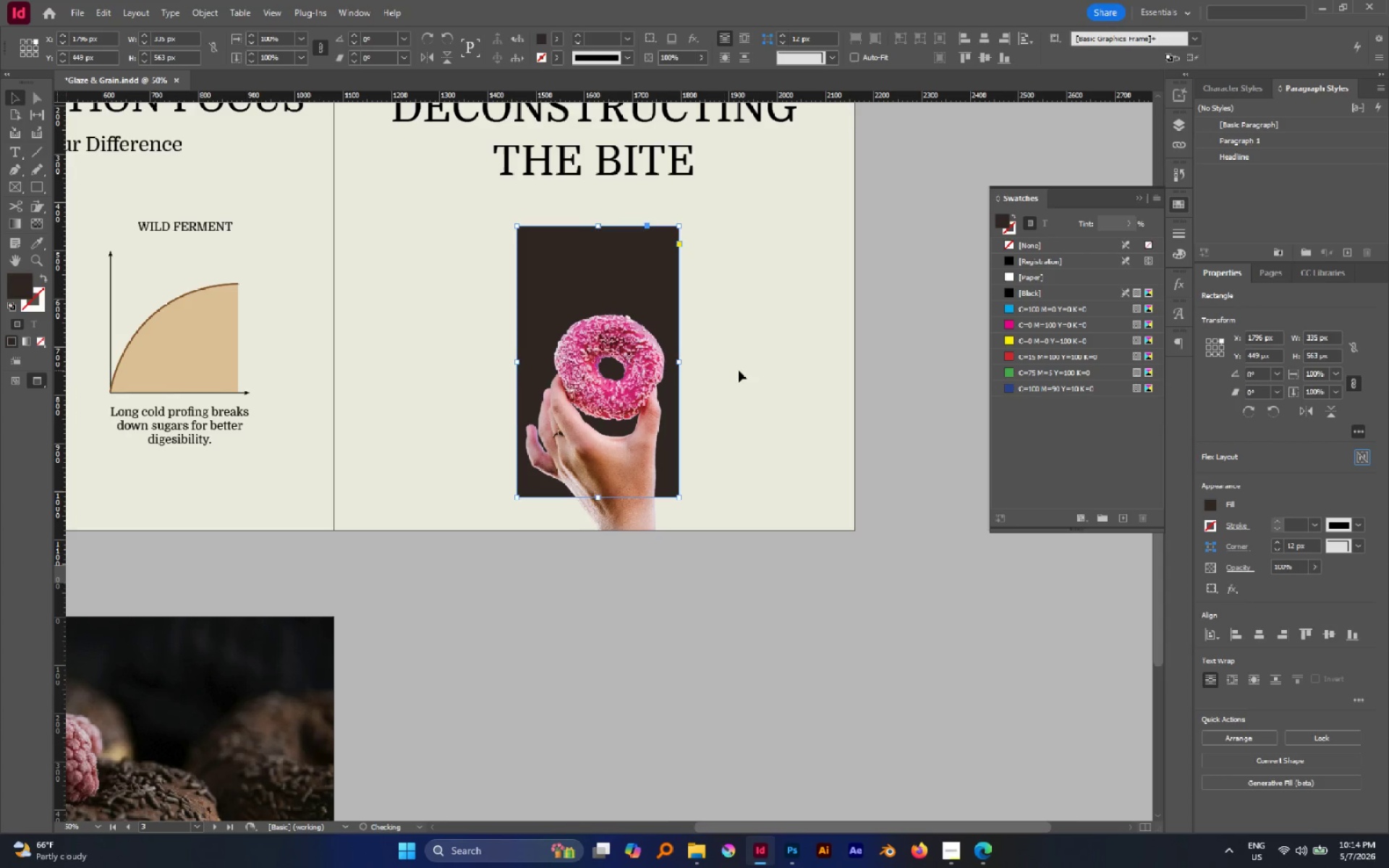 
left_click([754, 366])
 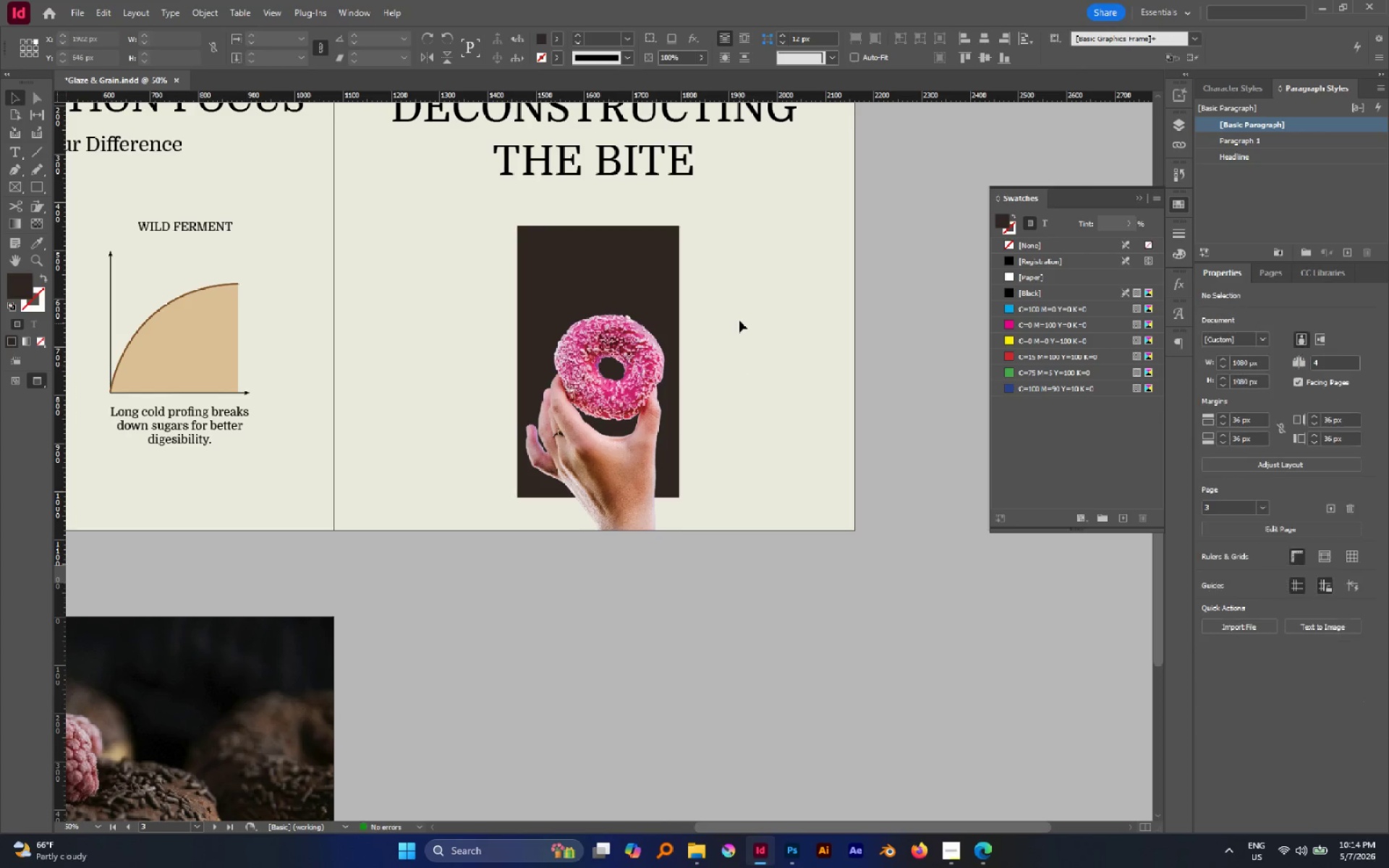 
left_click_drag(start_coordinate=[739, 320], to_coordinate=[549, 303])
 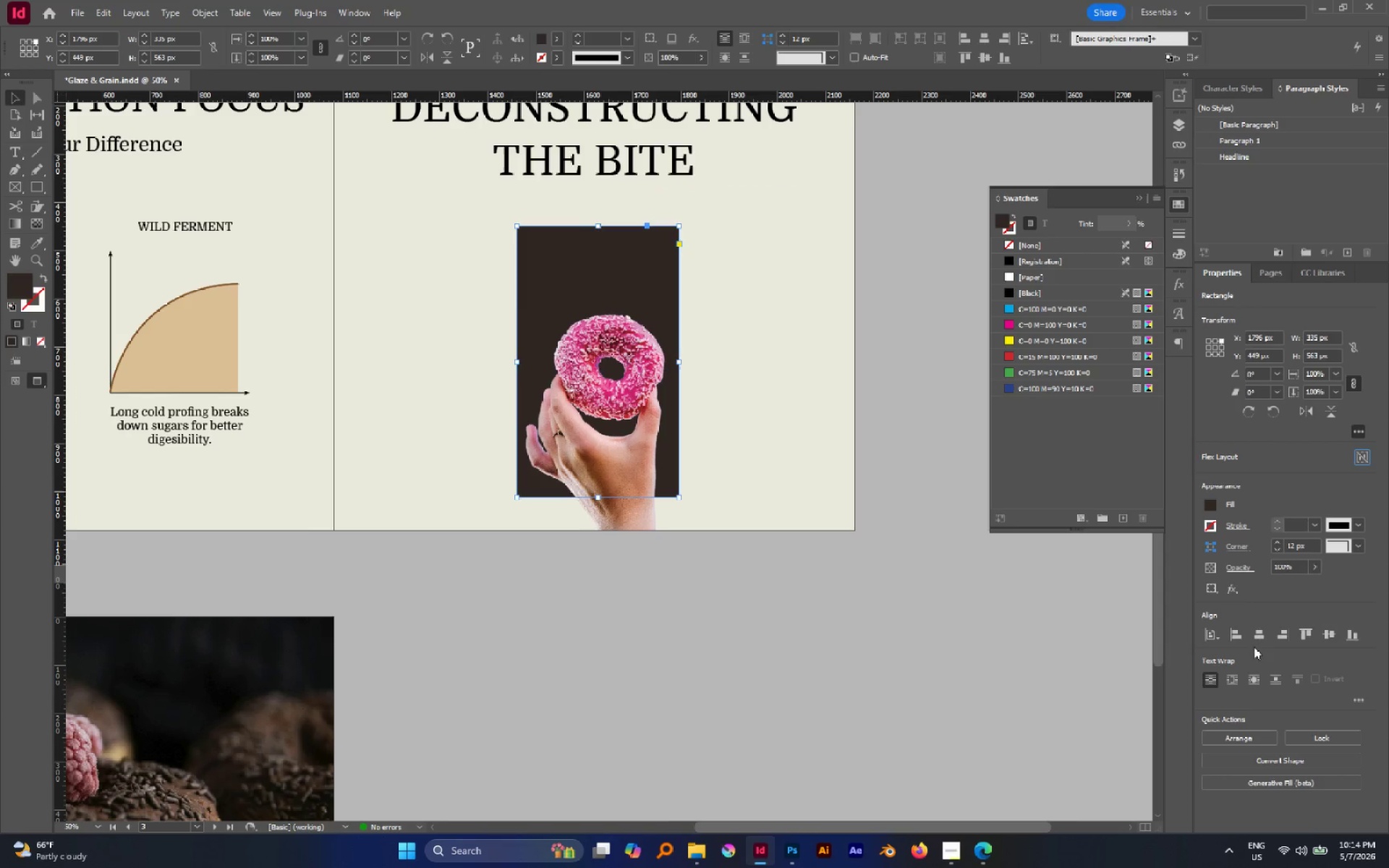 
left_click([1253, 633])
 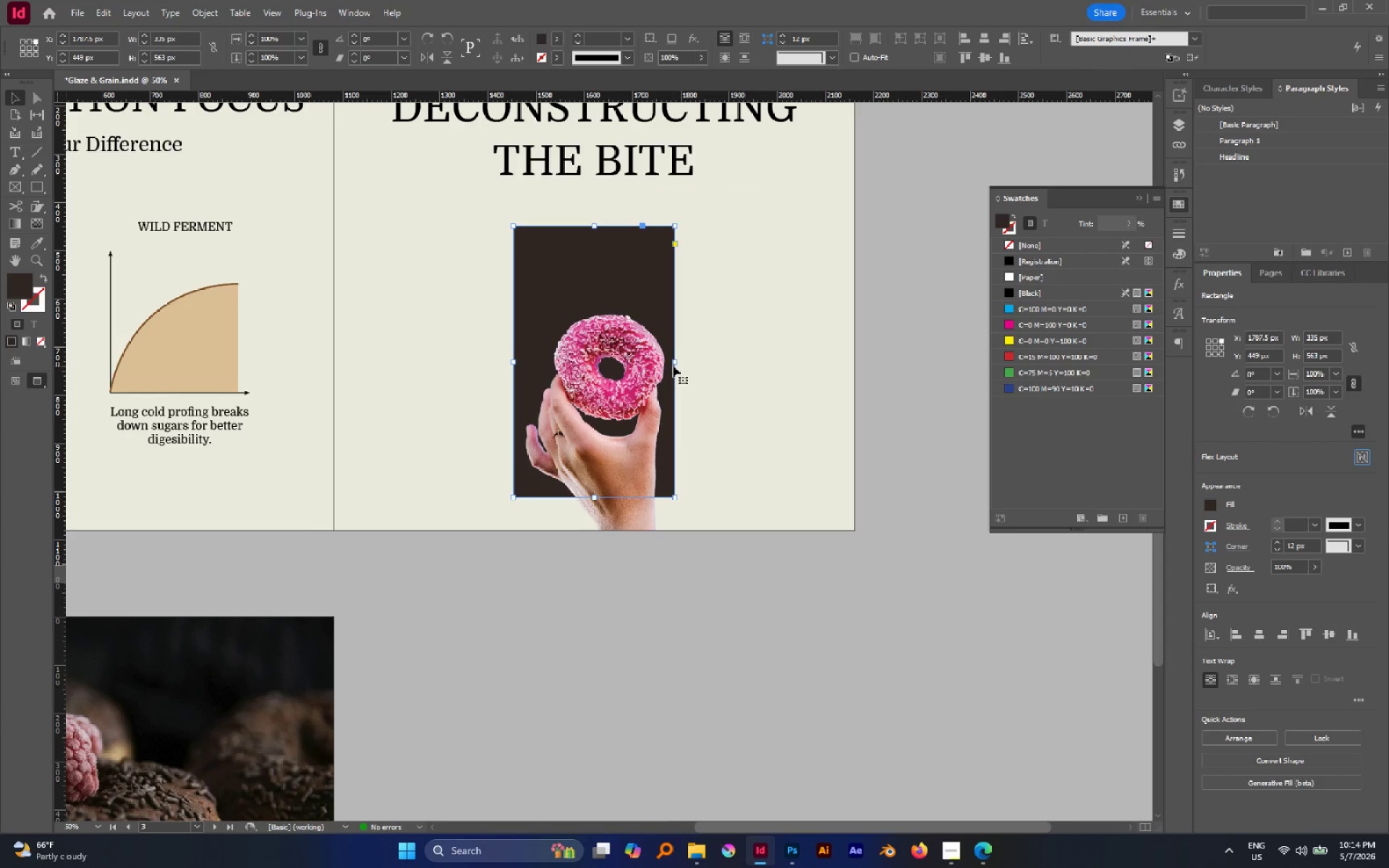 
left_click_drag(start_coordinate=[674, 362], to_coordinate=[679, 362])
 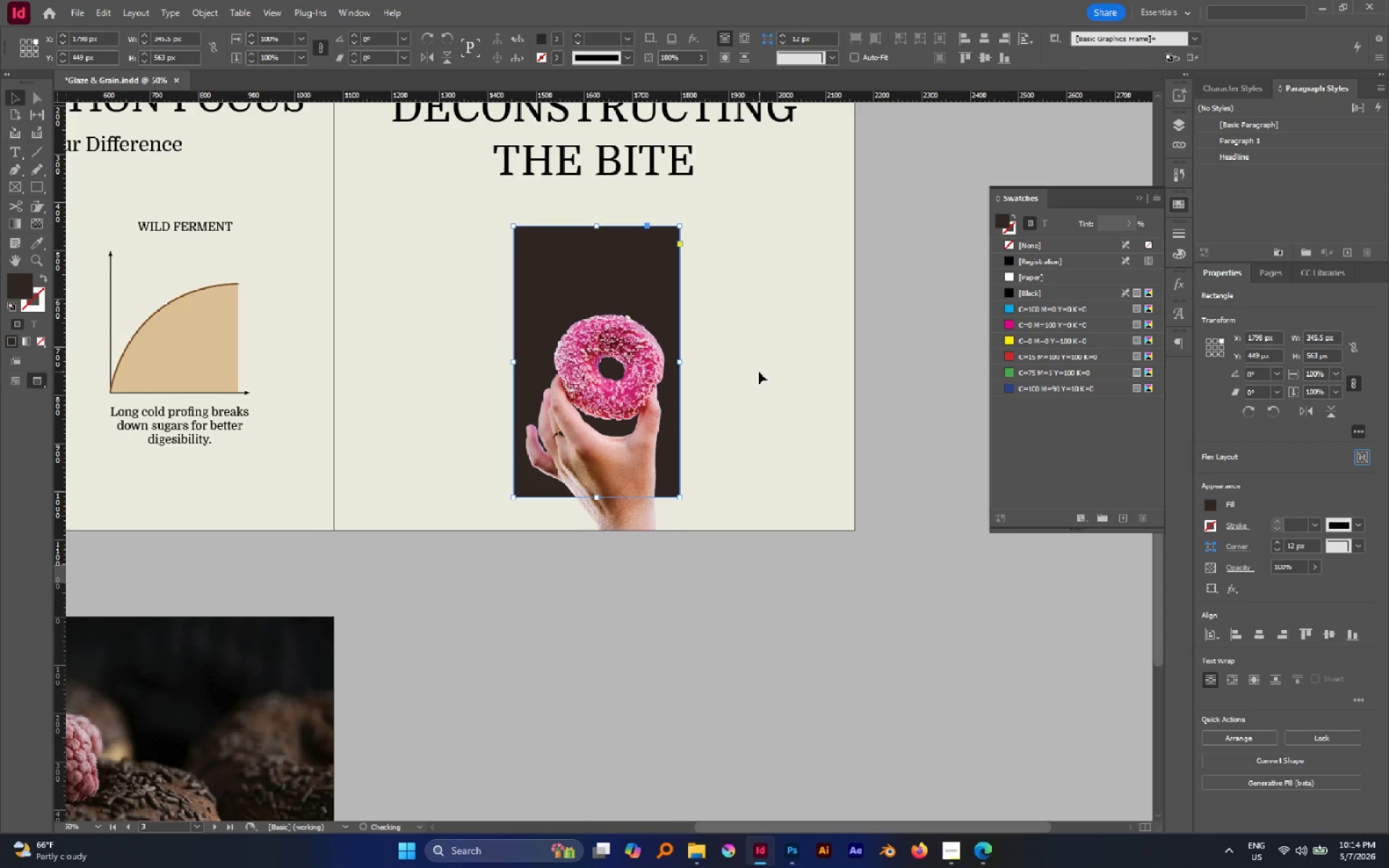 
left_click([759, 372])
 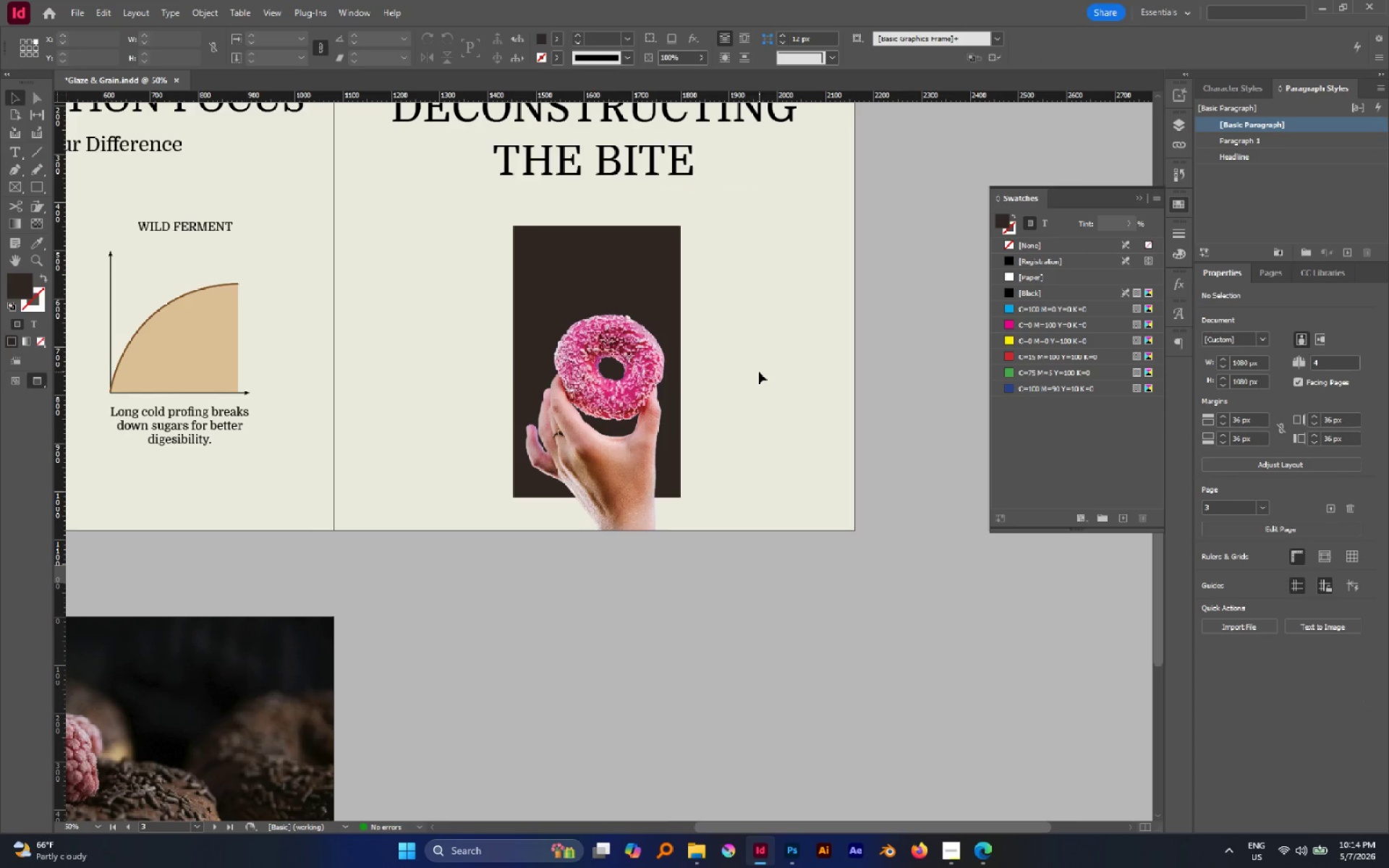 
left_click([652, 293])
 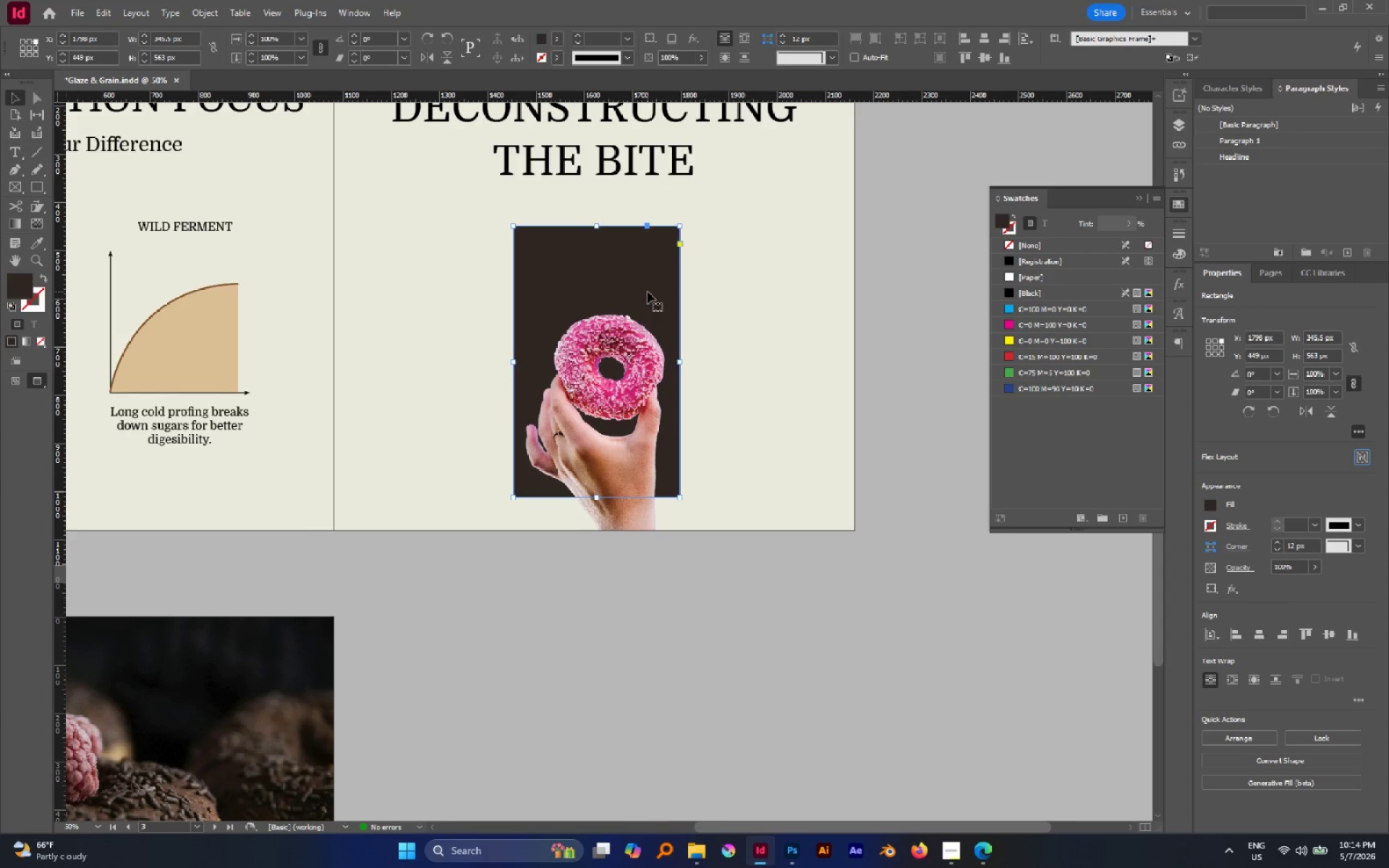 
wait(20.83)
 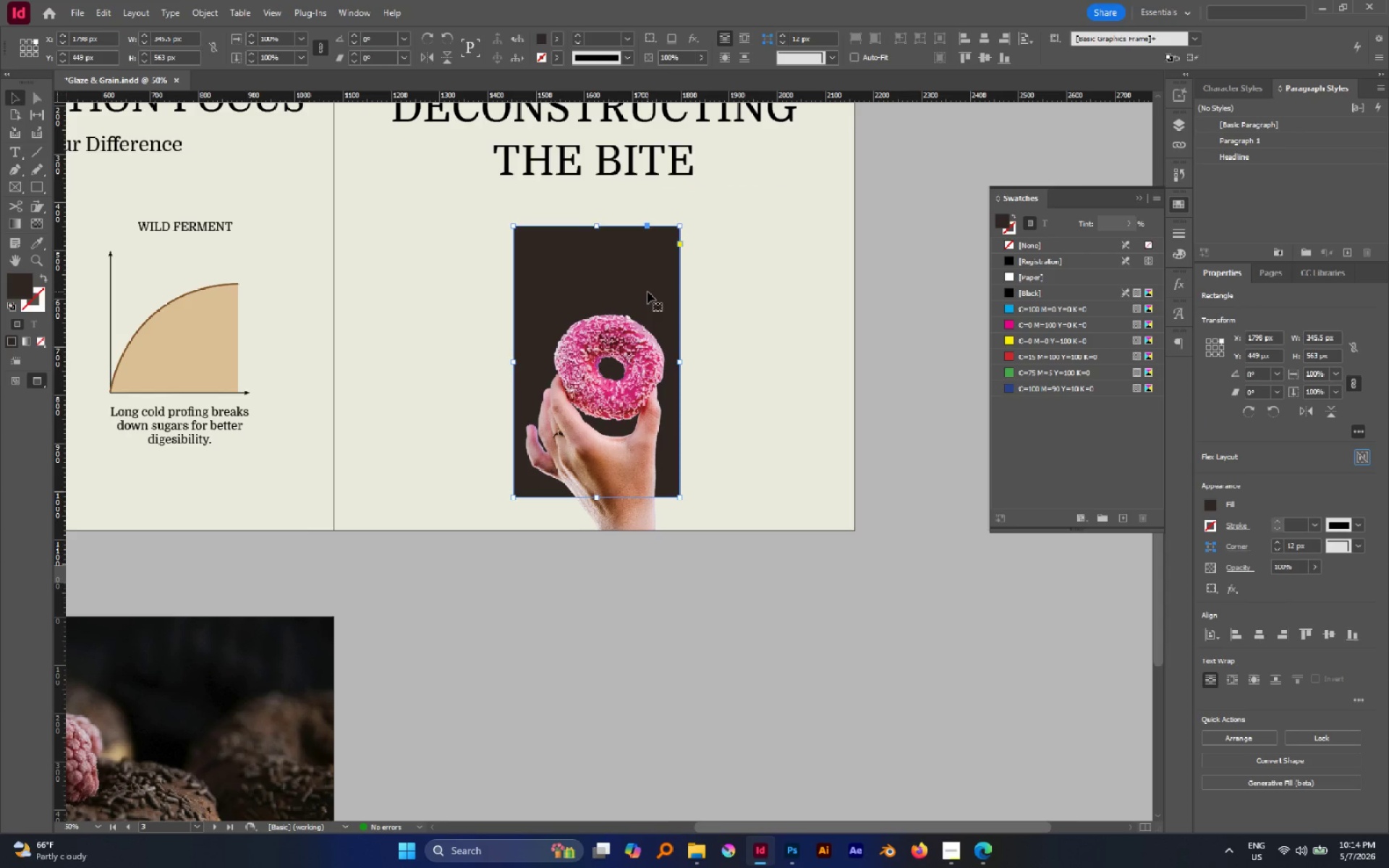 
left_click([22, 174])
 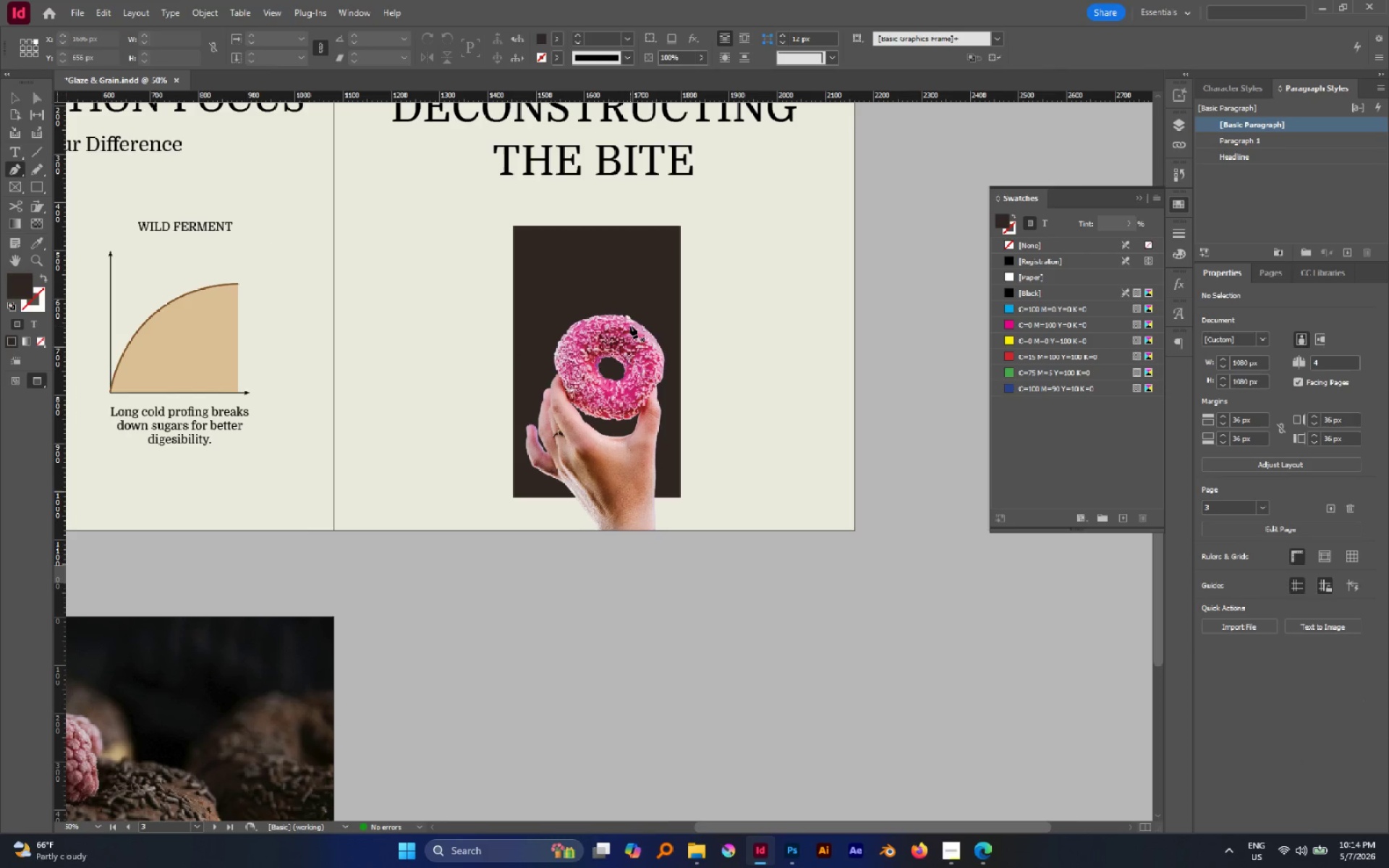 
left_click([632, 326])
 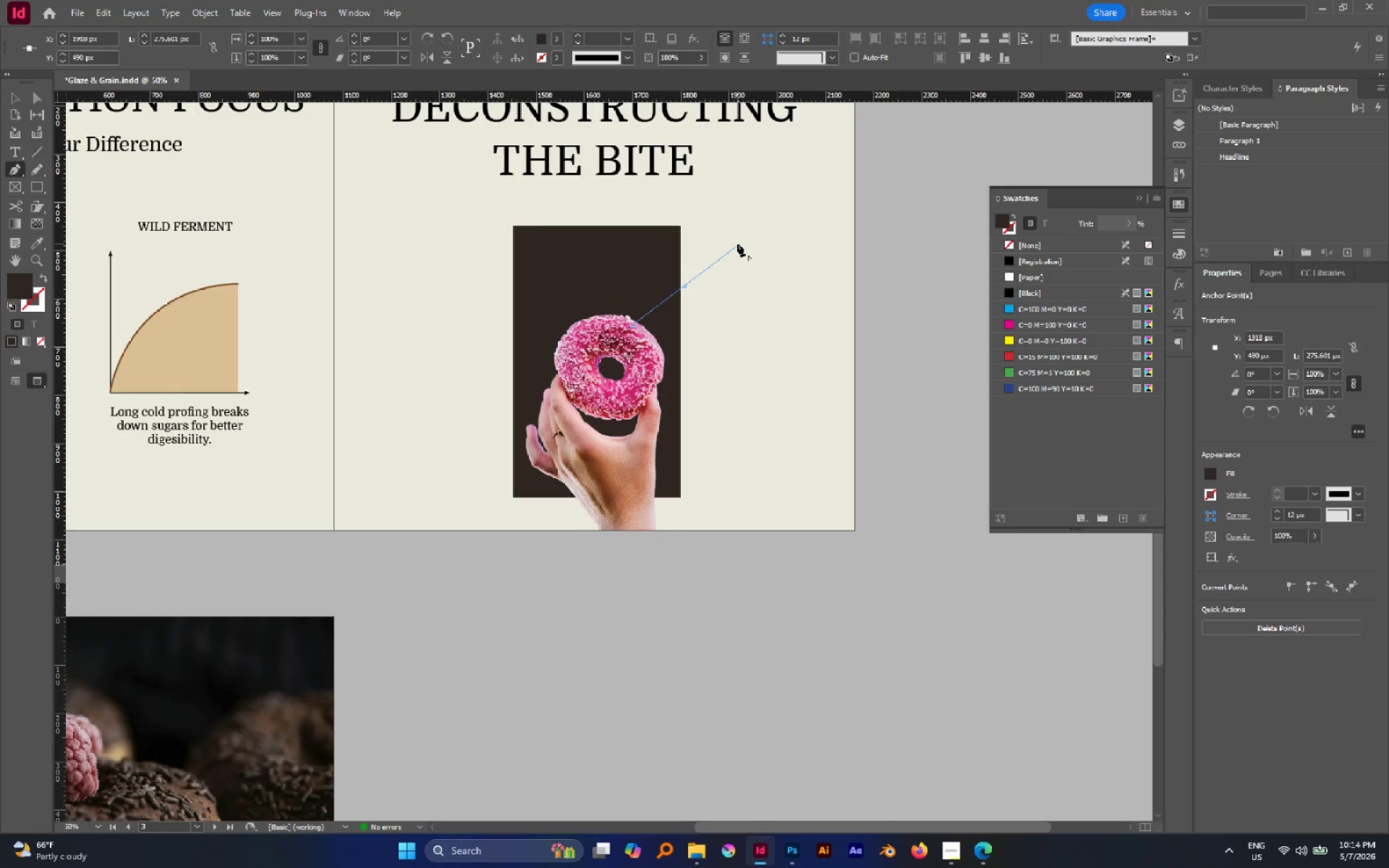 
key(V)
 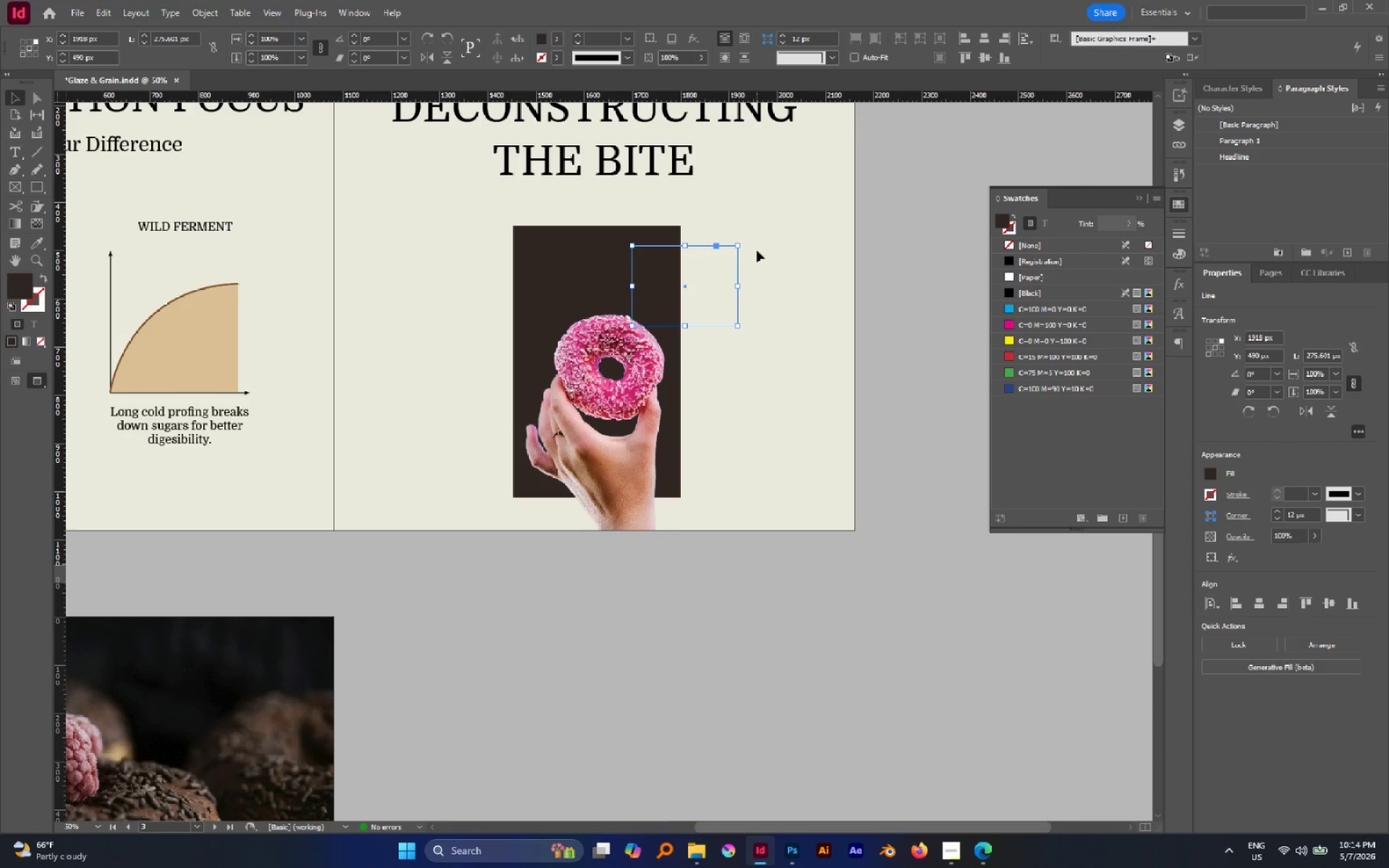 
key(D)
 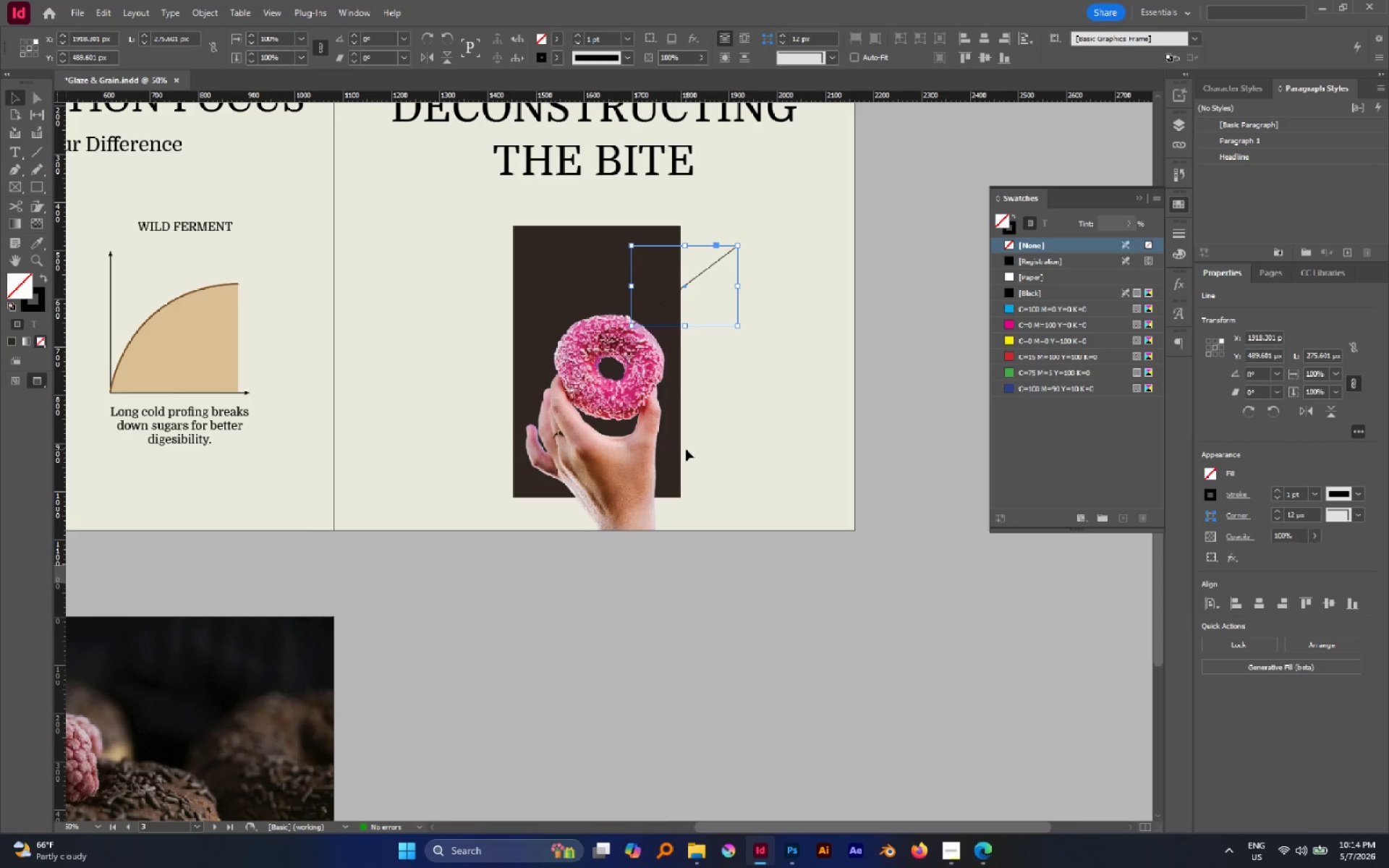 
key(V)
 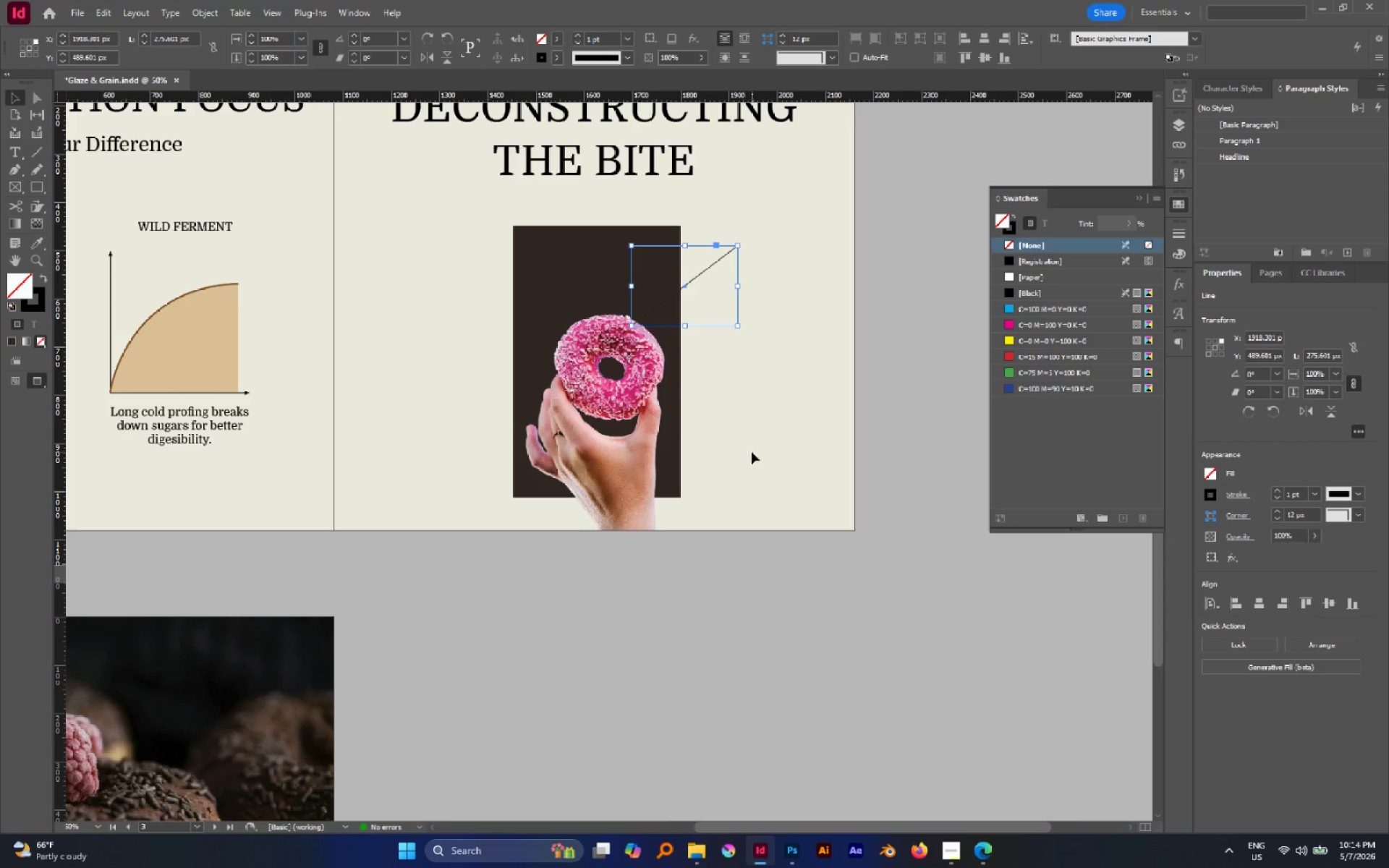 
left_click([752, 452])
 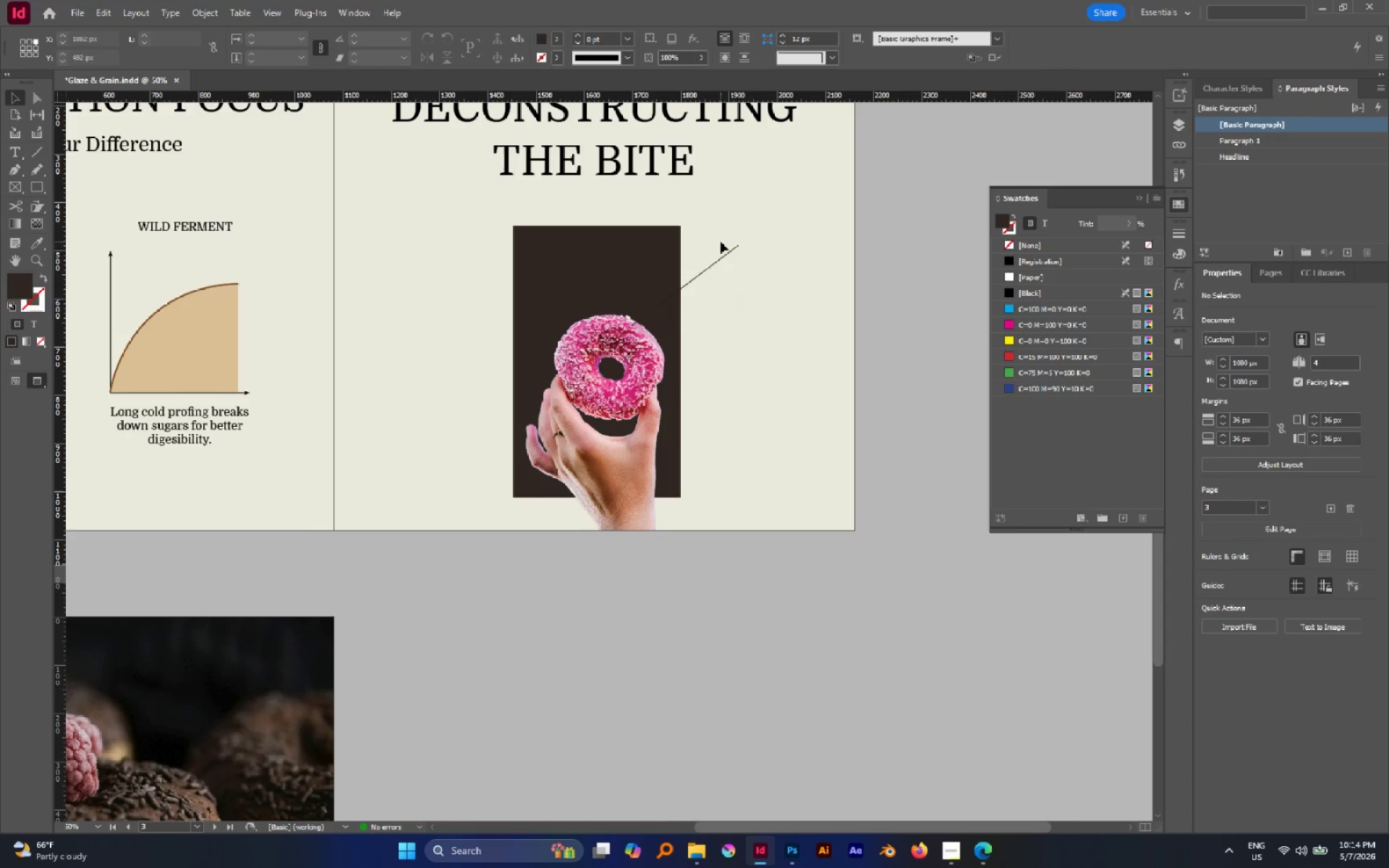 
left_click_drag(start_coordinate=[721, 242], to_coordinate=[747, 286])
 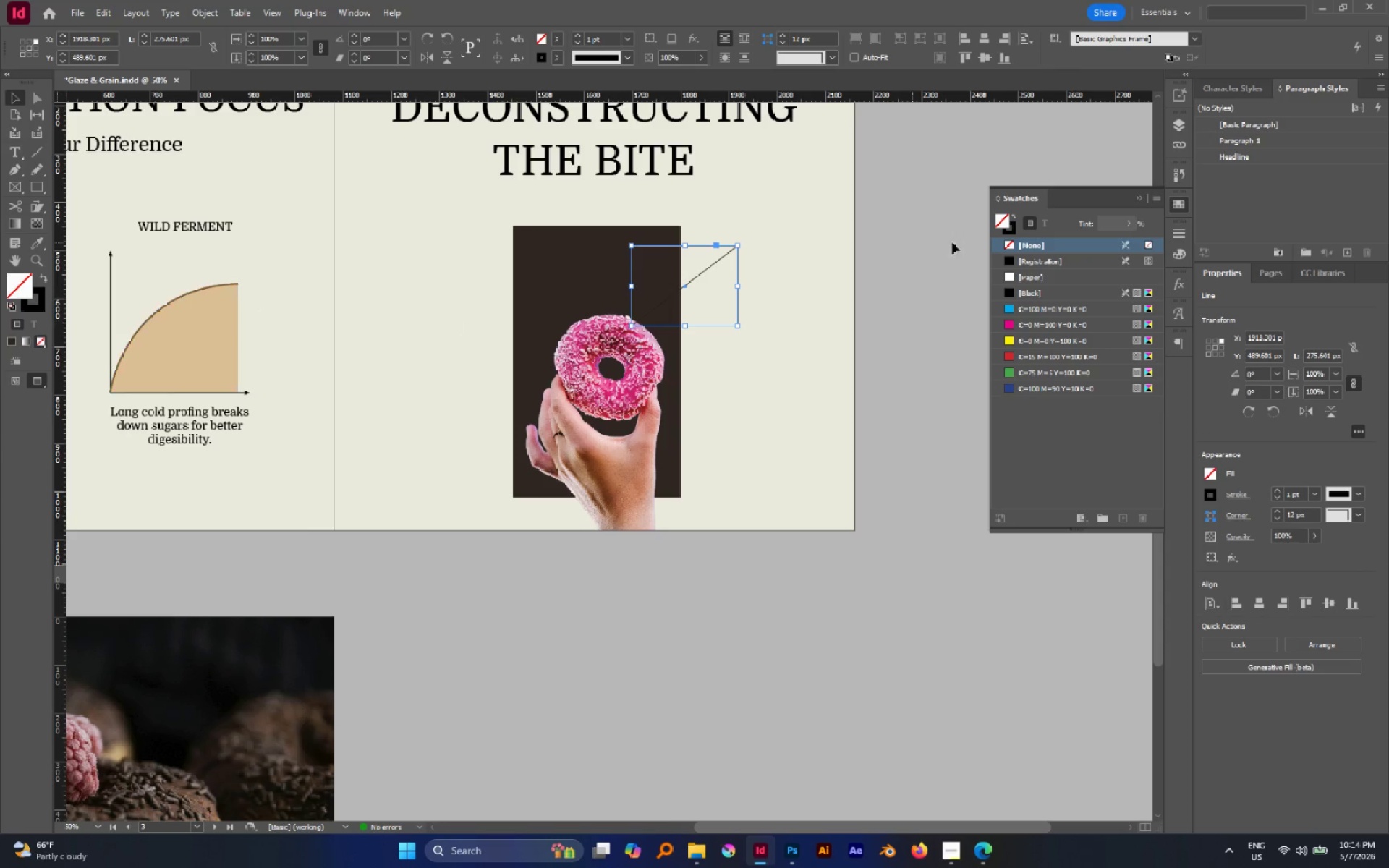 
left_click([1047, 276])
 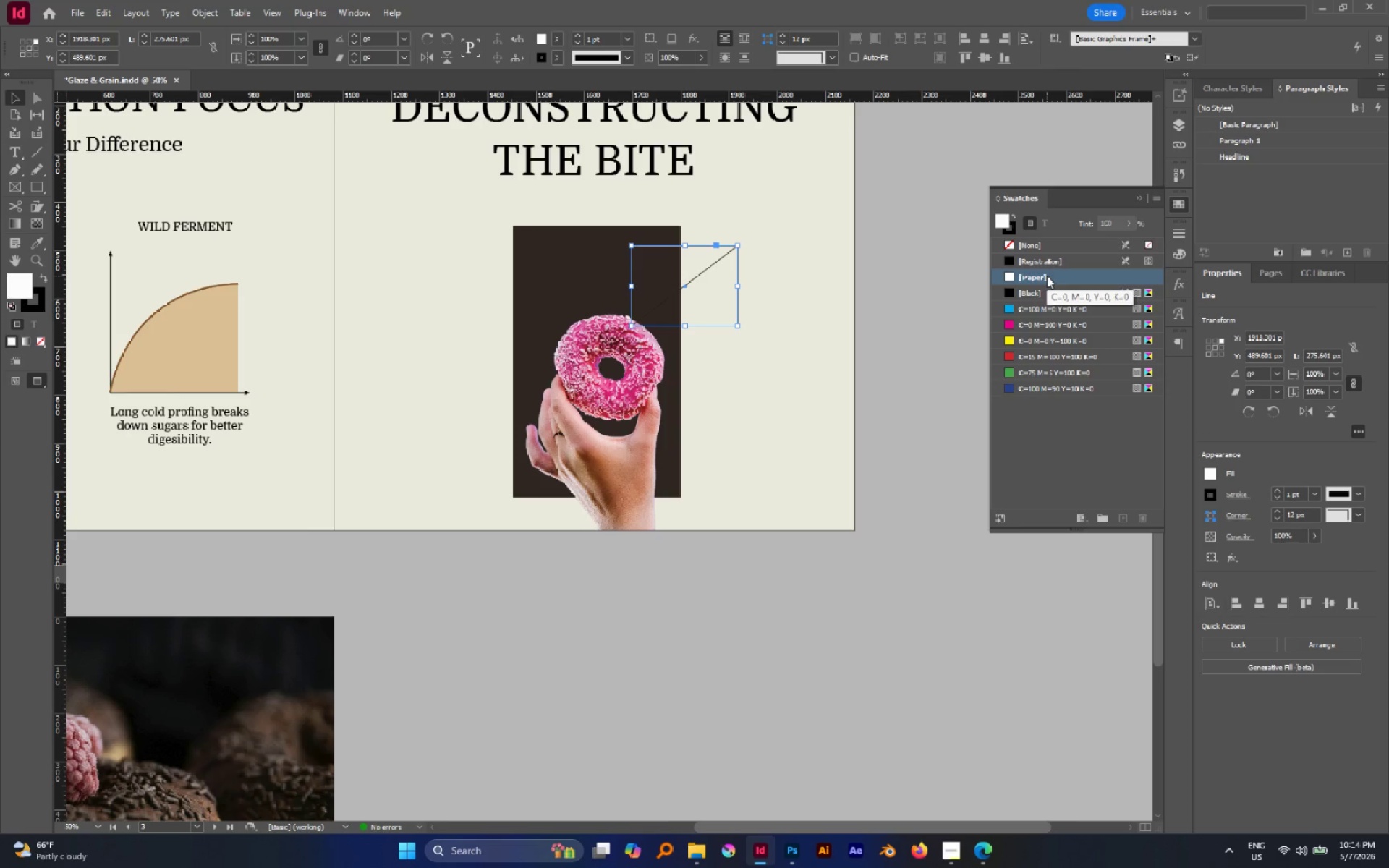 
key(Shift+X)
 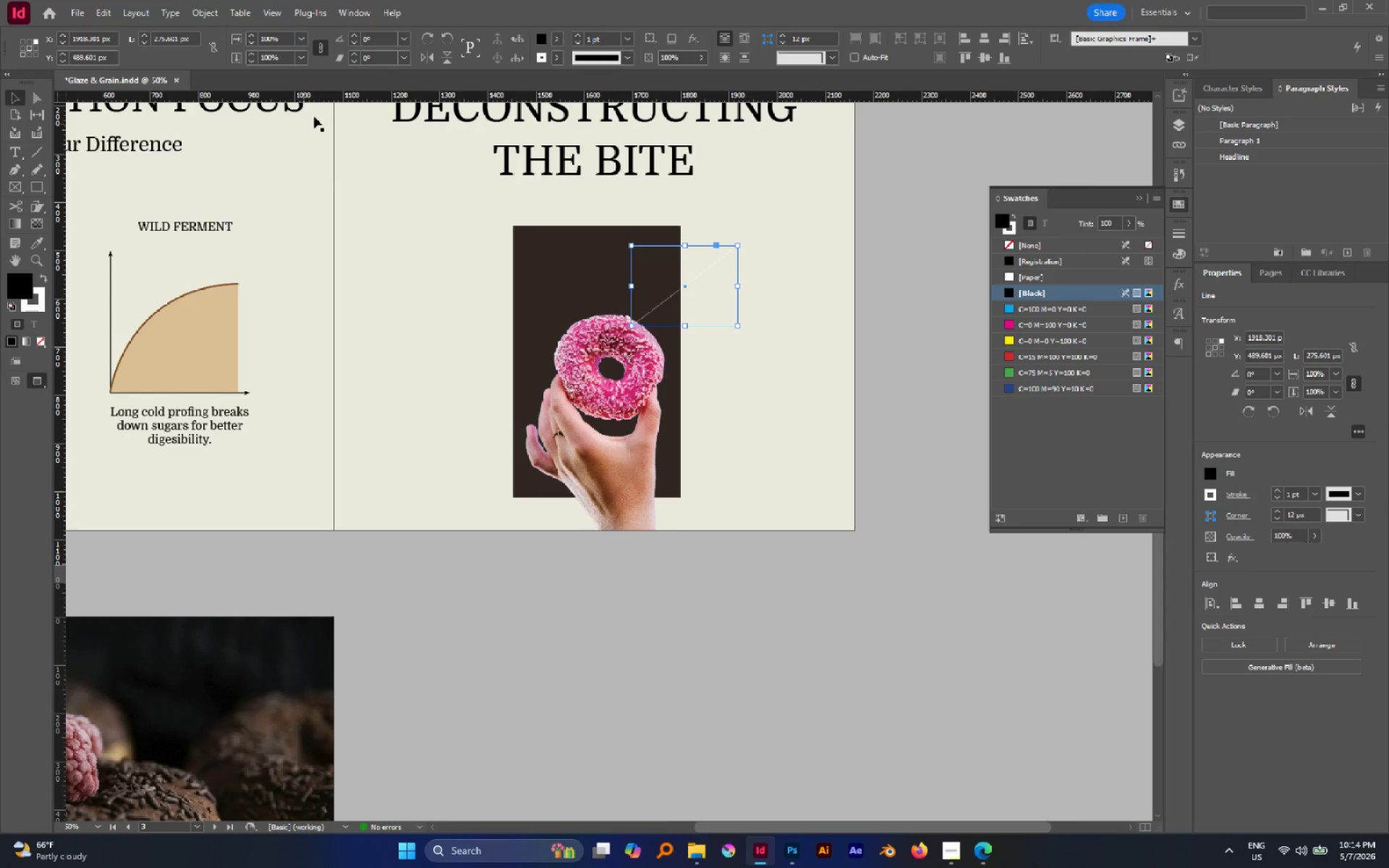 
wait(5.3)
 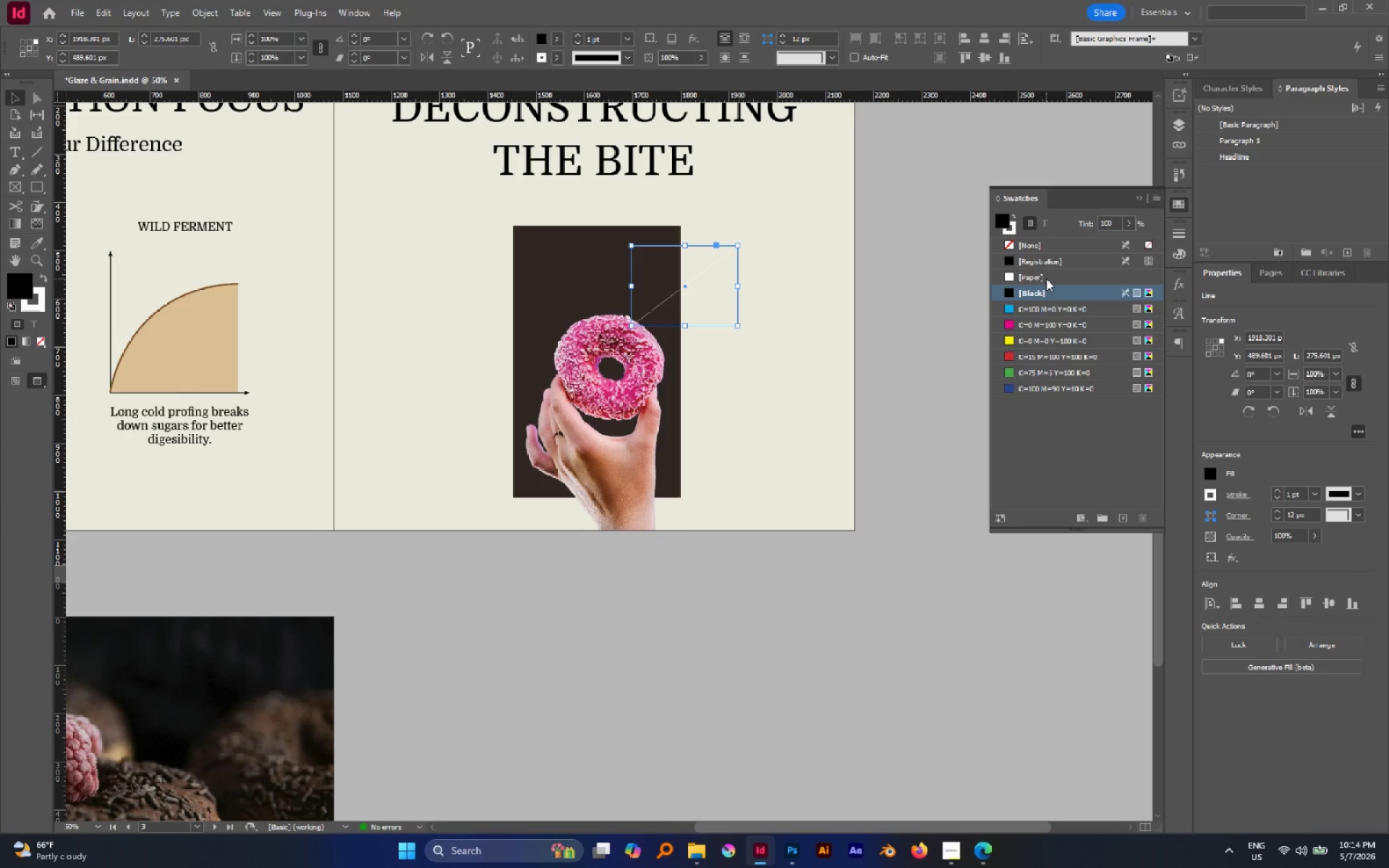 
double_click([1280, 494])
 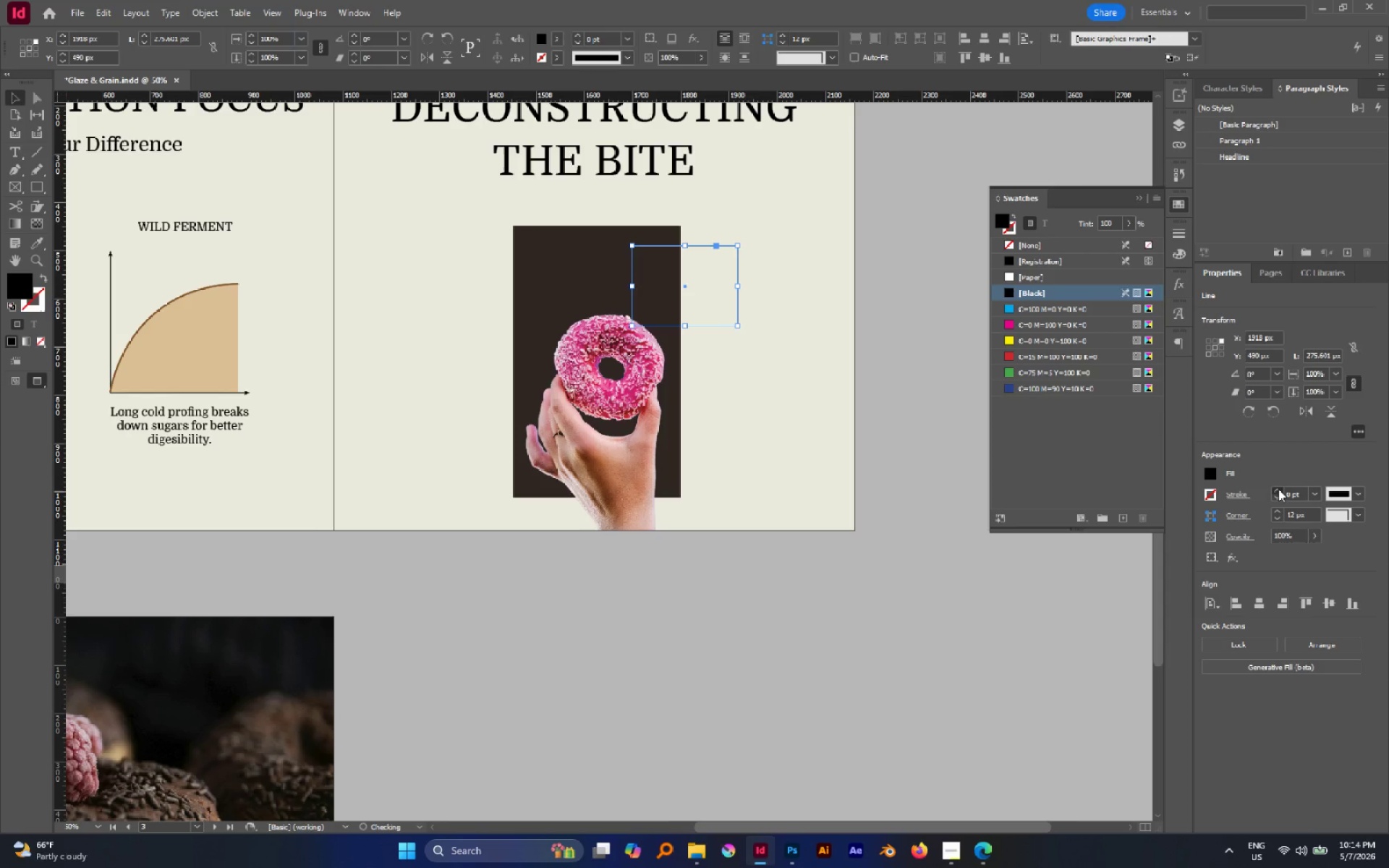 
triple_click([1278, 489])
 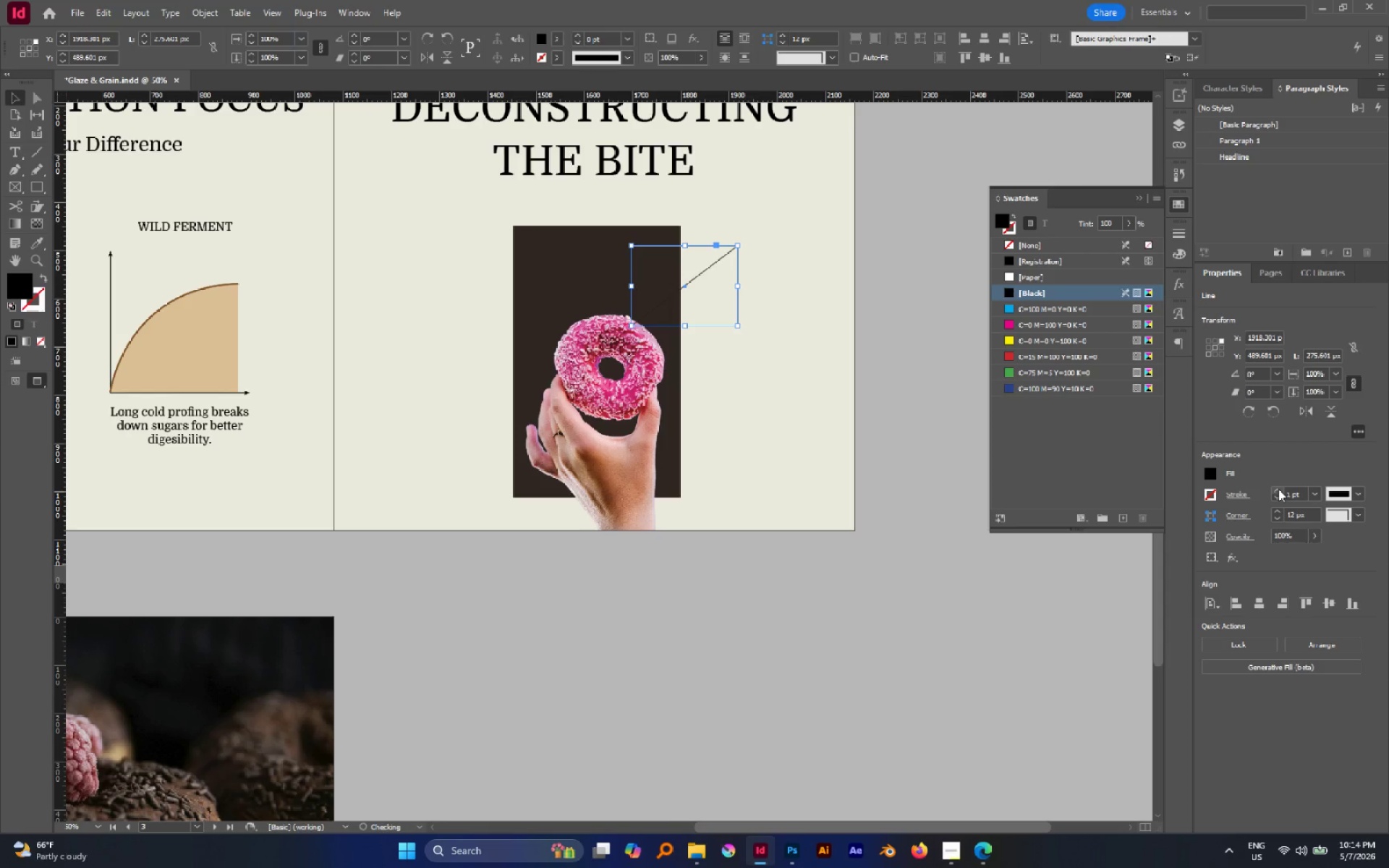 
triple_click([1278, 489])
 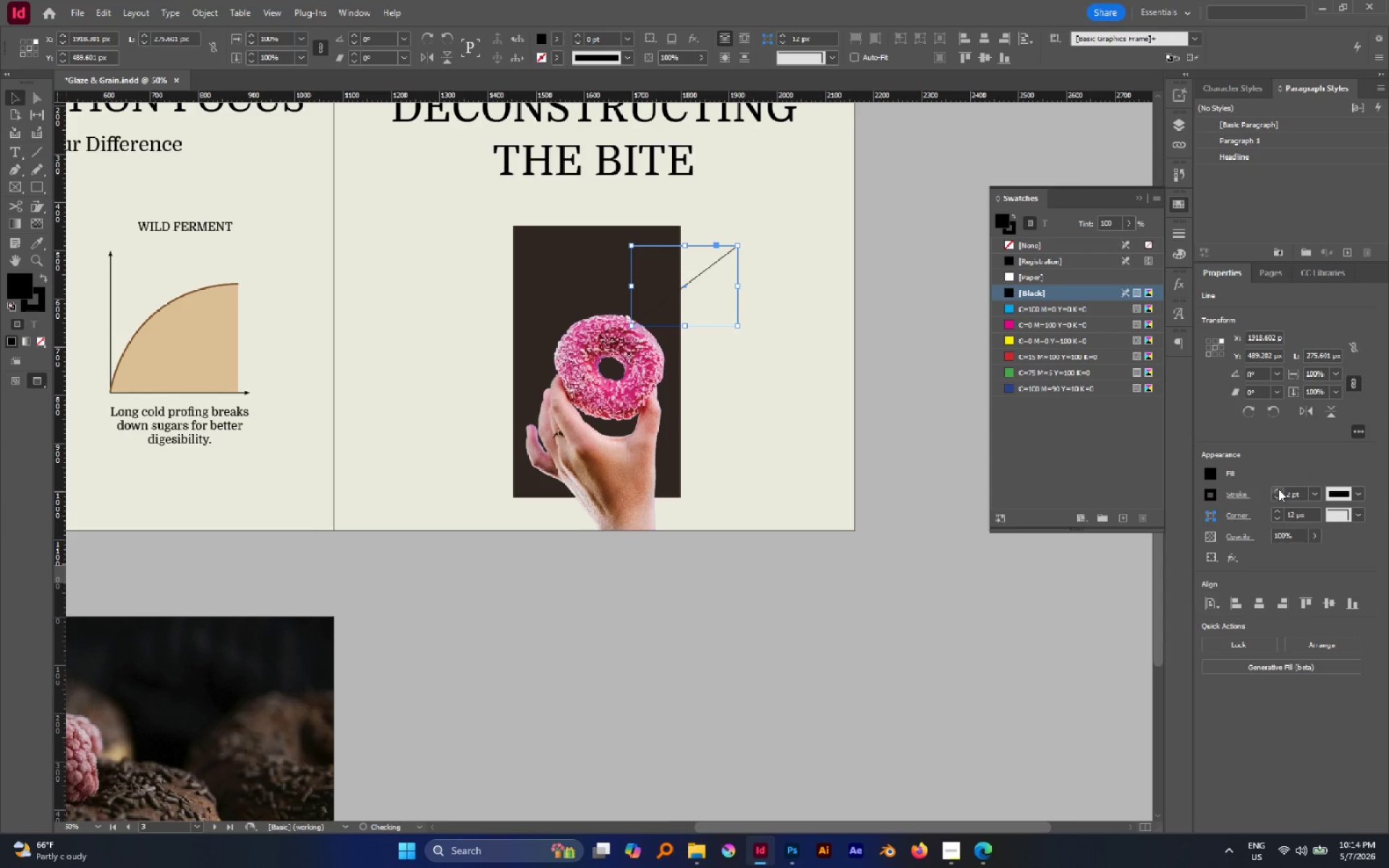 
triple_click([1278, 489])
 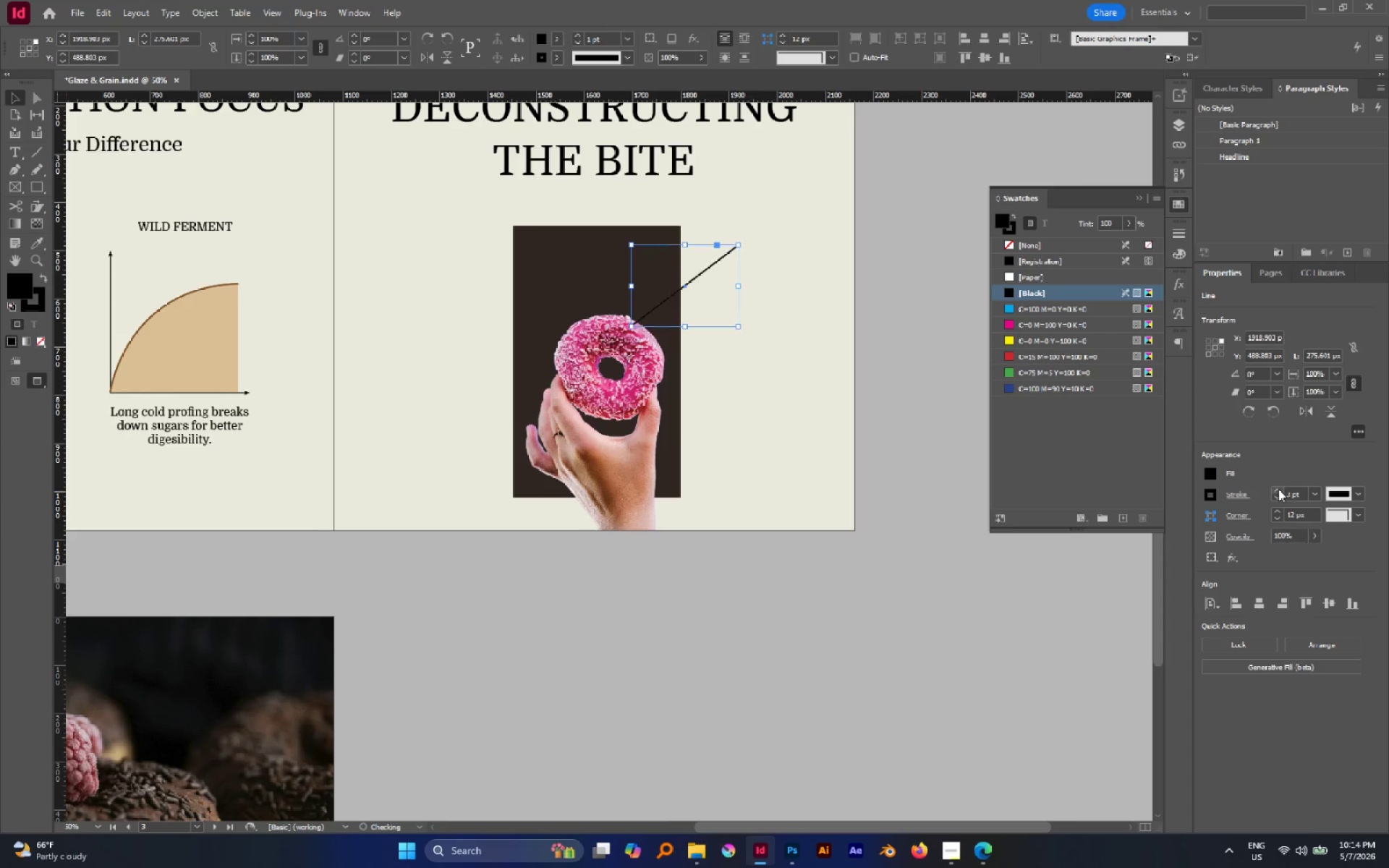 
triple_click([1278, 489])
 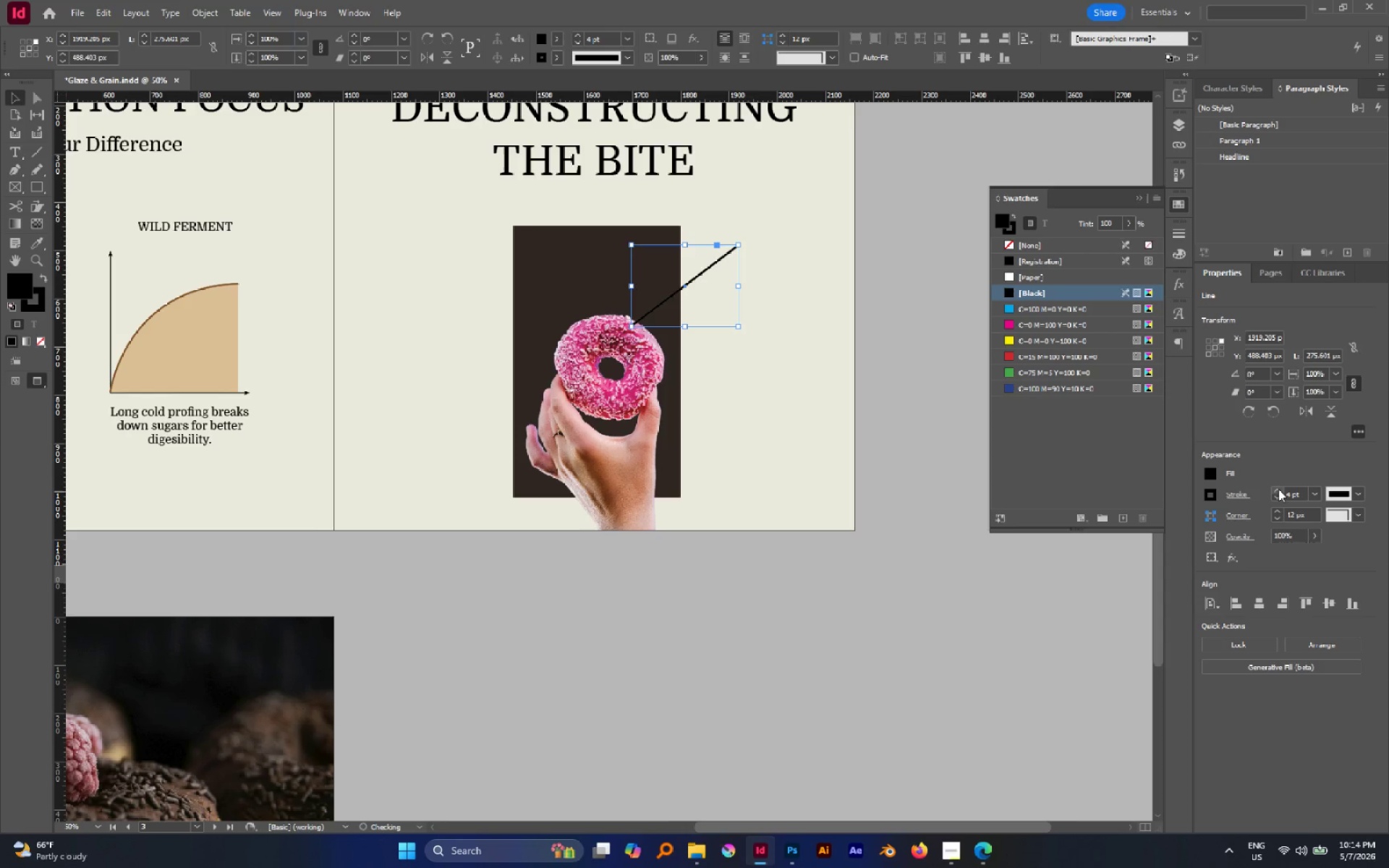 
triple_click([1278, 489])
 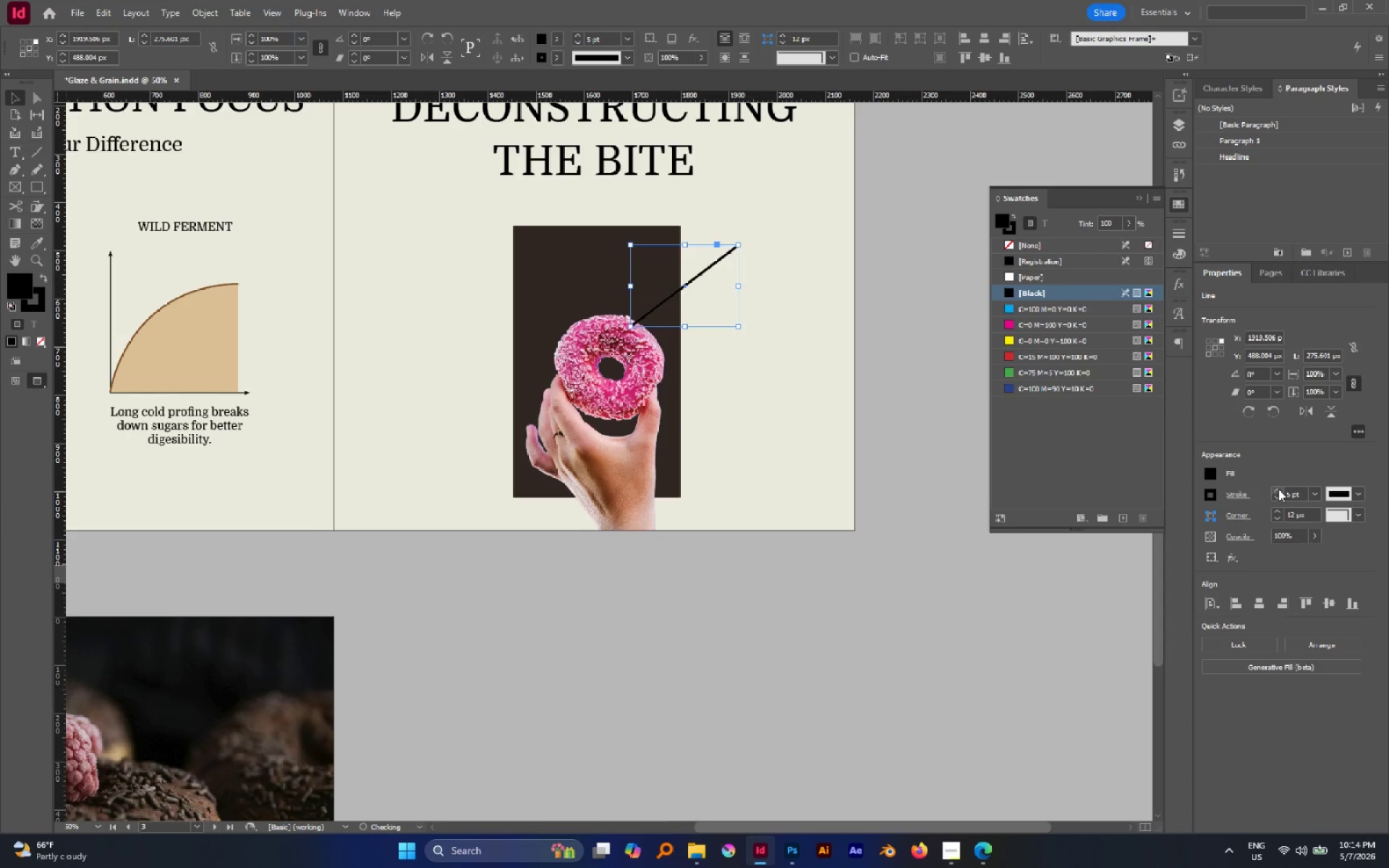 
left_click([1278, 489])
 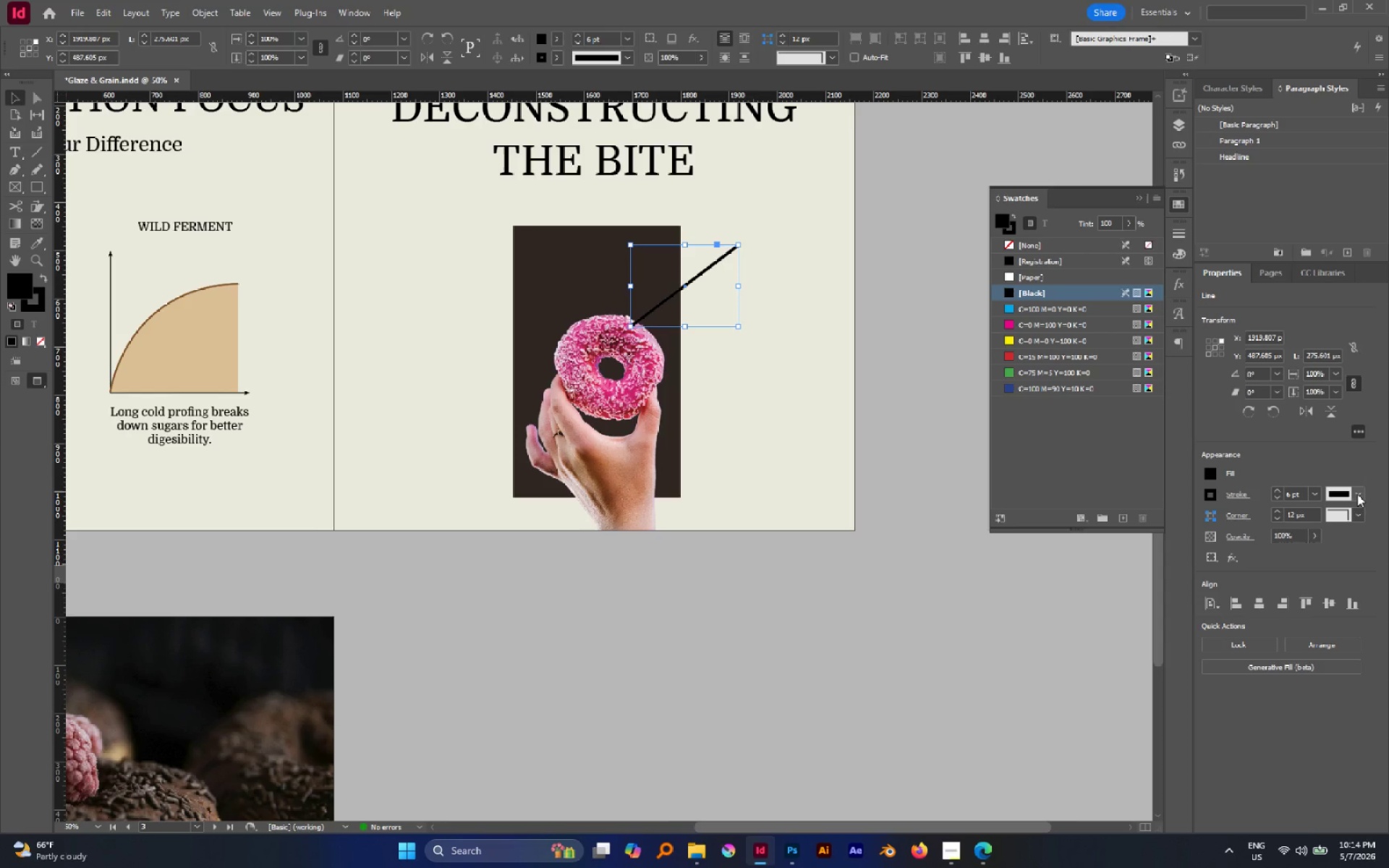 
left_click([1241, 495])
 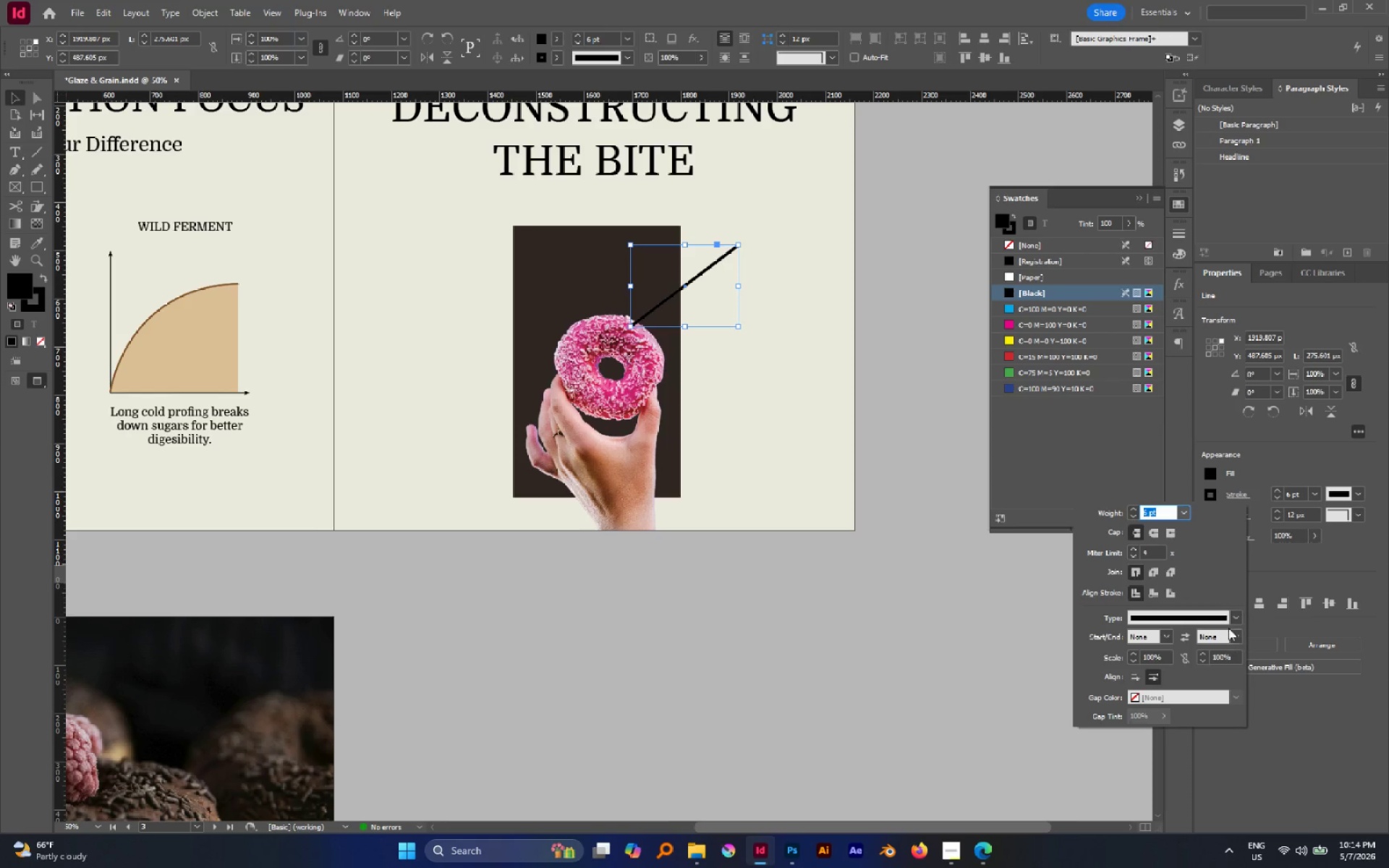 
left_click([1236, 621])
 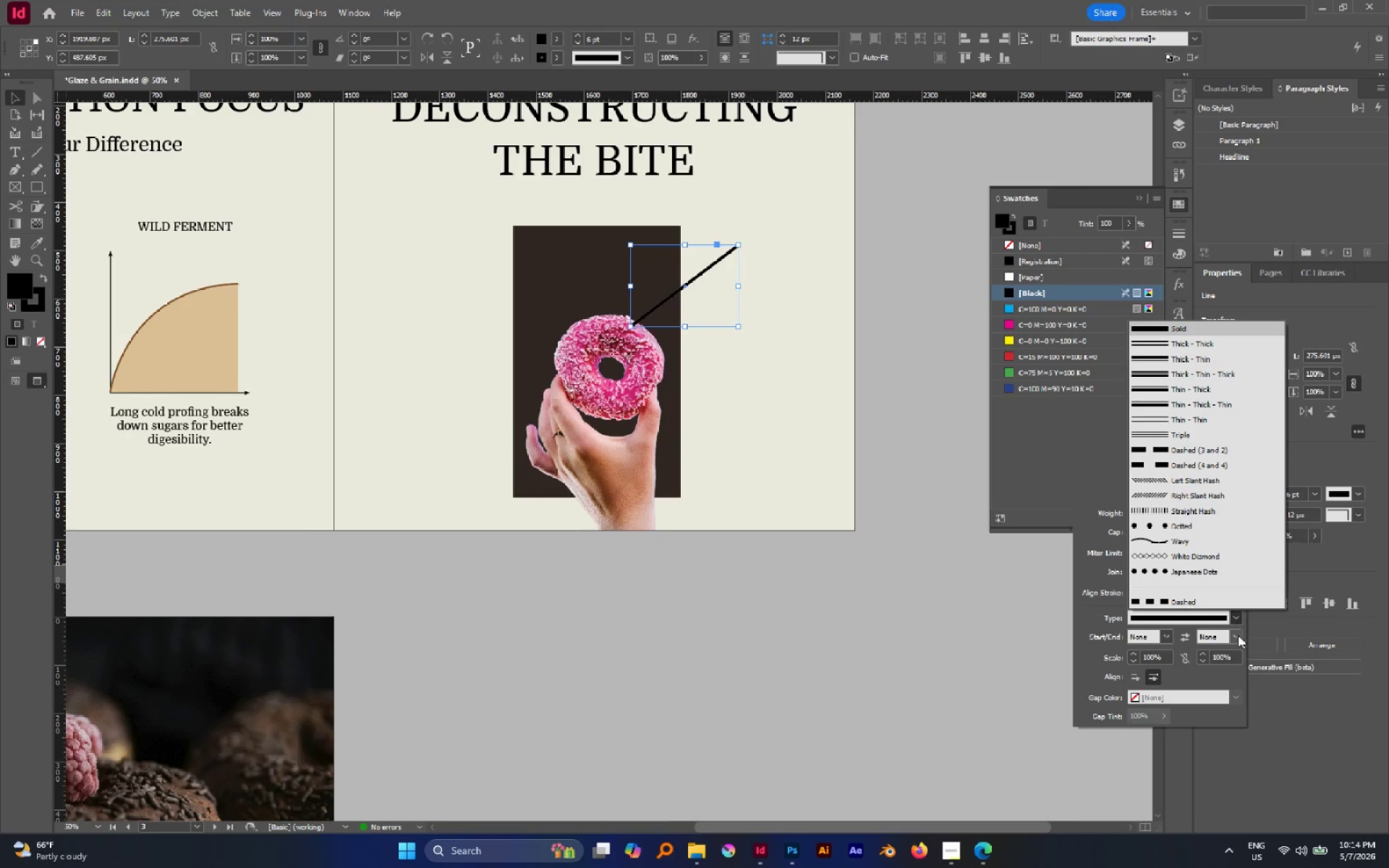 
left_click([1238, 635])
 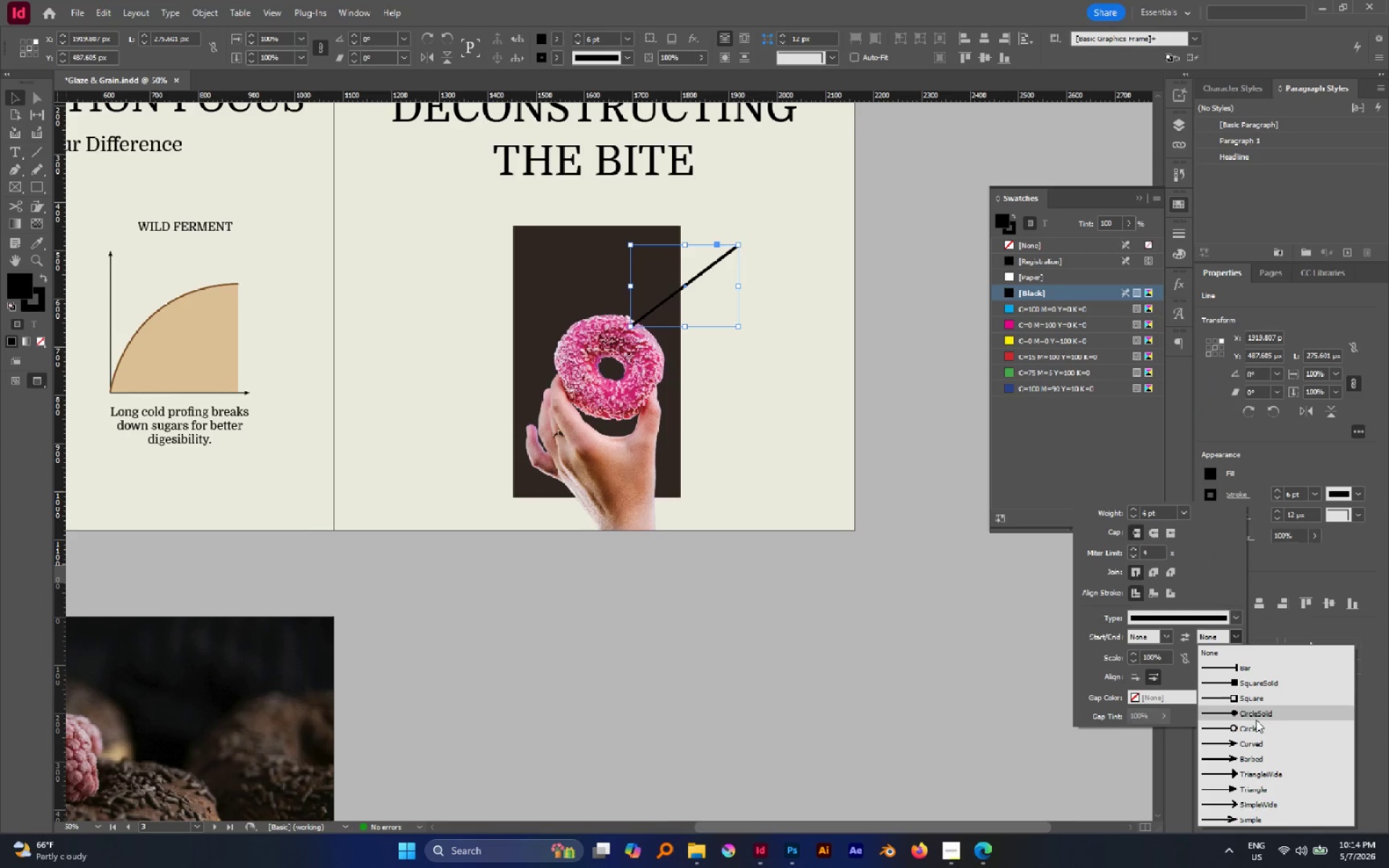 
left_click([1257, 721])
 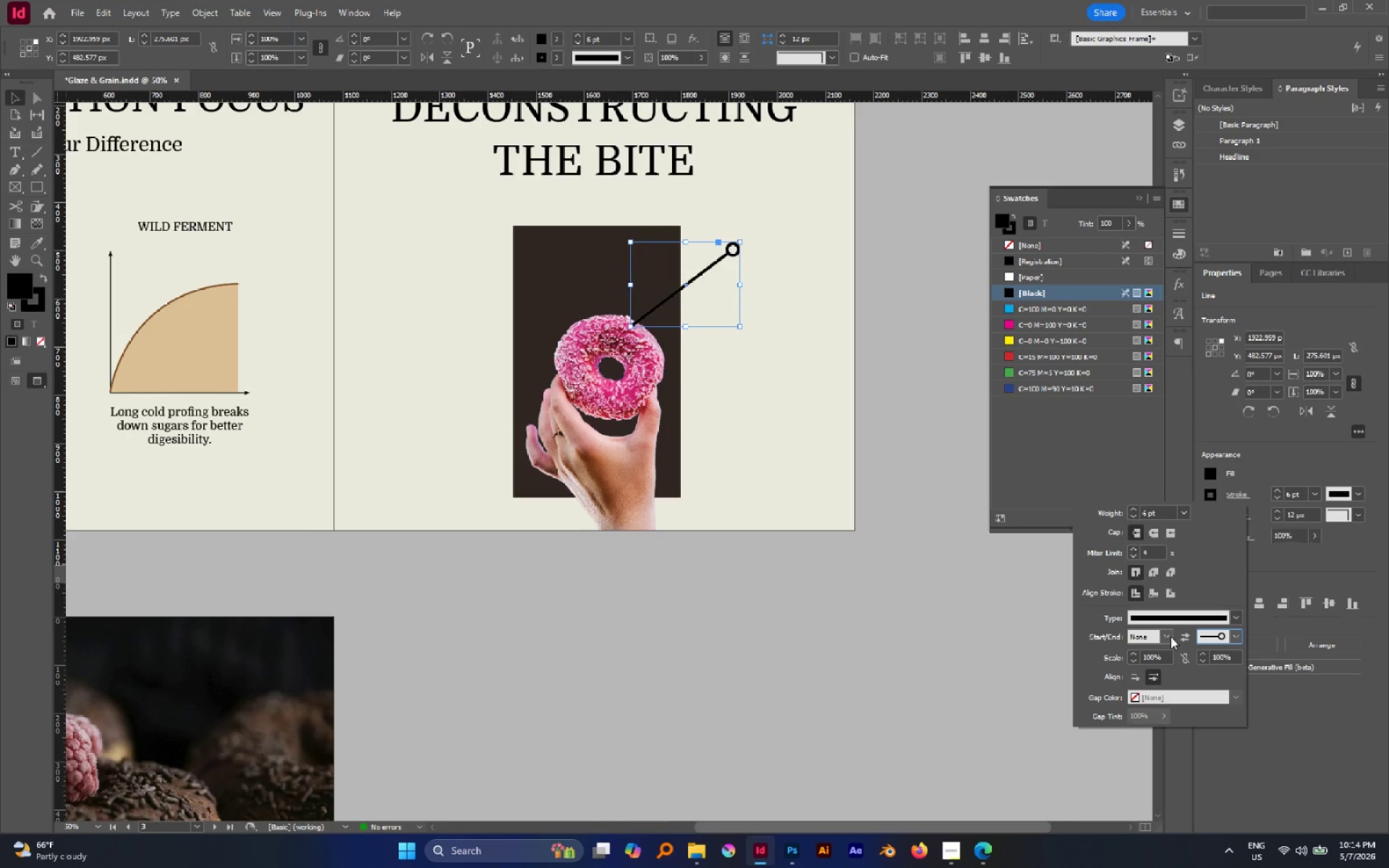 
left_click([1168, 637])
 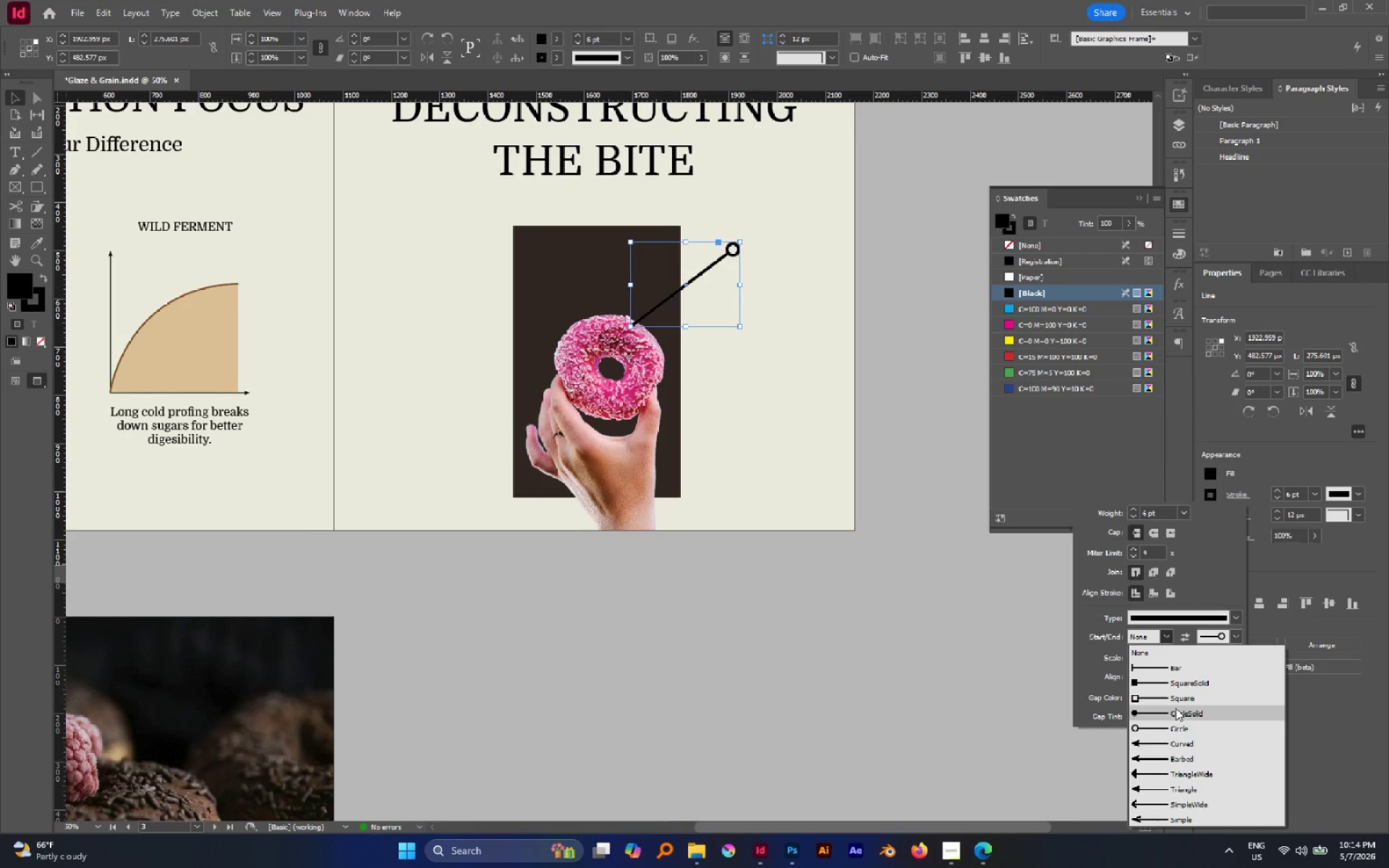 
left_click([1179, 734])
 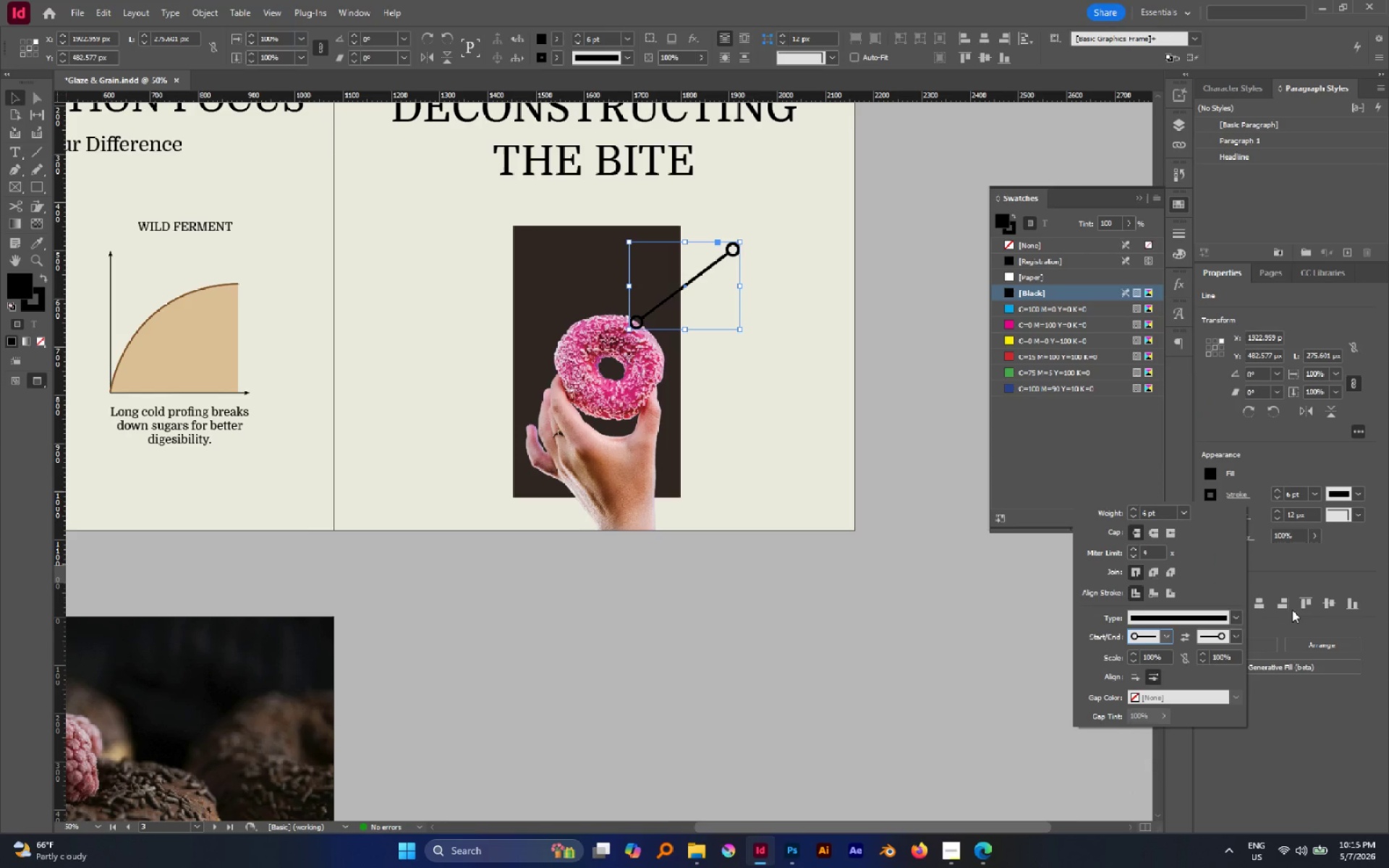 
left_click([1291, 573])
 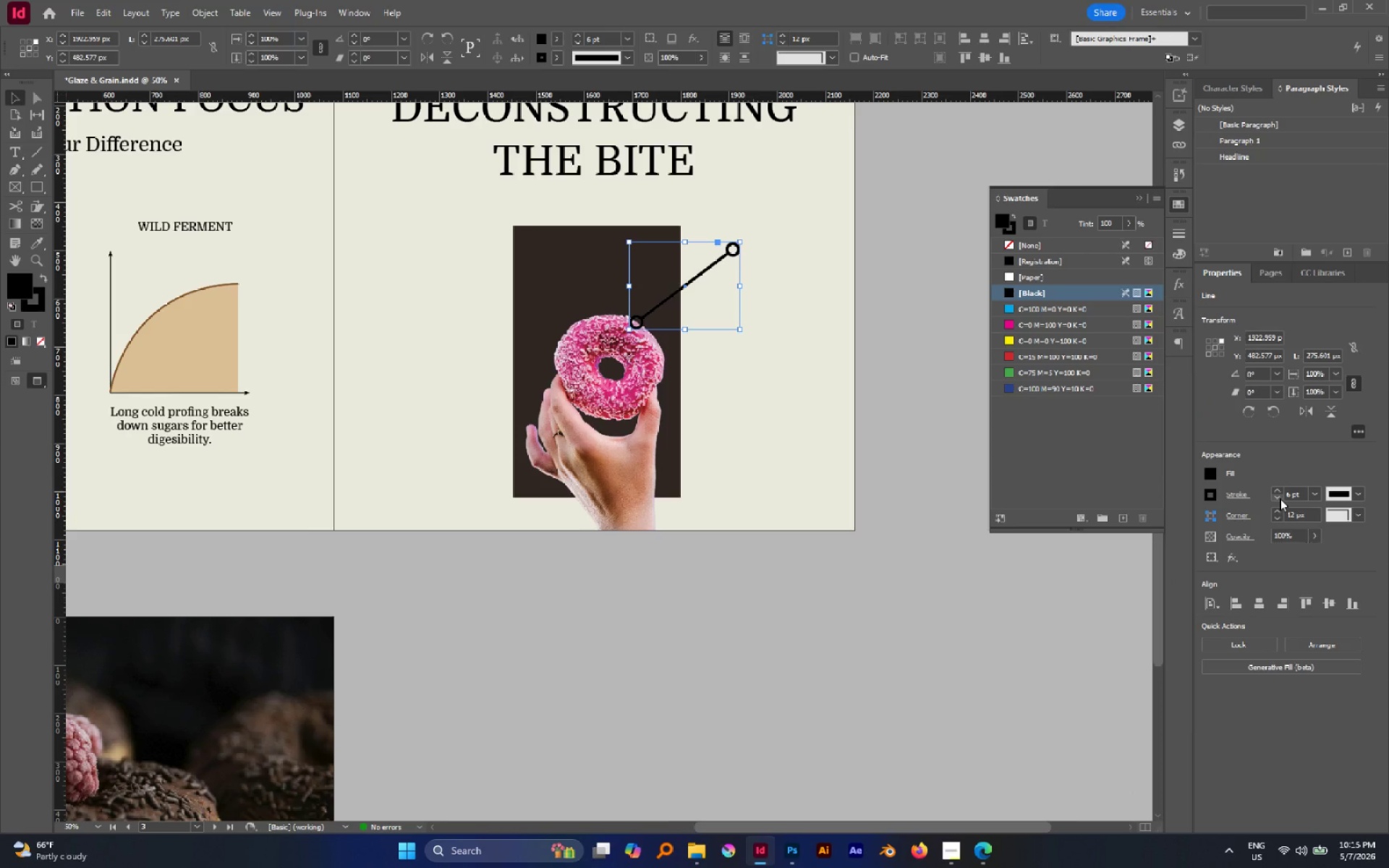 
double_click([1280, 498])
 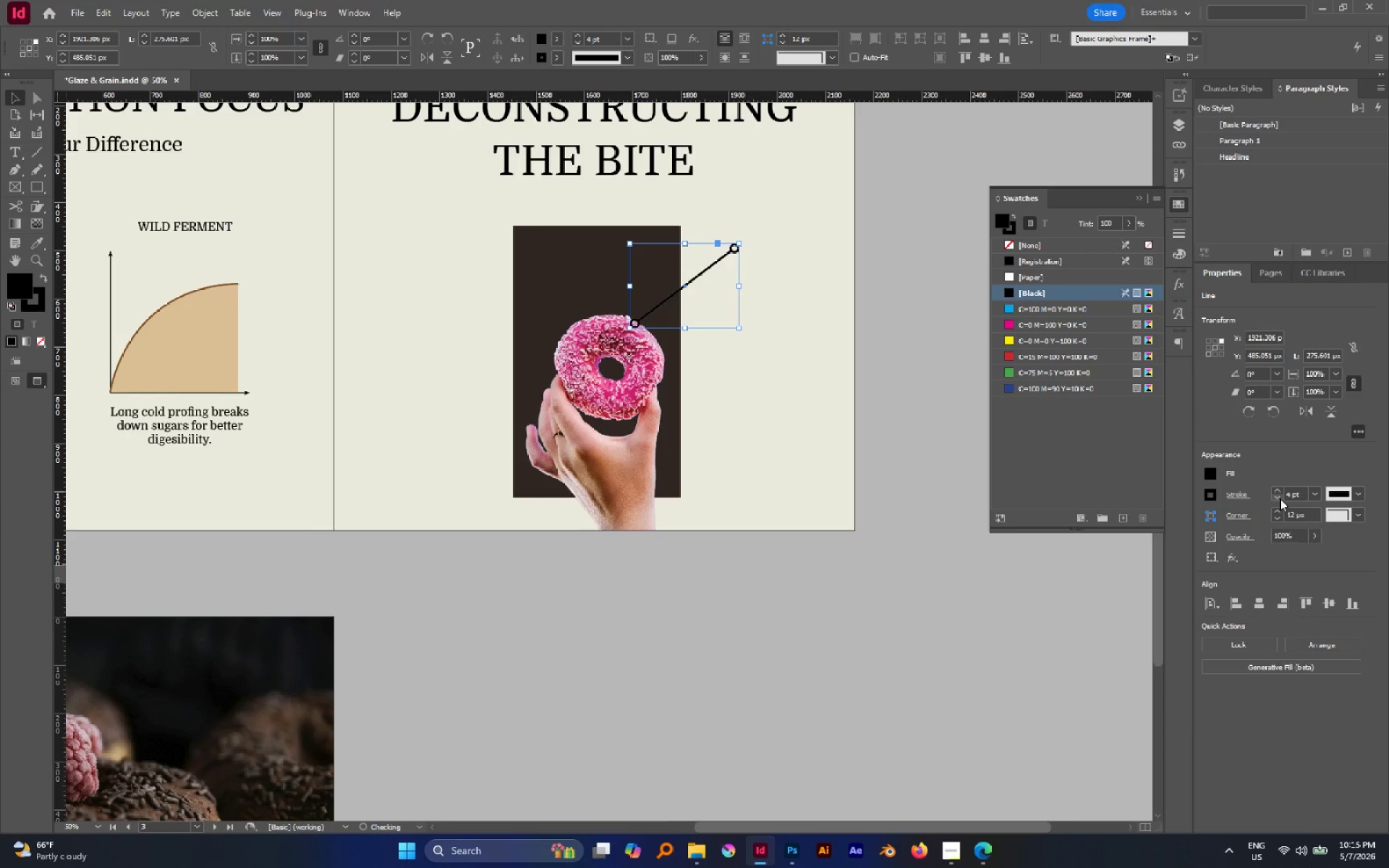 
left_click([1280, 498])
 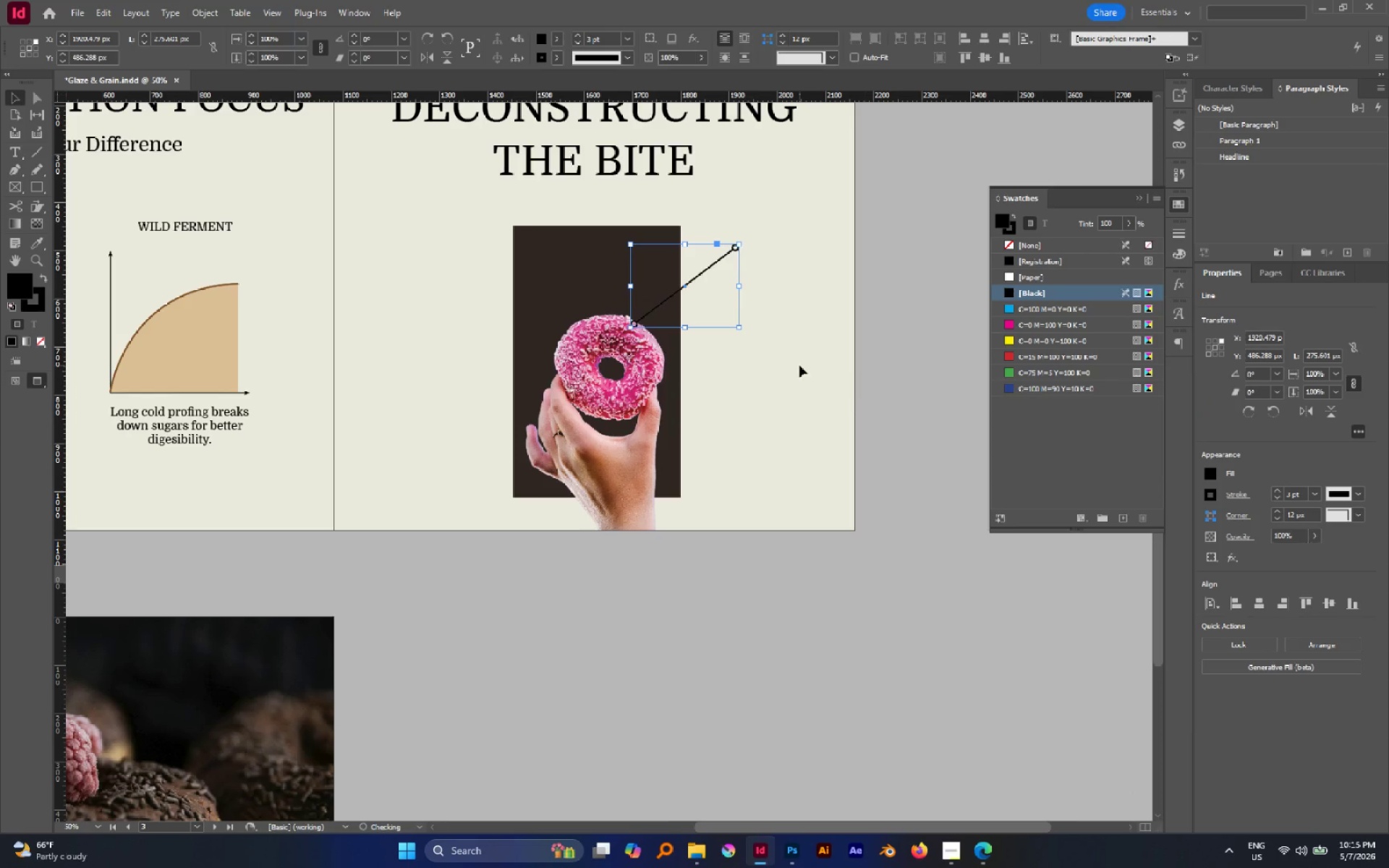 
left_click([799, 365])
 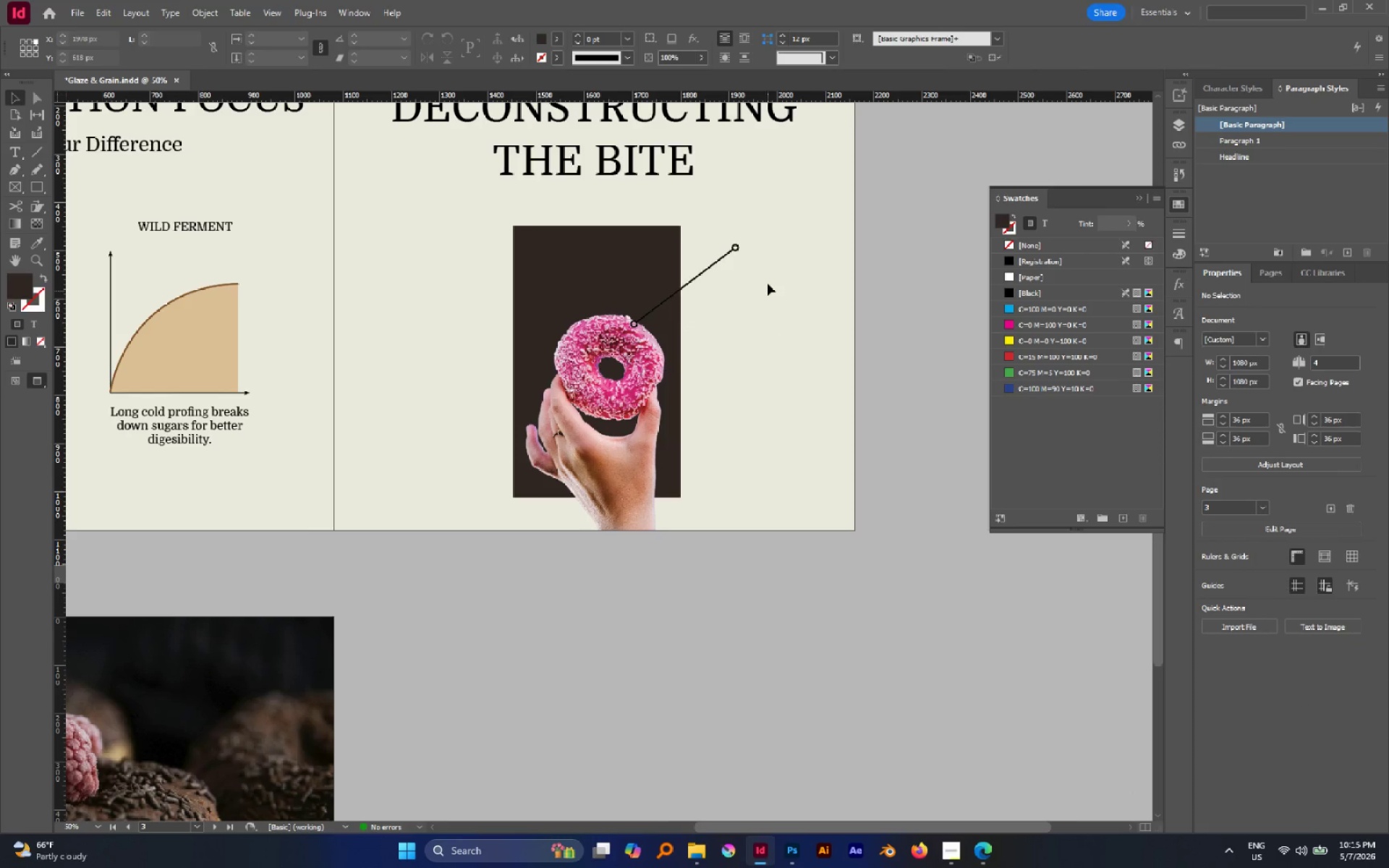 
scroll: coordinate [768, 281], scroll_direction: up, amount: 2.0
 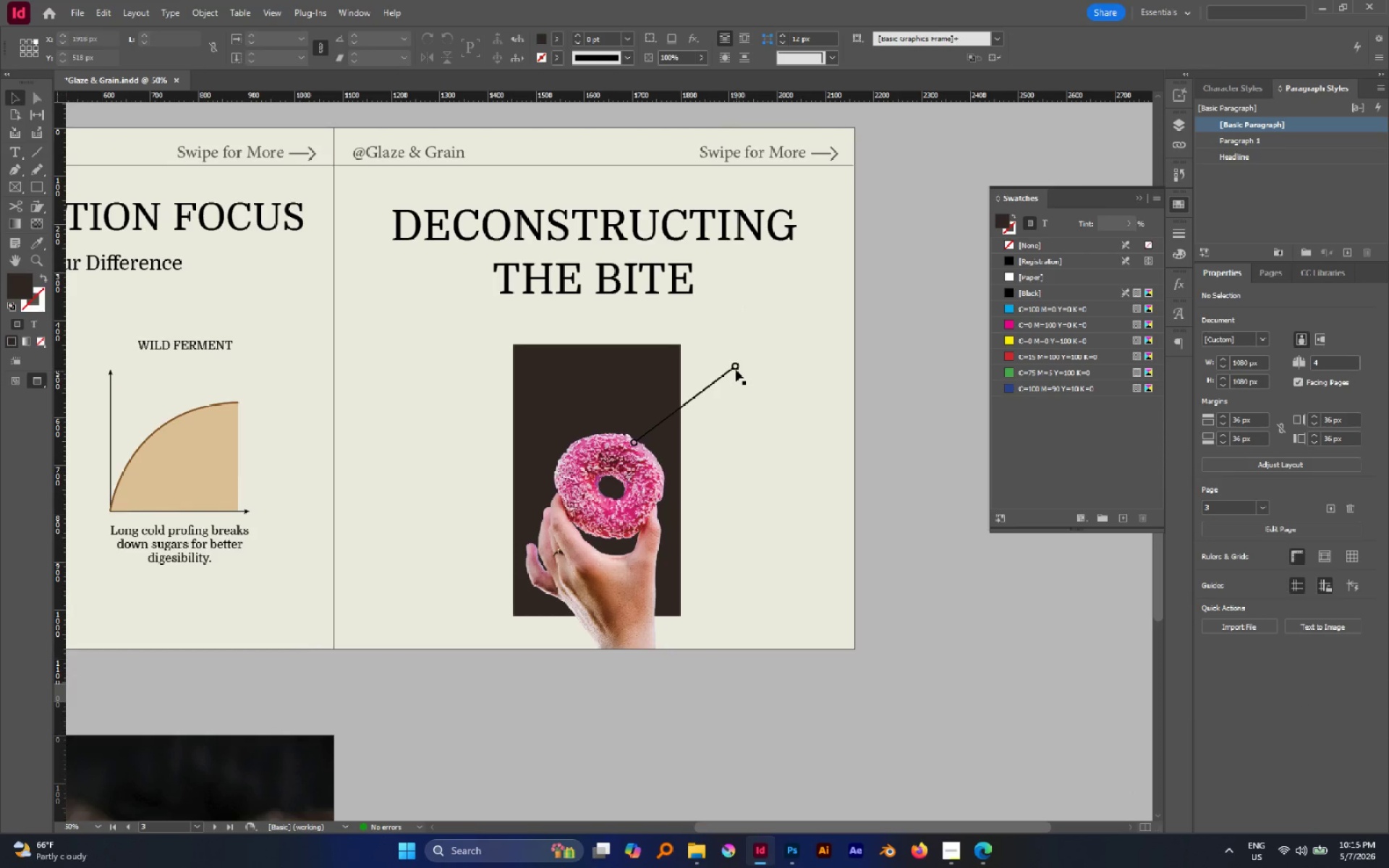 
left_click([736, 370])
 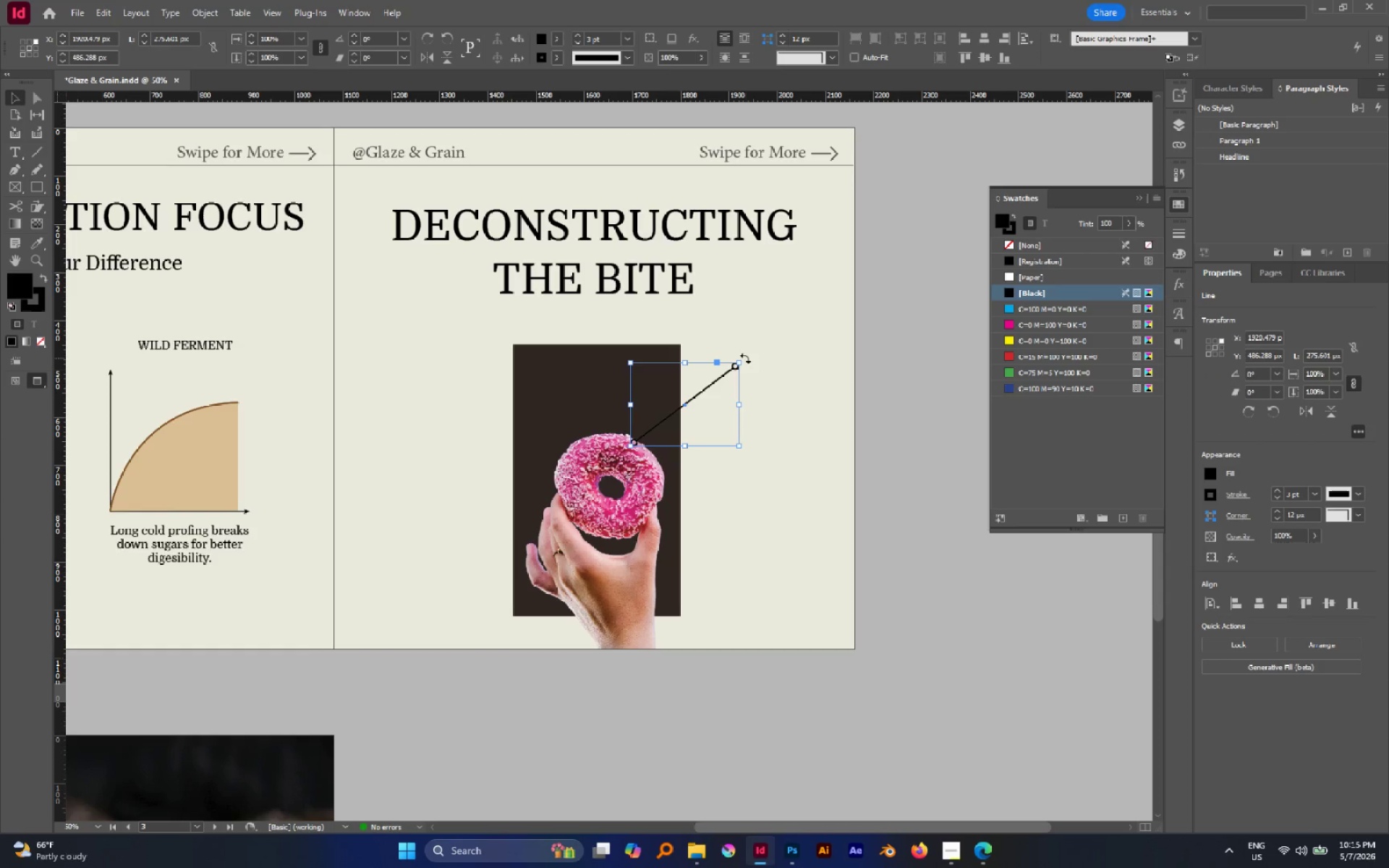 
left_click_drag(start_coordinate=[745, 358], to_coordinate=[737, 345])
 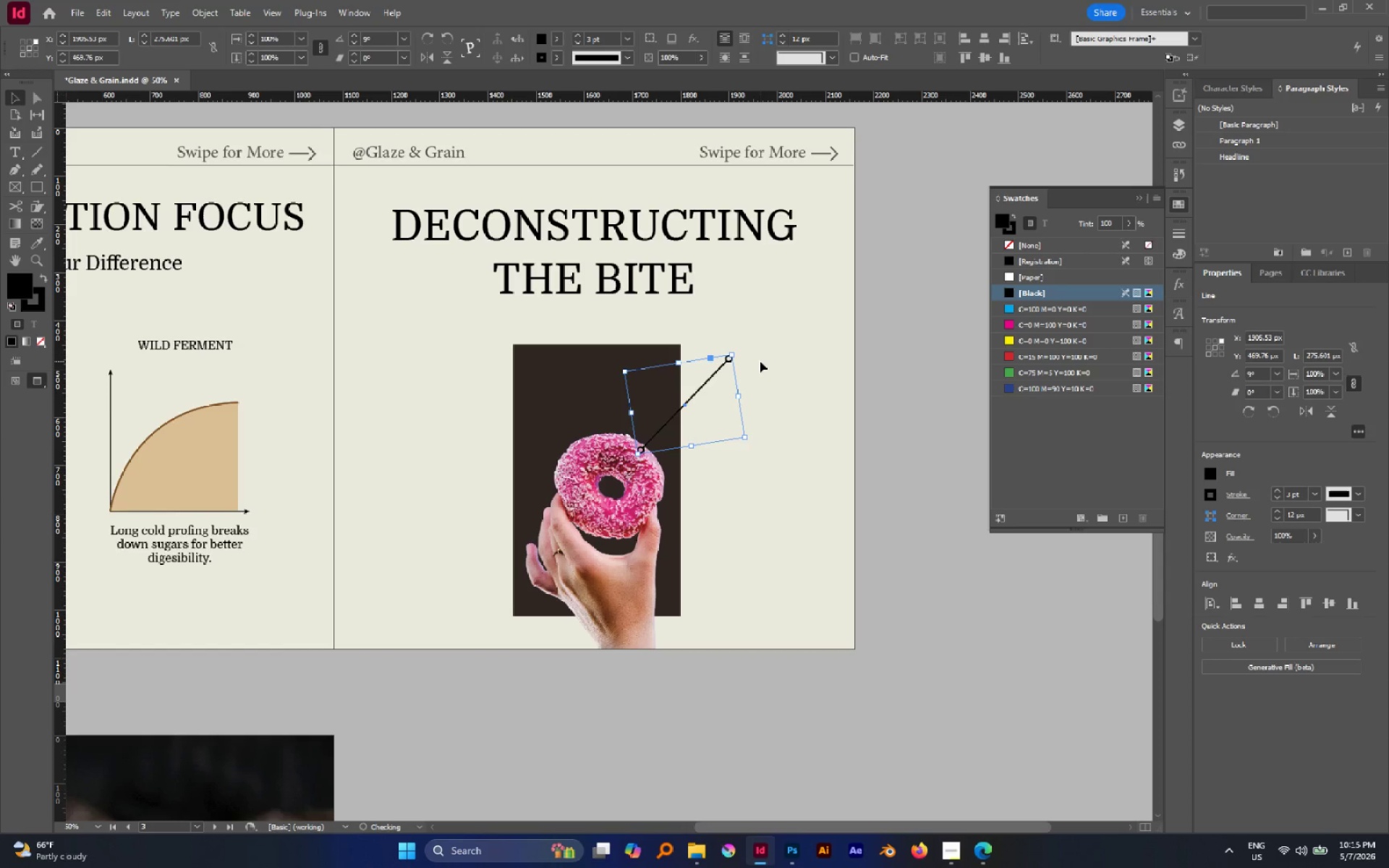 
left_click([760, 361])
 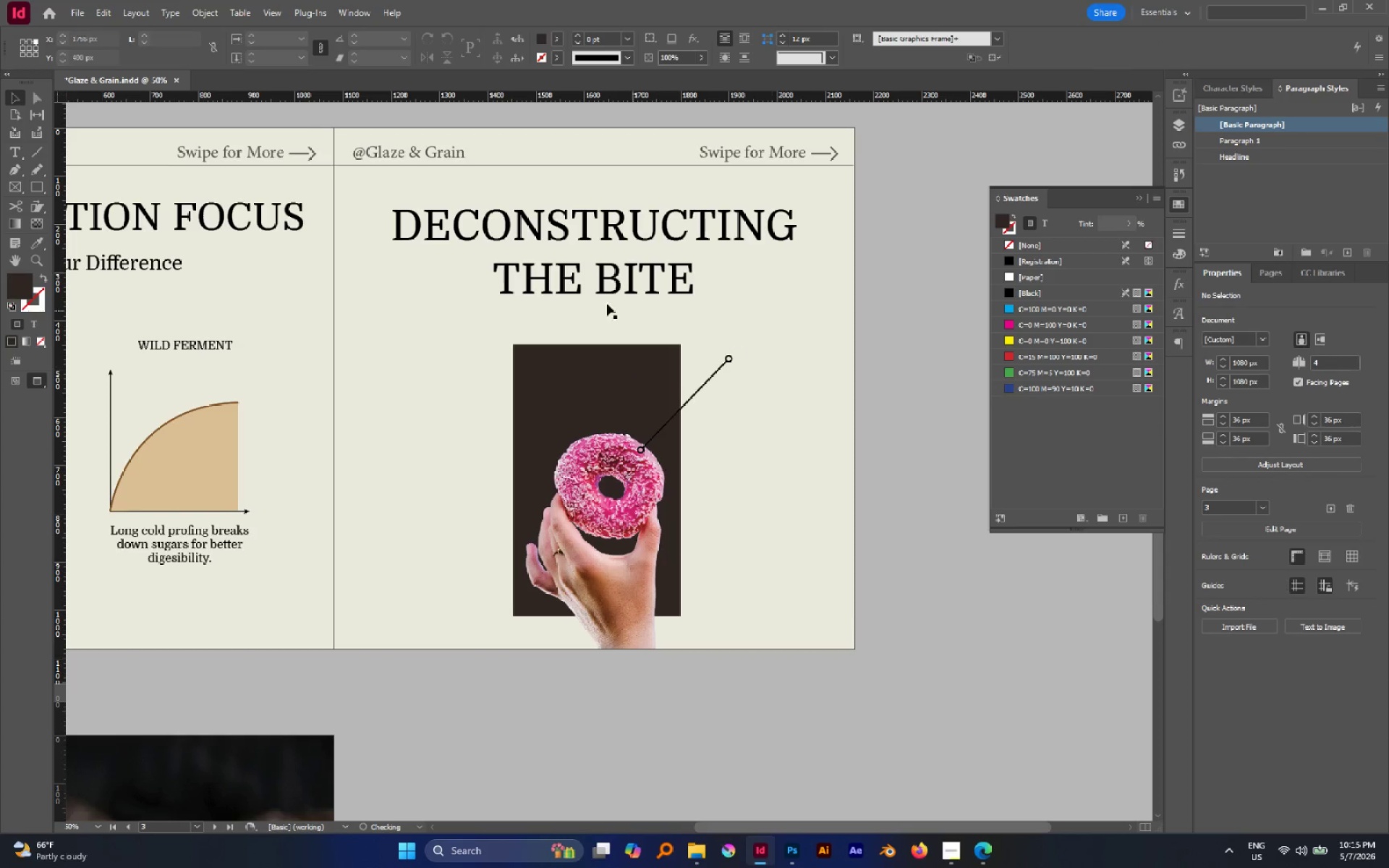 
hold_key(key=AltLeft, duration=3.14)
left_click_drag(start_coordinate=[182, 342], to_coordinate=[792, 383])
 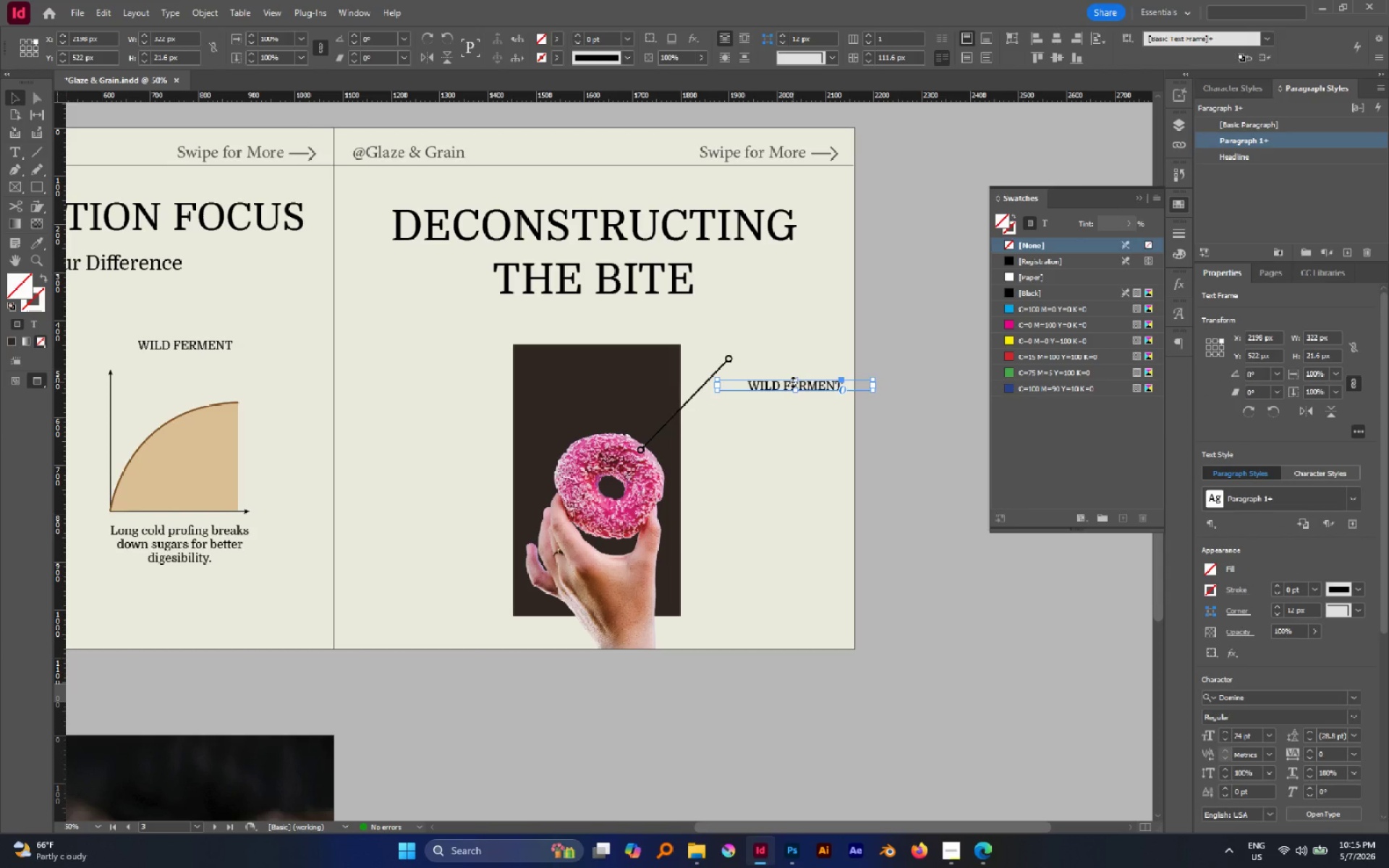 
wait(8.33)
 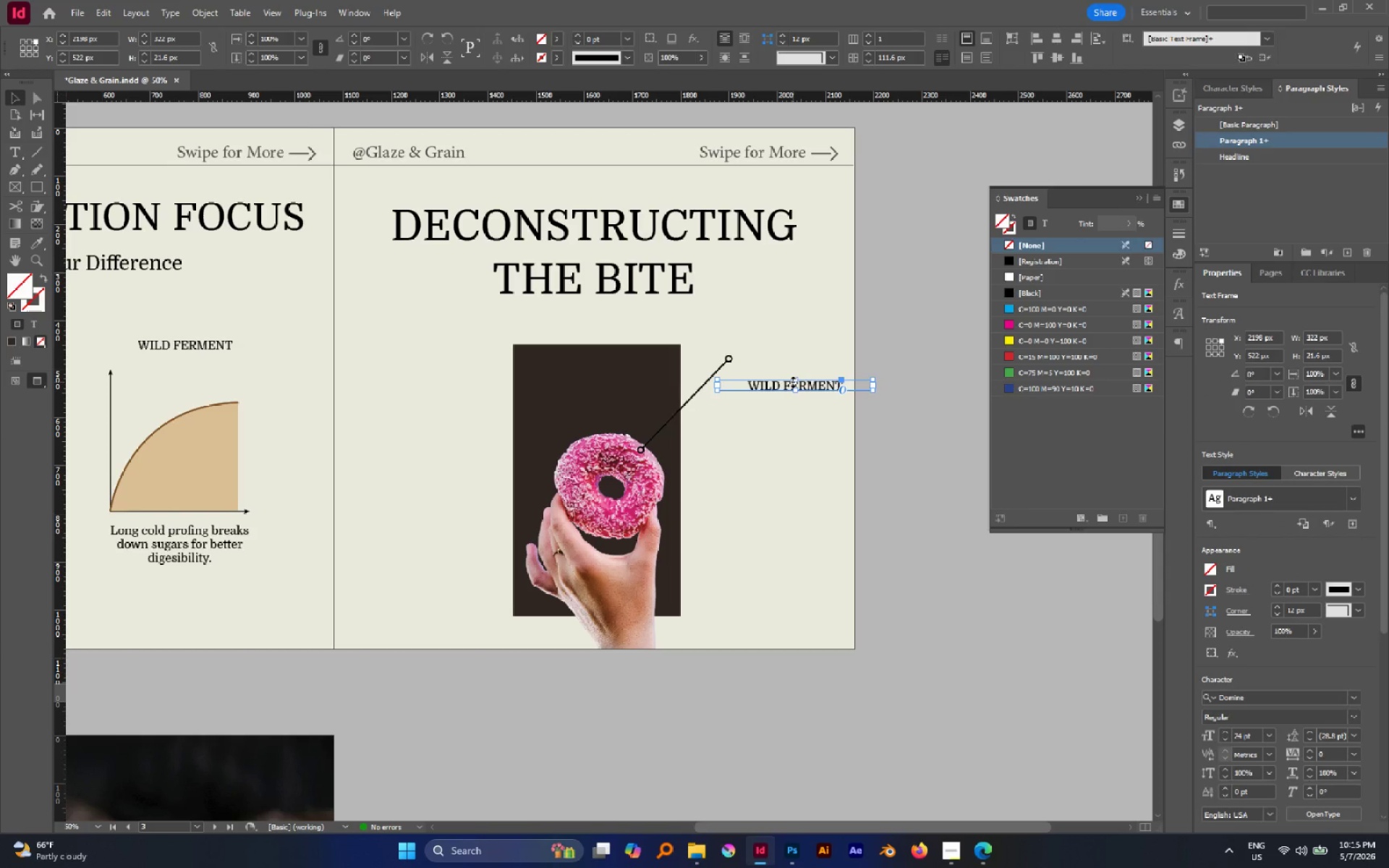 
key(Alt+AltLeft)
 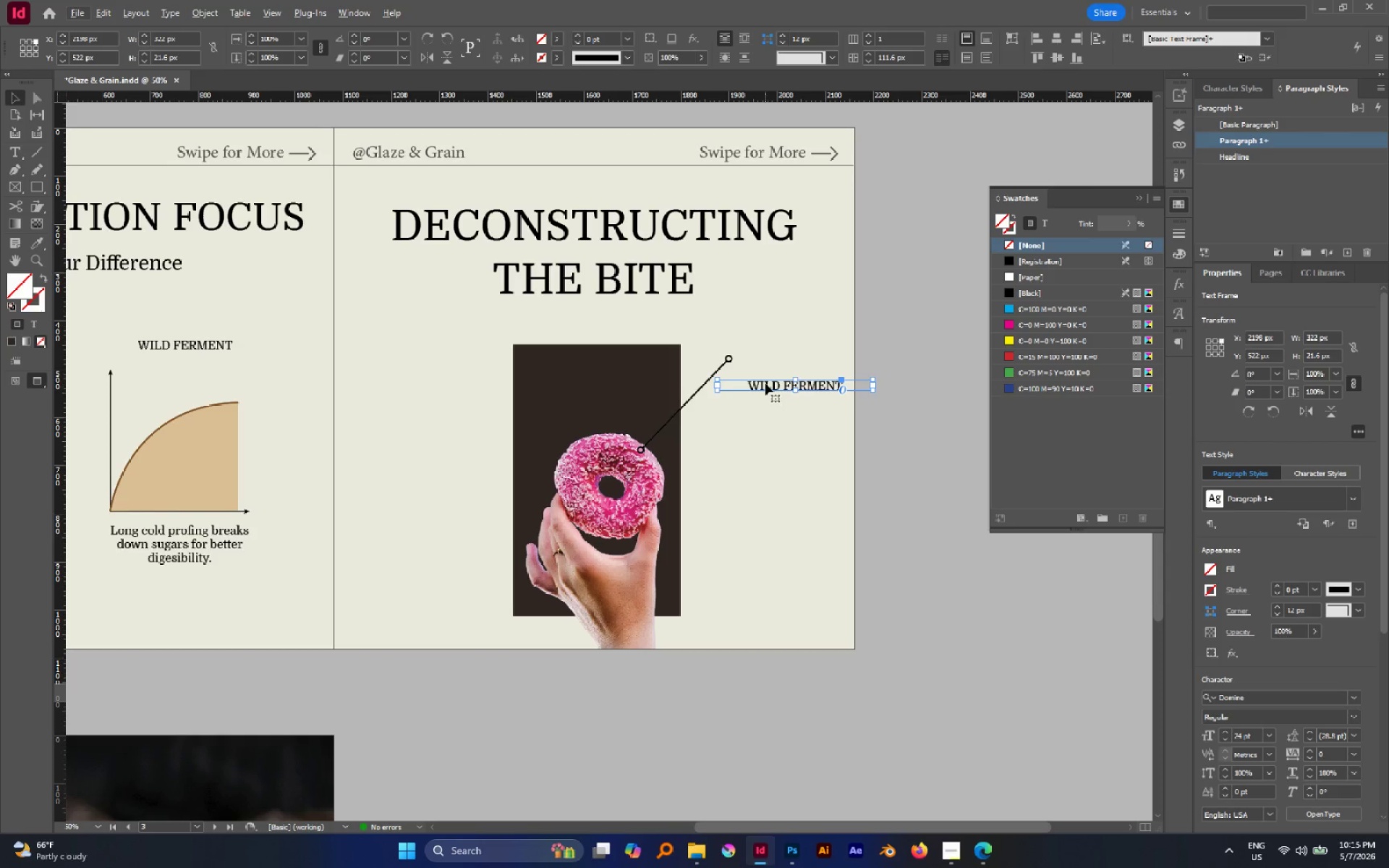 
double_click([765, 383])
 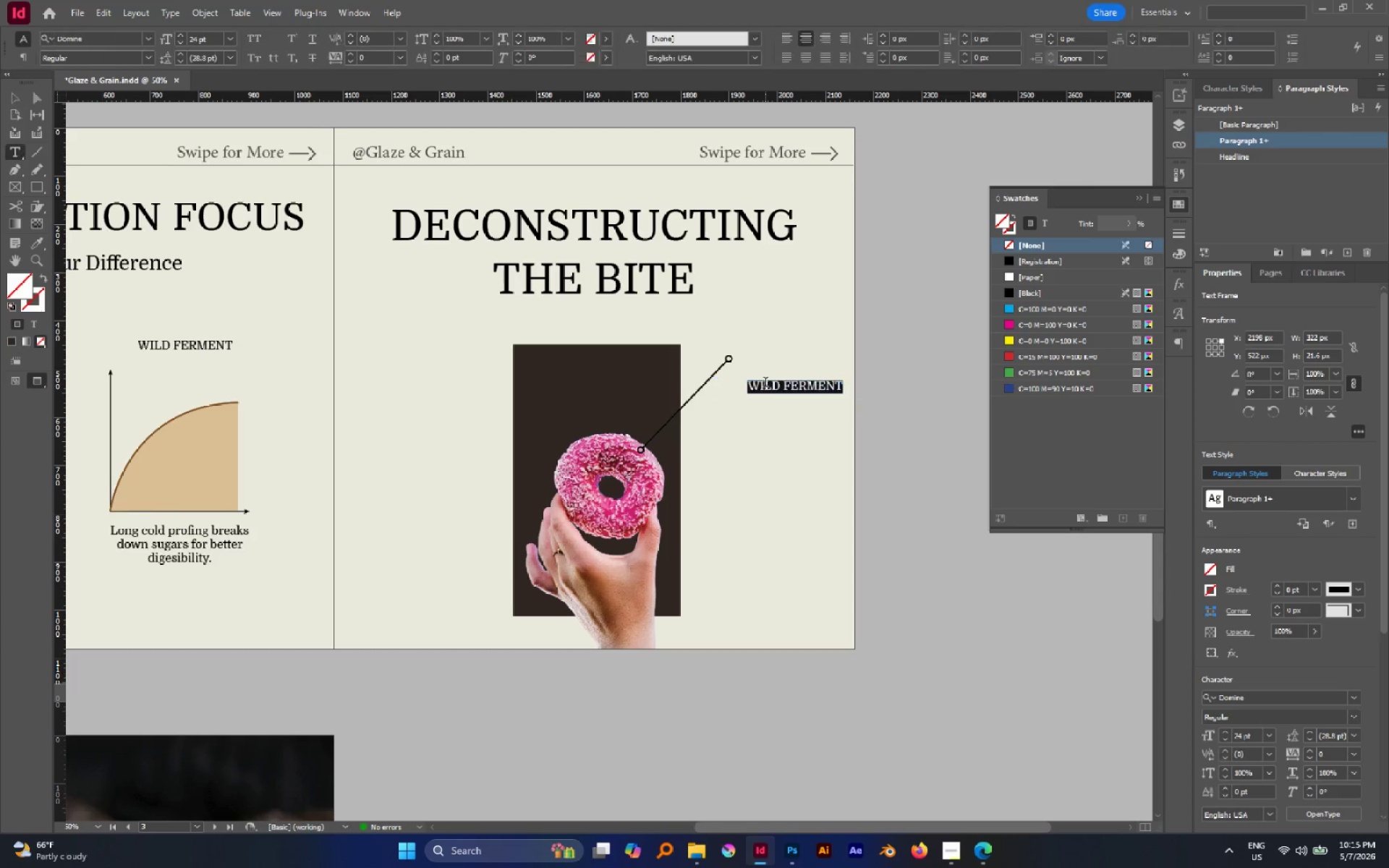 
triple_click([765, 383])
 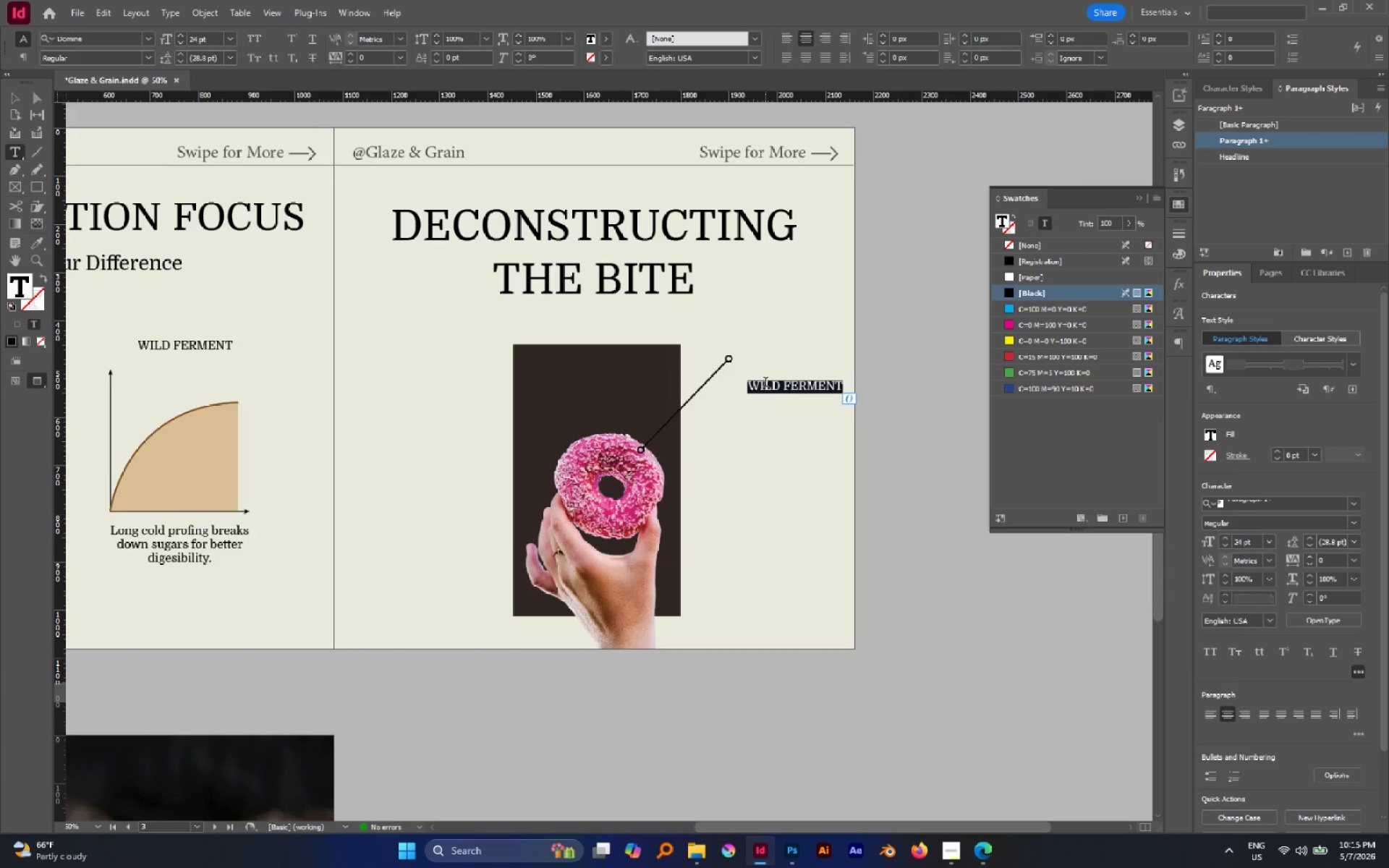 
type(Ca)
 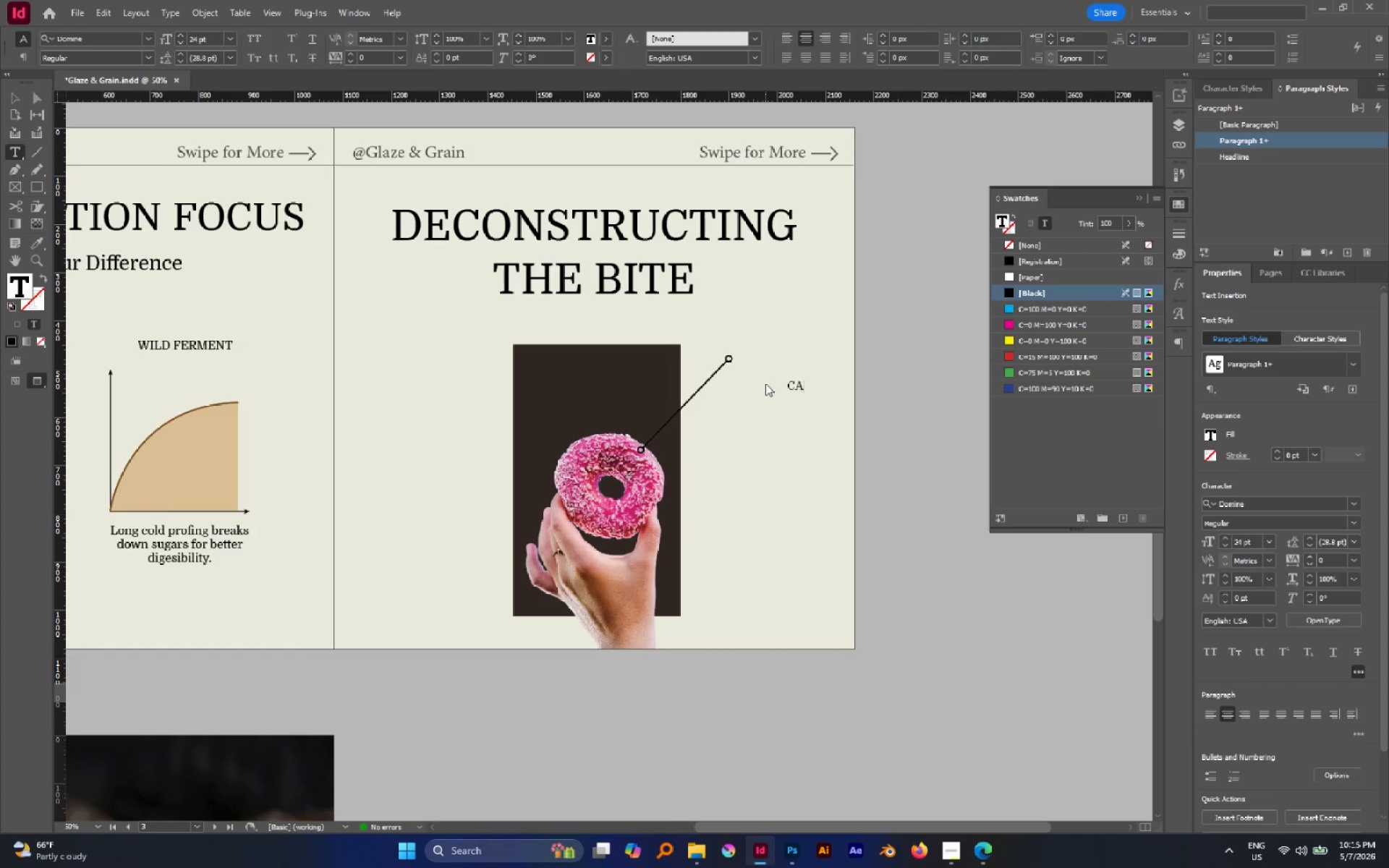 
type(ramelized )
key(Backspace)
 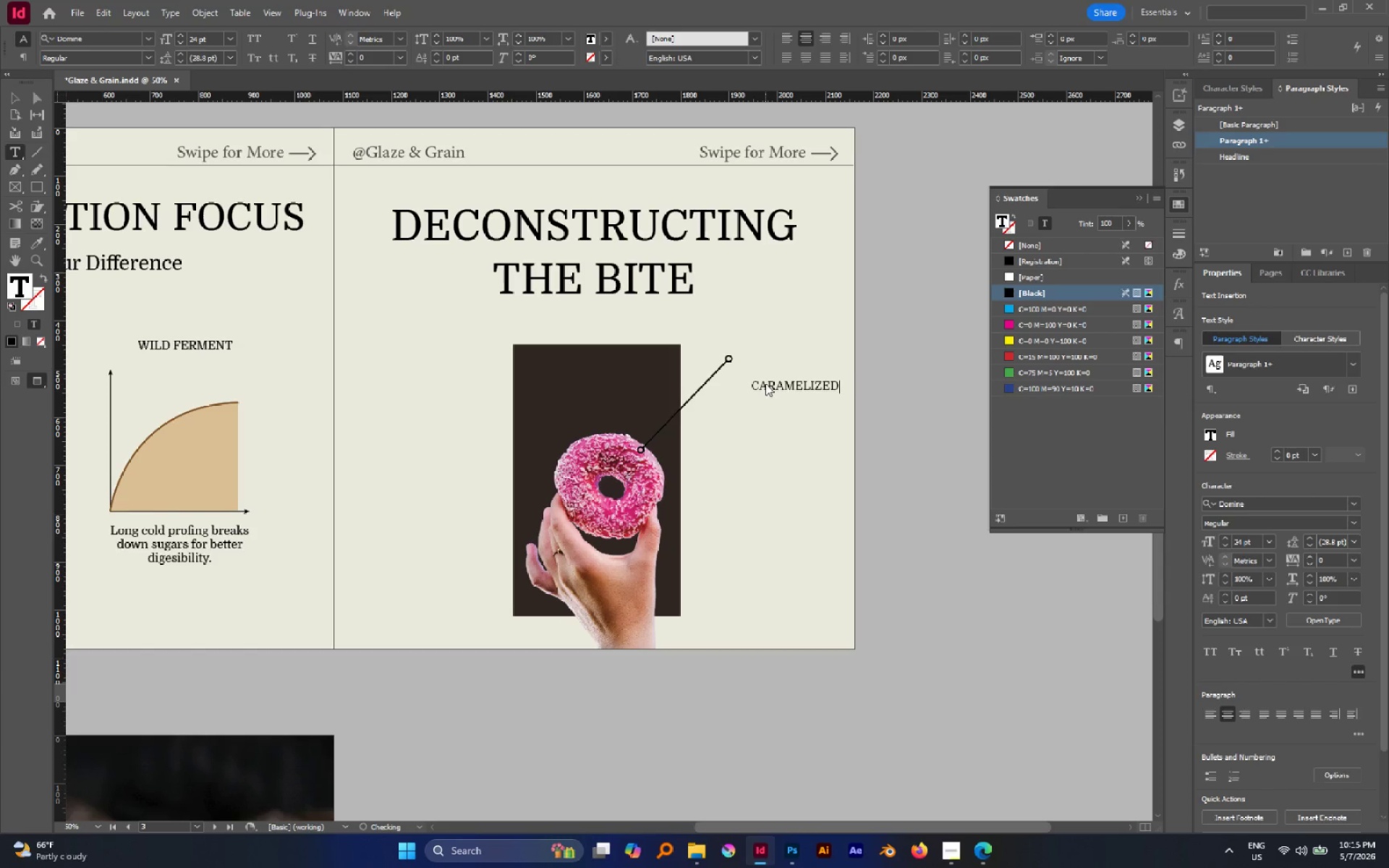 
key(Enter)
 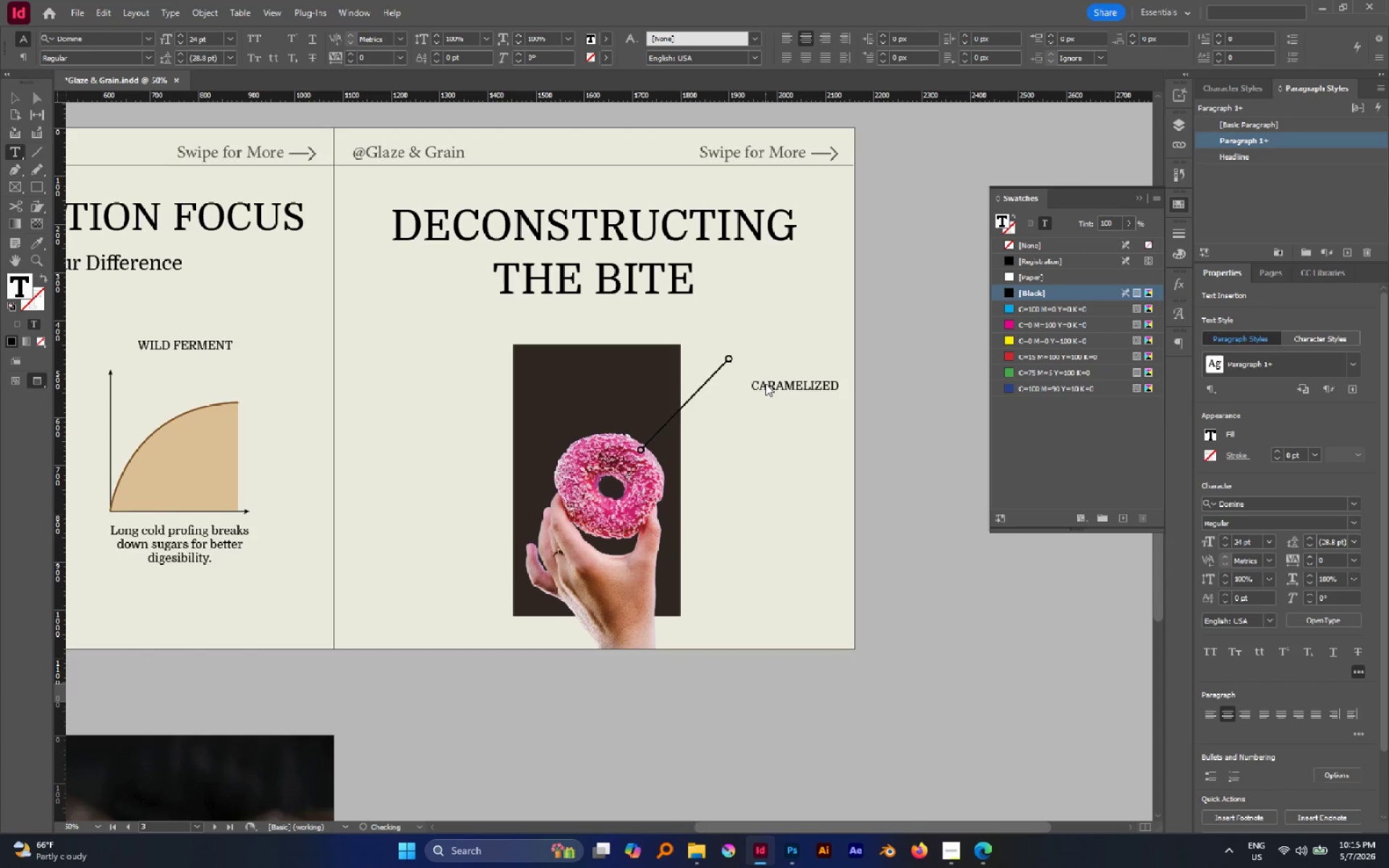 
type(crust)
key(Escape)
 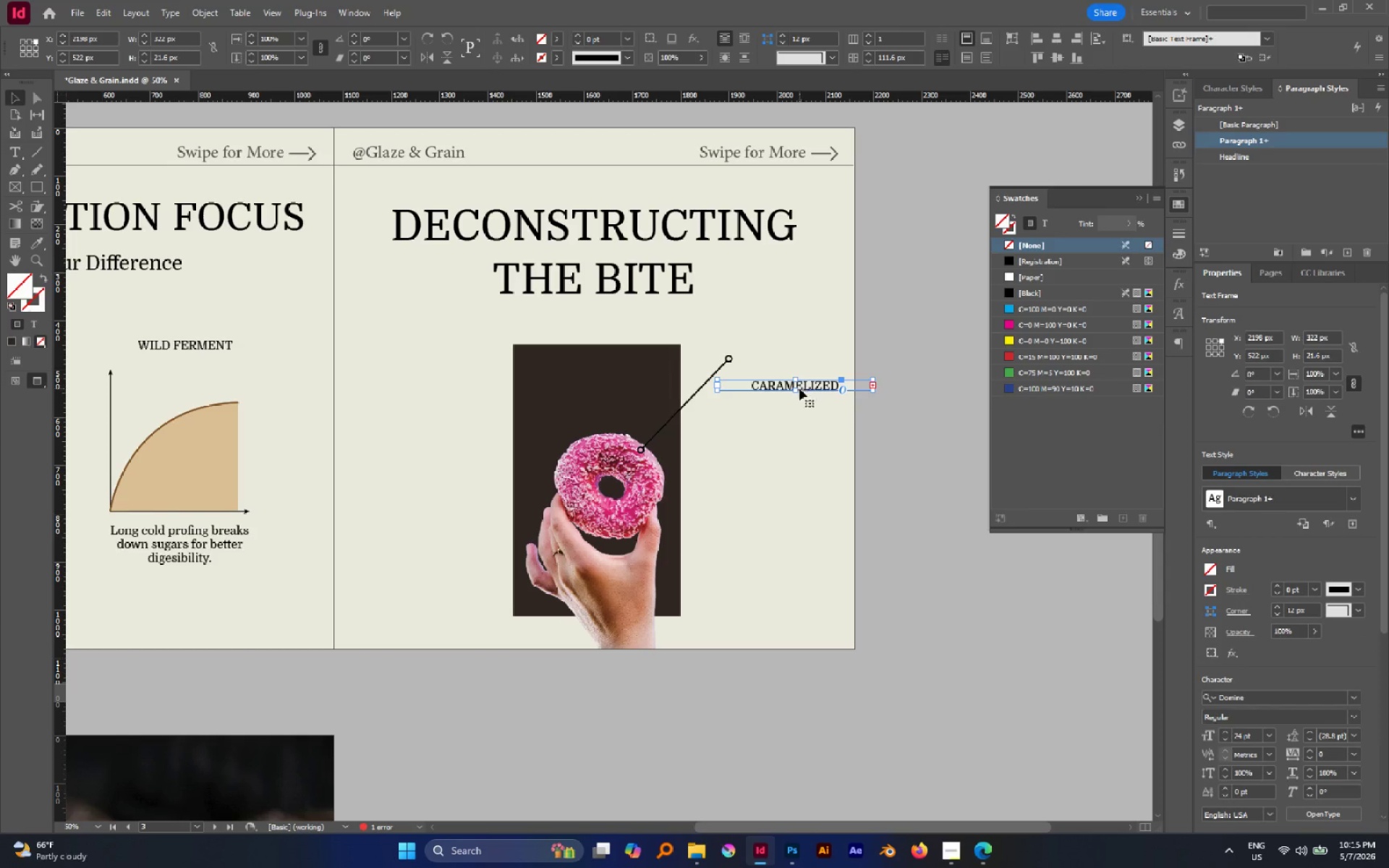 
left_click_drag(start_coordinate=[796, 391], to_coordinate=[796, 421])
 